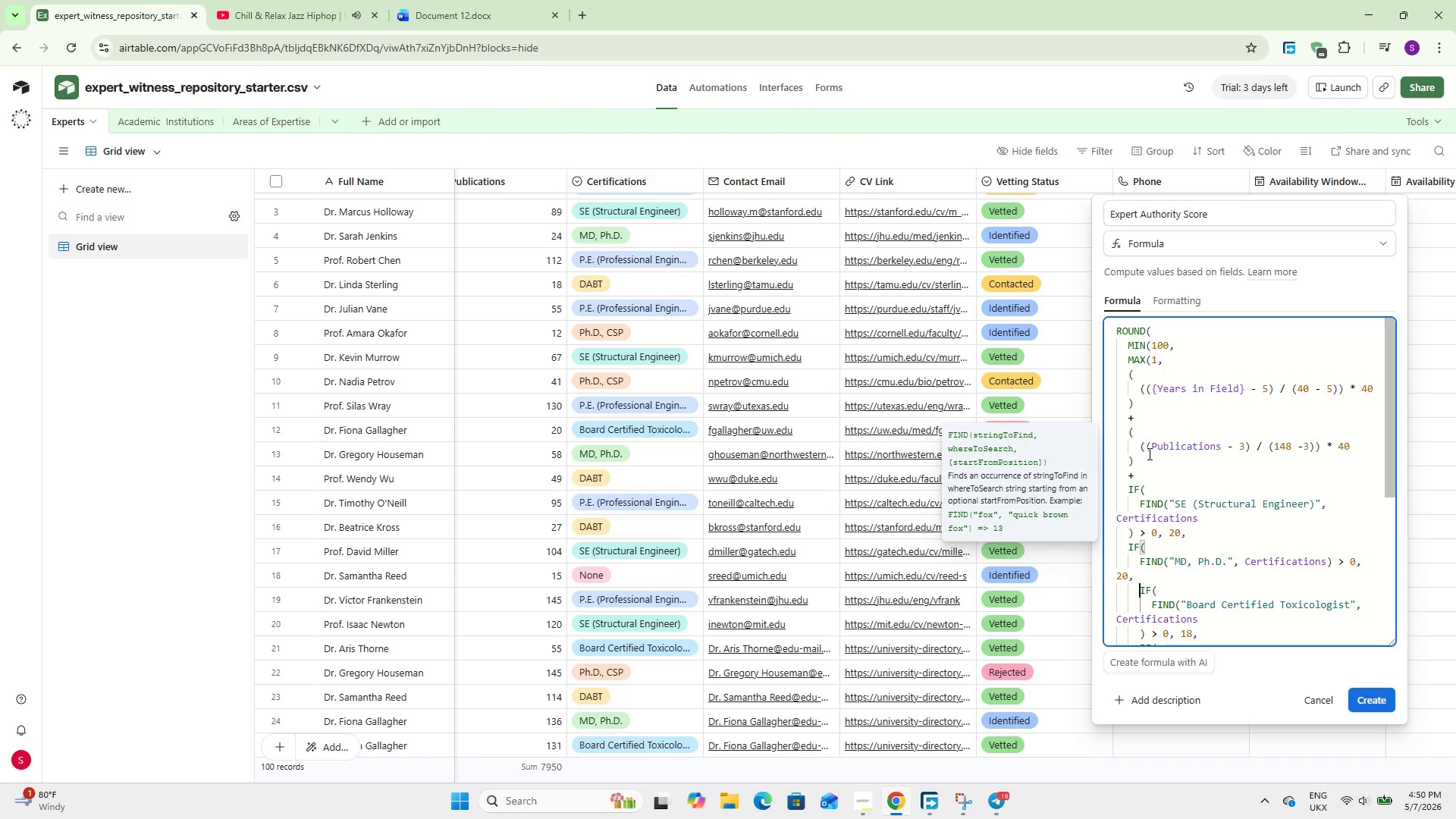 
key(ArrowRight)
 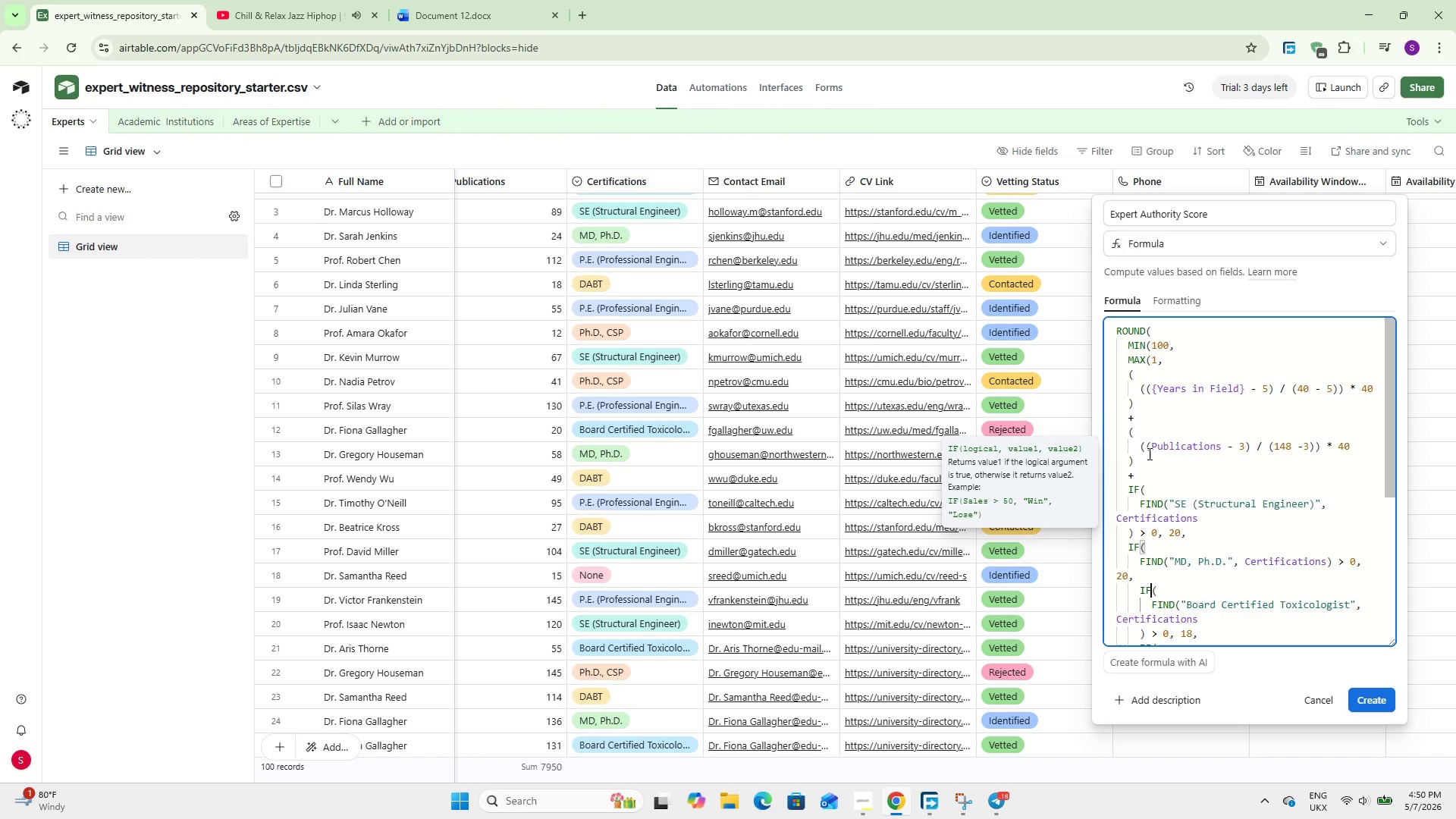 
key(ArrowRight)
 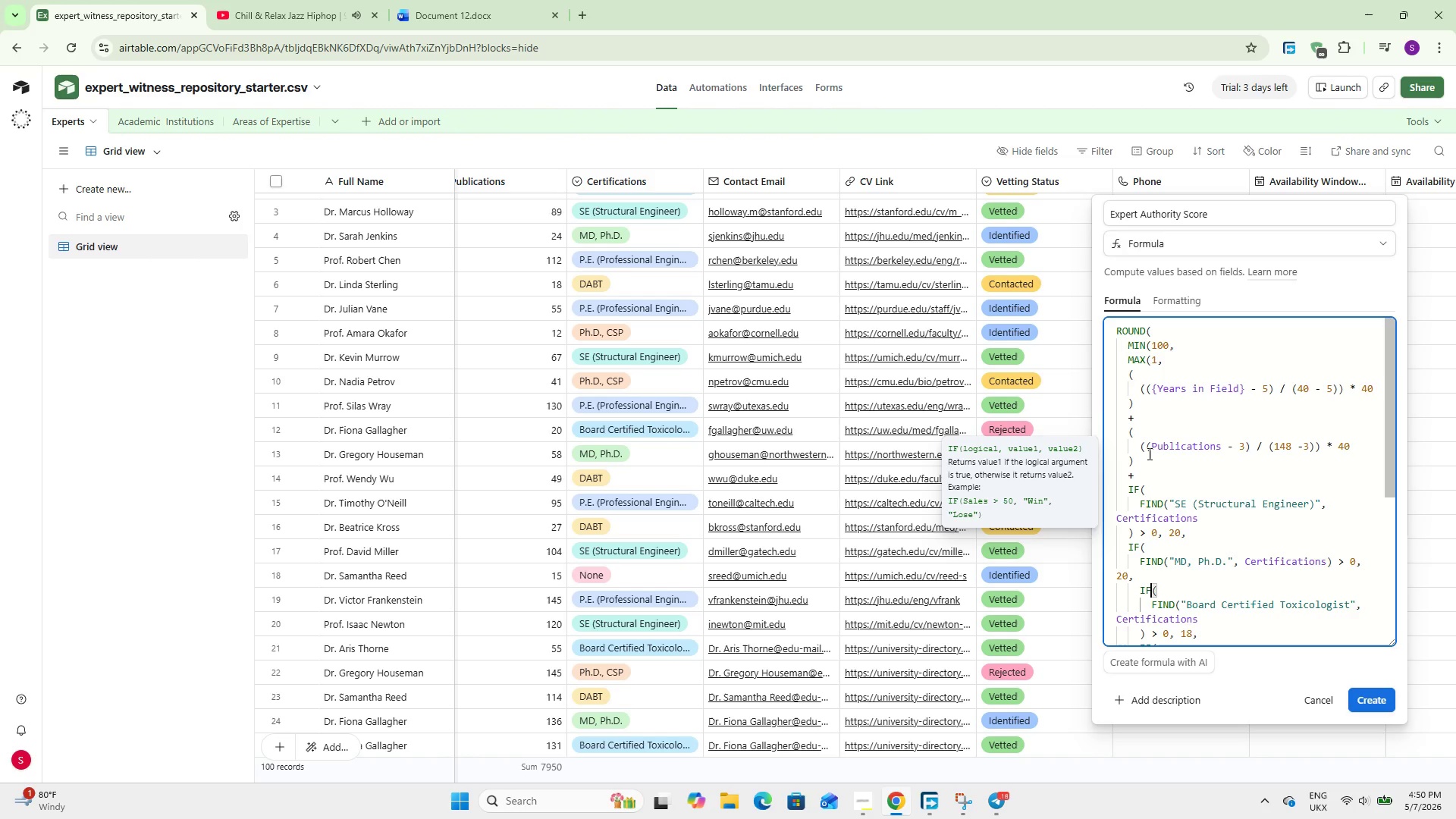 
key(ArrowRight)
 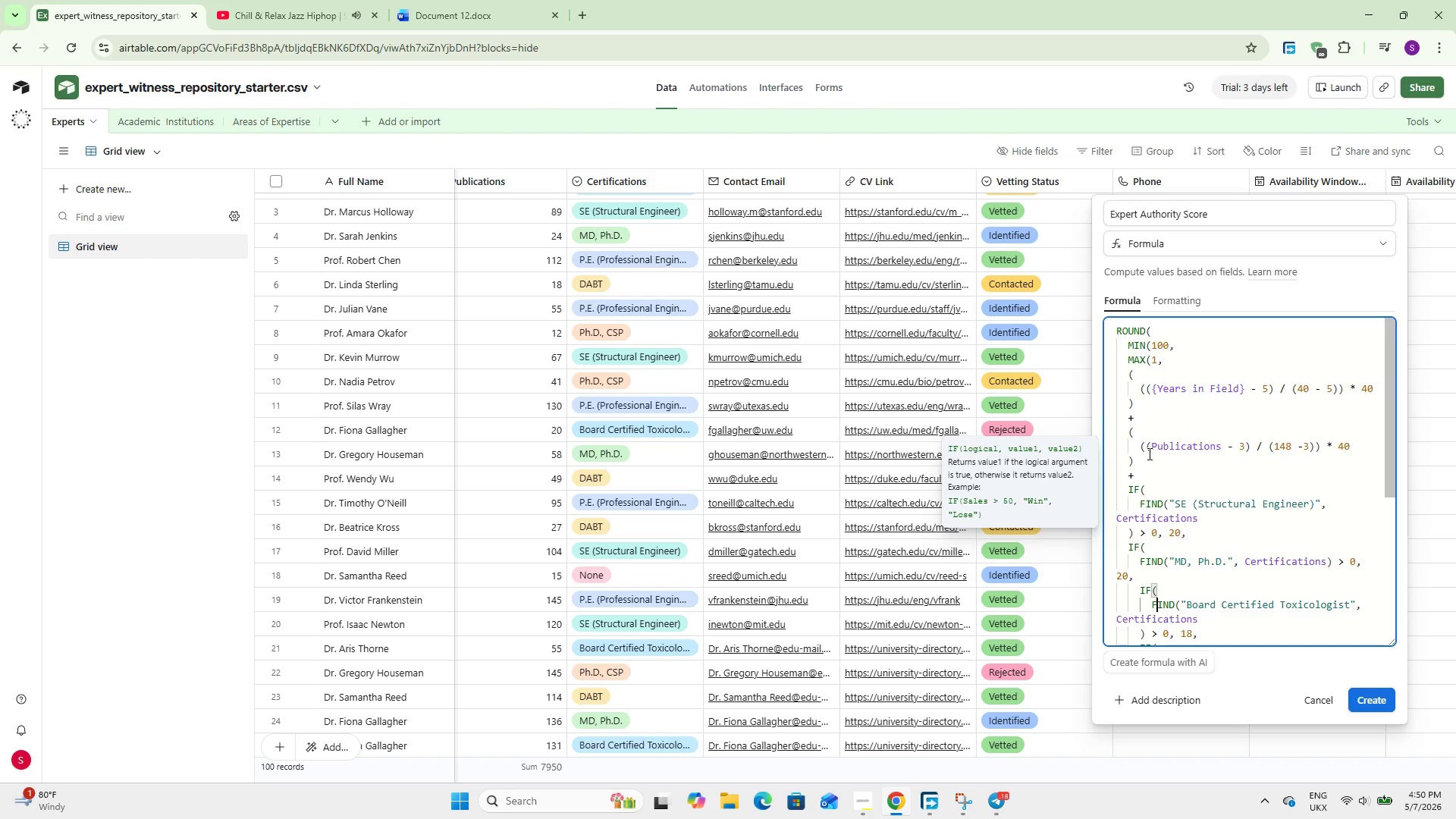 
key(ArrowDown)
 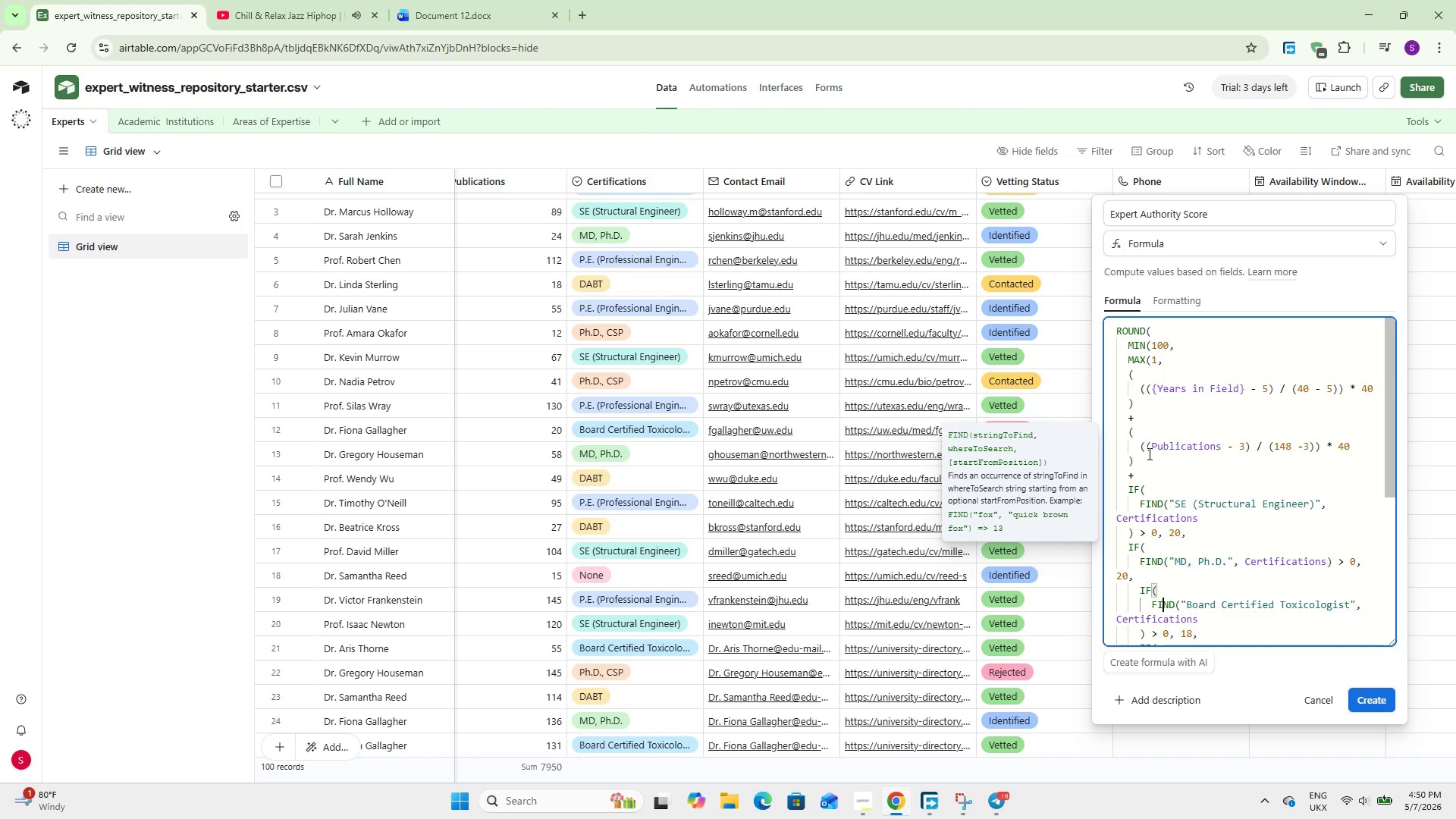 
hold_key(key=ArrowRight, duration=0.38)
 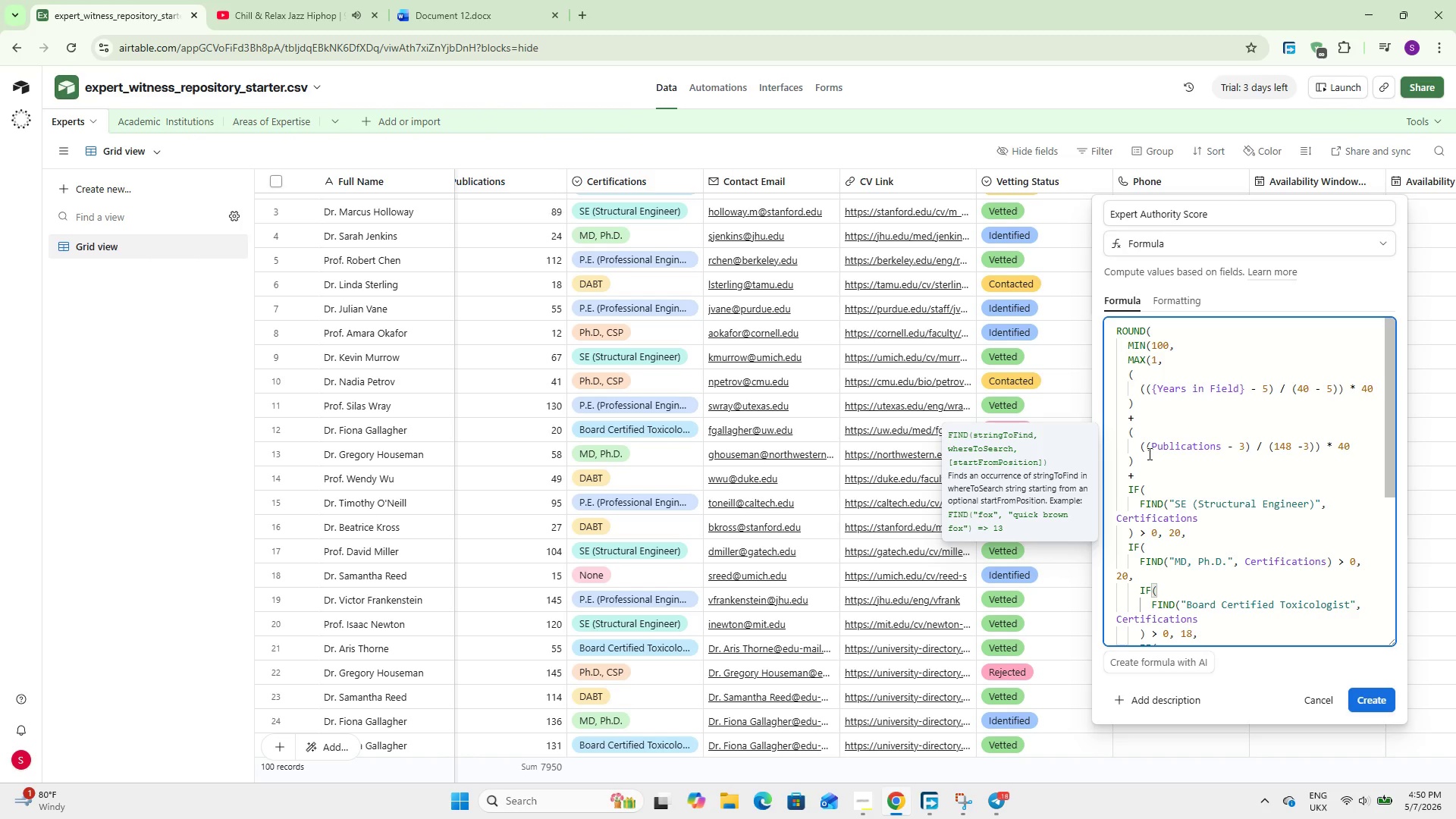 
wait(7.28)
 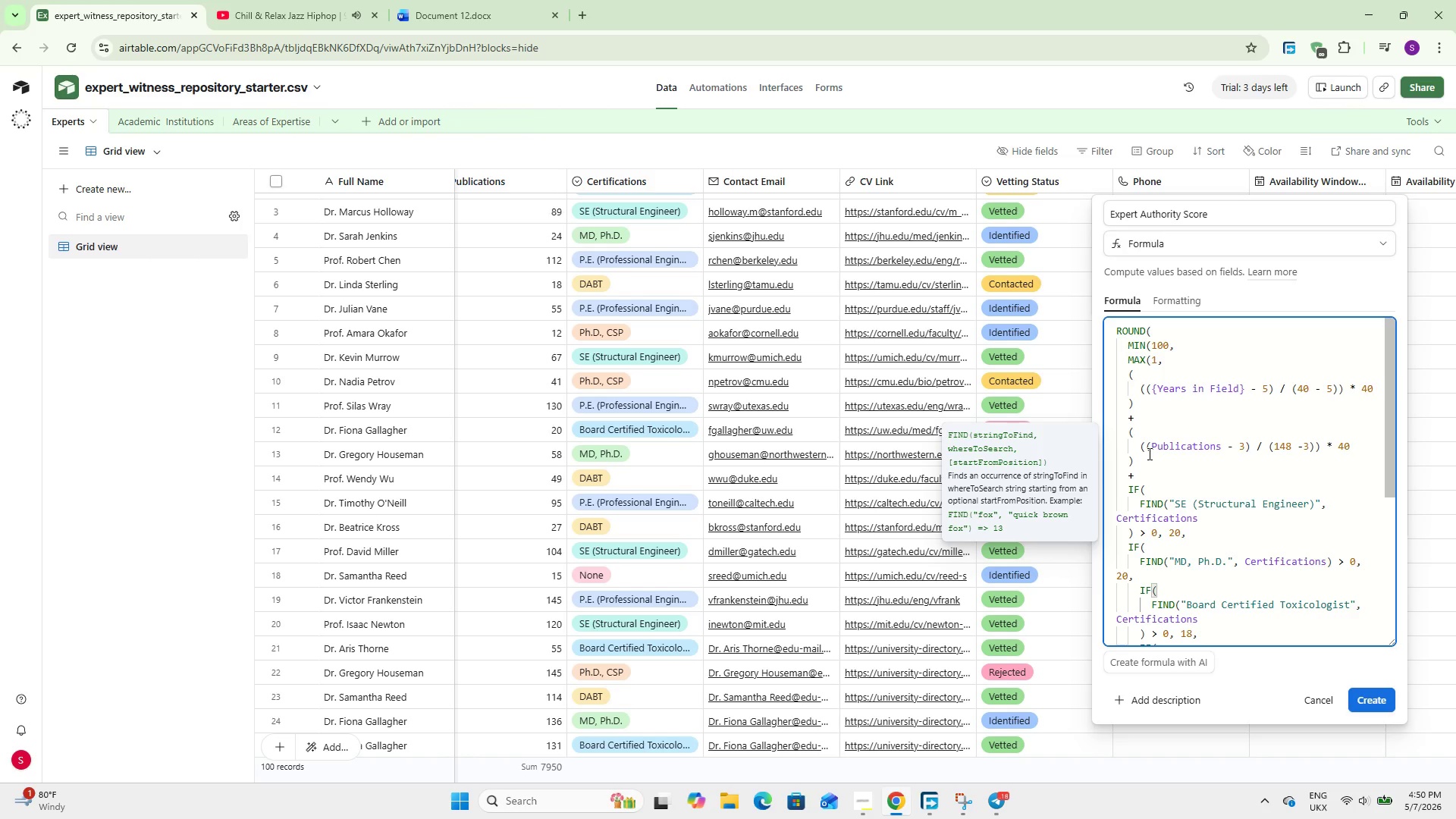 
key(ArrowDown)
 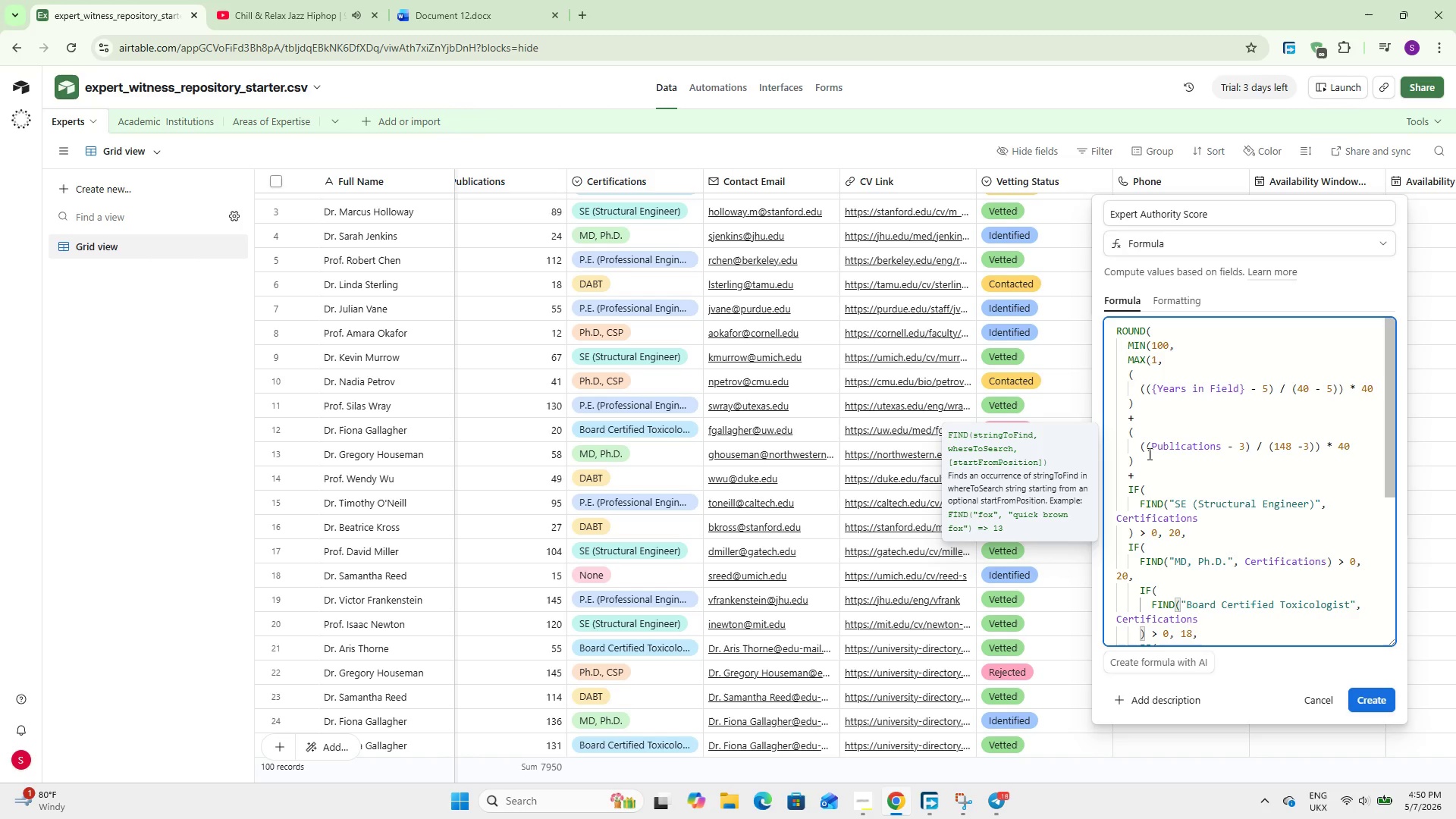 
wait(7.47)
 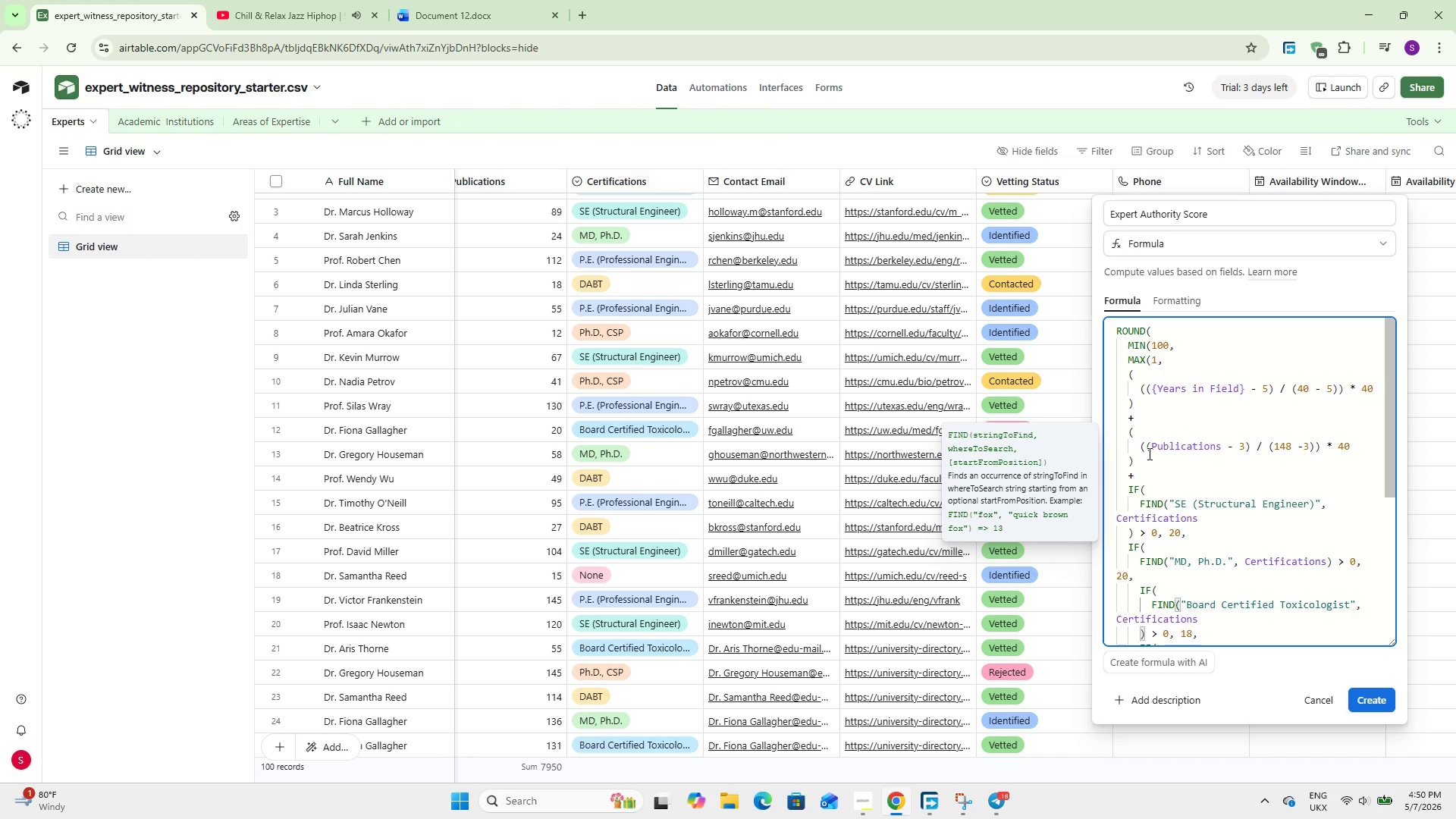 
key(ArrowDown)
 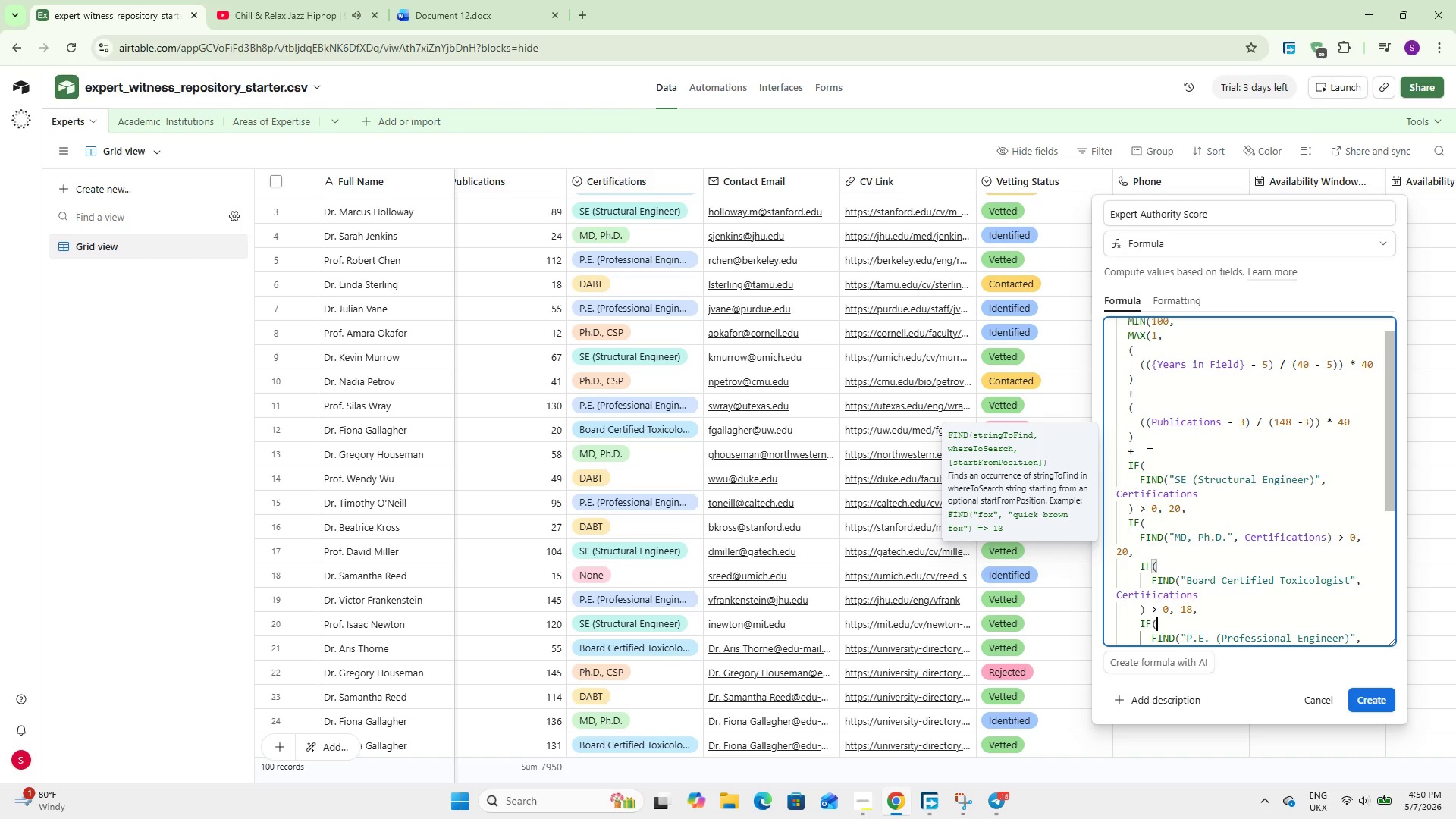 
key(ArrowDown)
 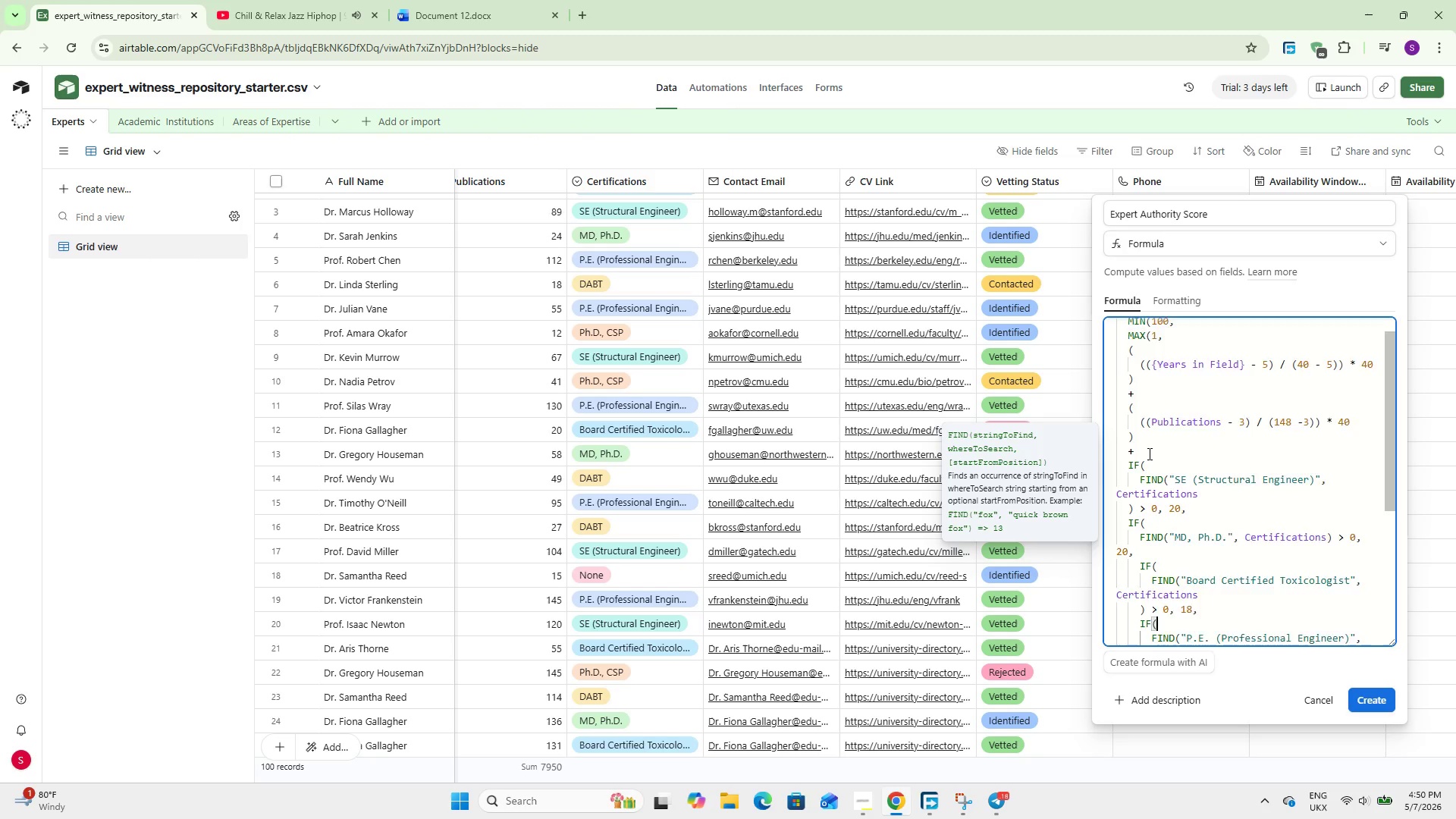 
key(ArrowDown)
 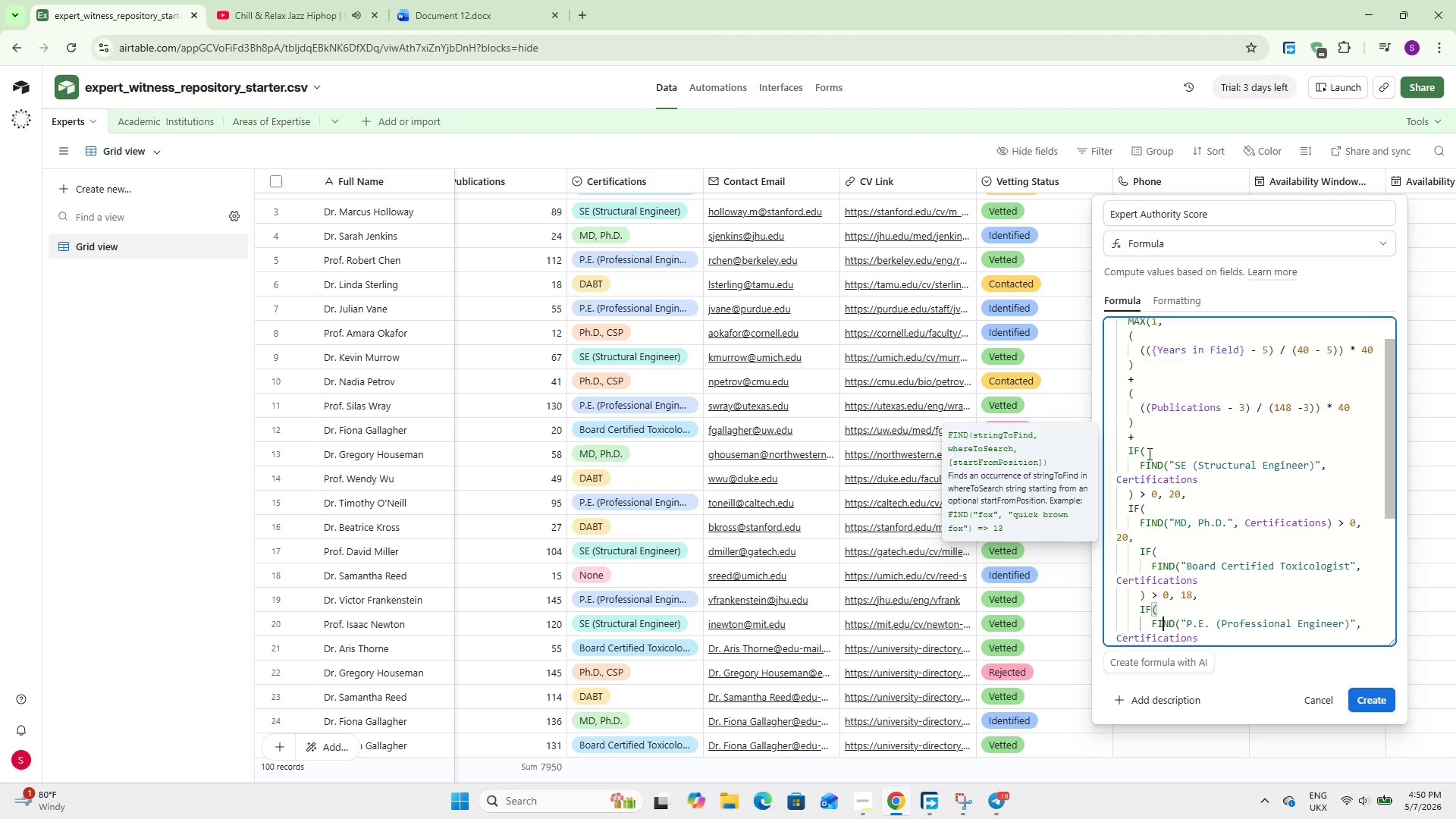 
key(ArrowDown)
 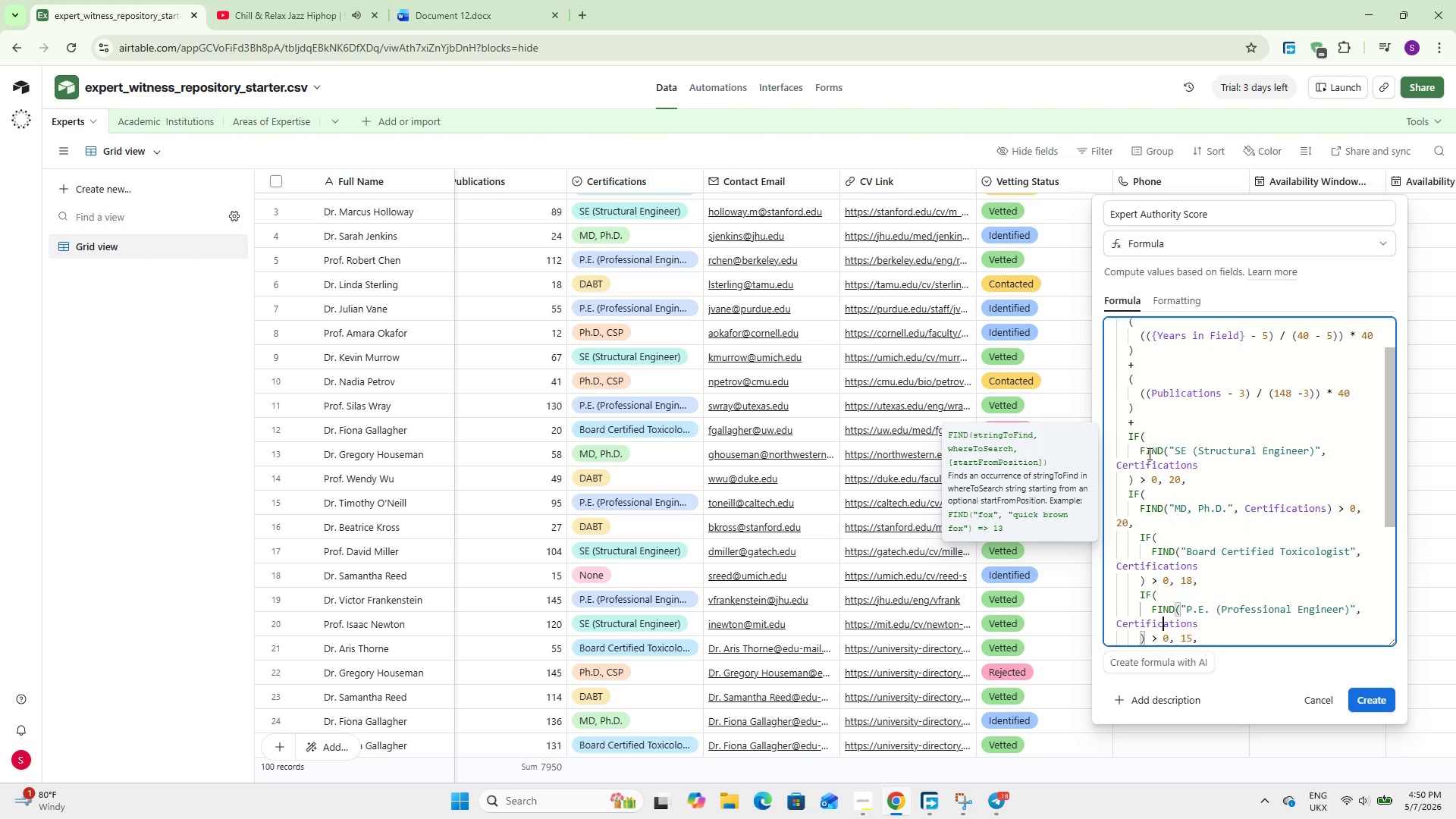 
key(ArrowDown)
 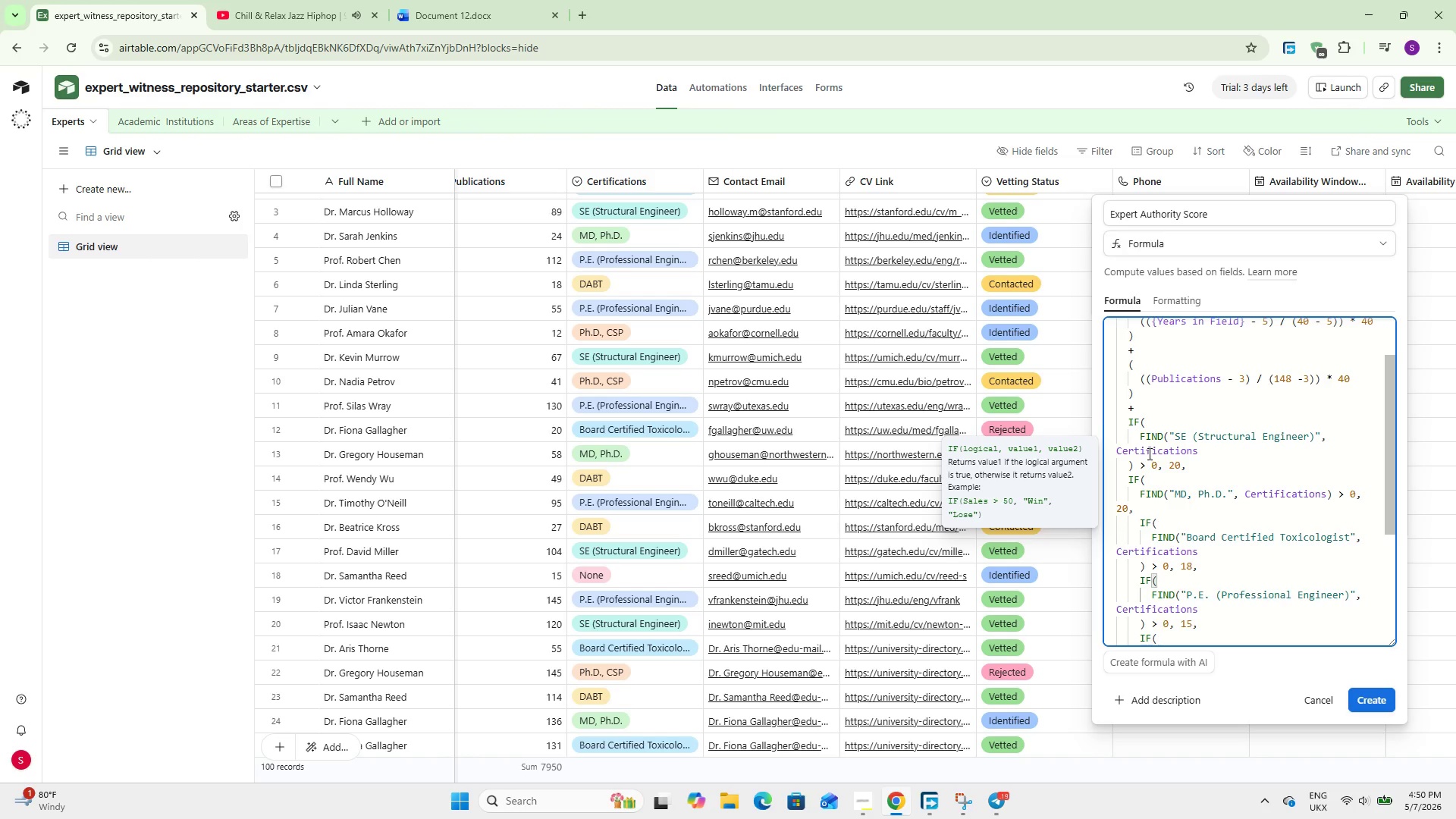 
wait(19.42)
 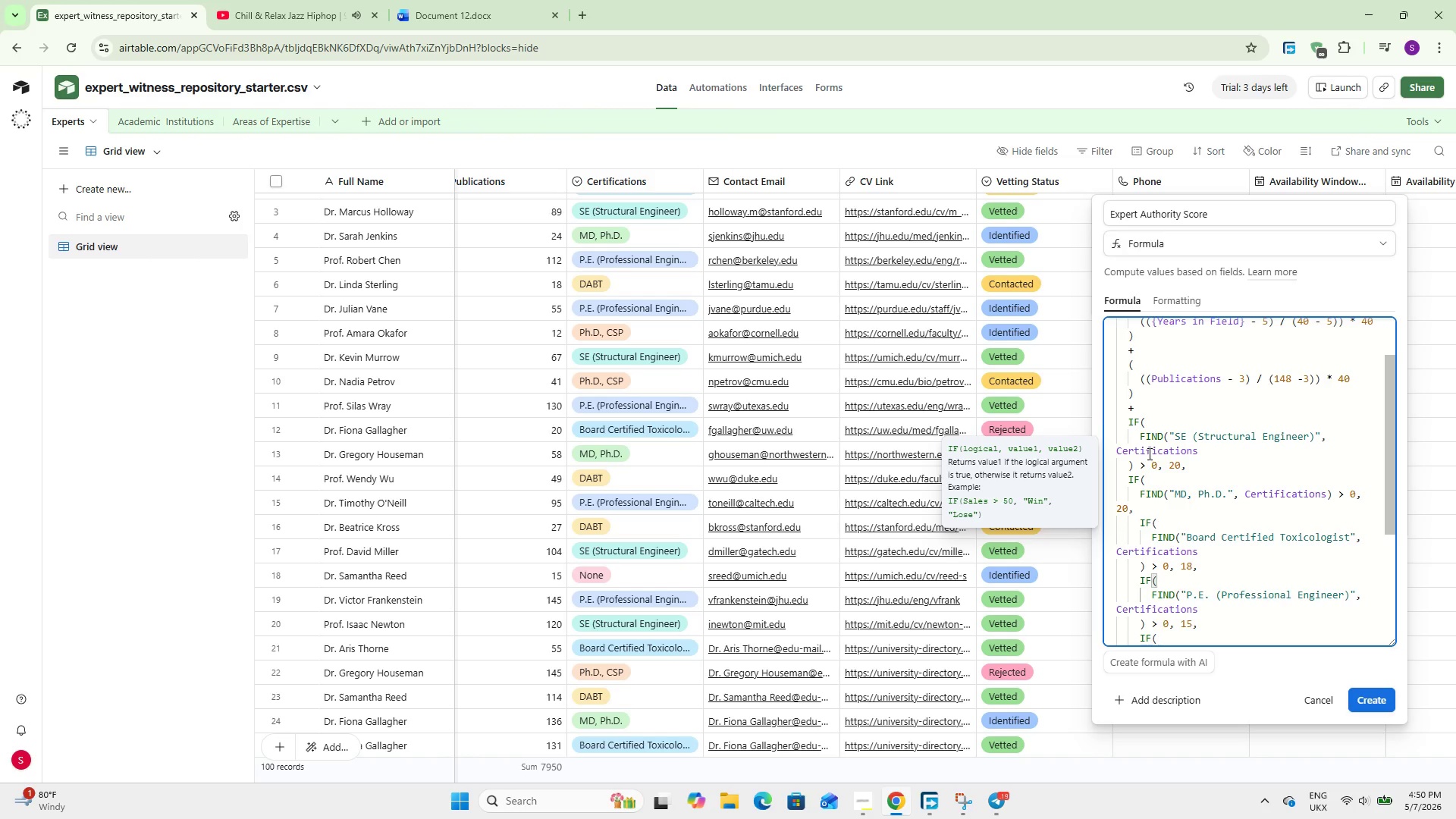 
key(ArrowLeft)
 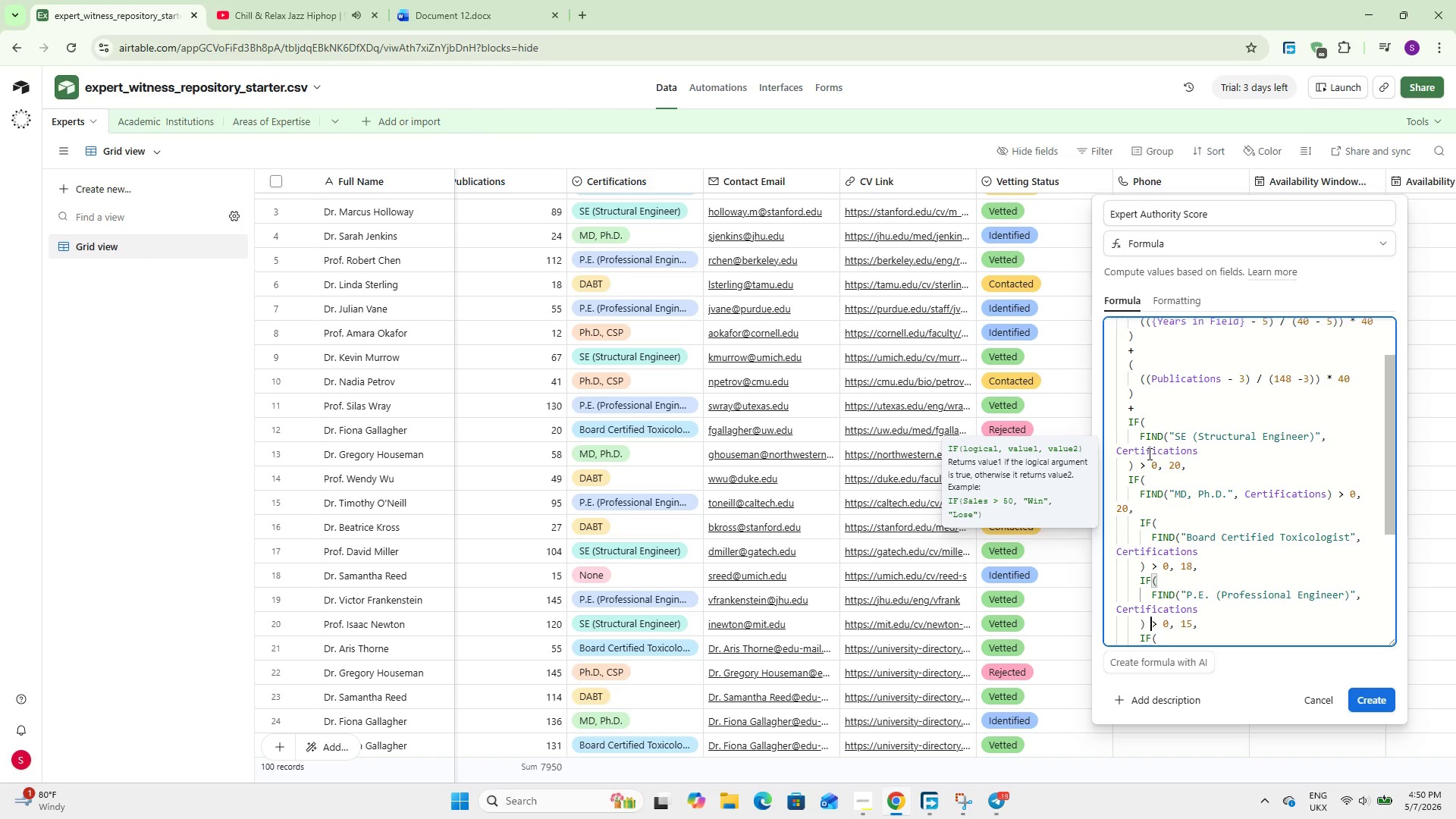 
key(ArrowLeft)
 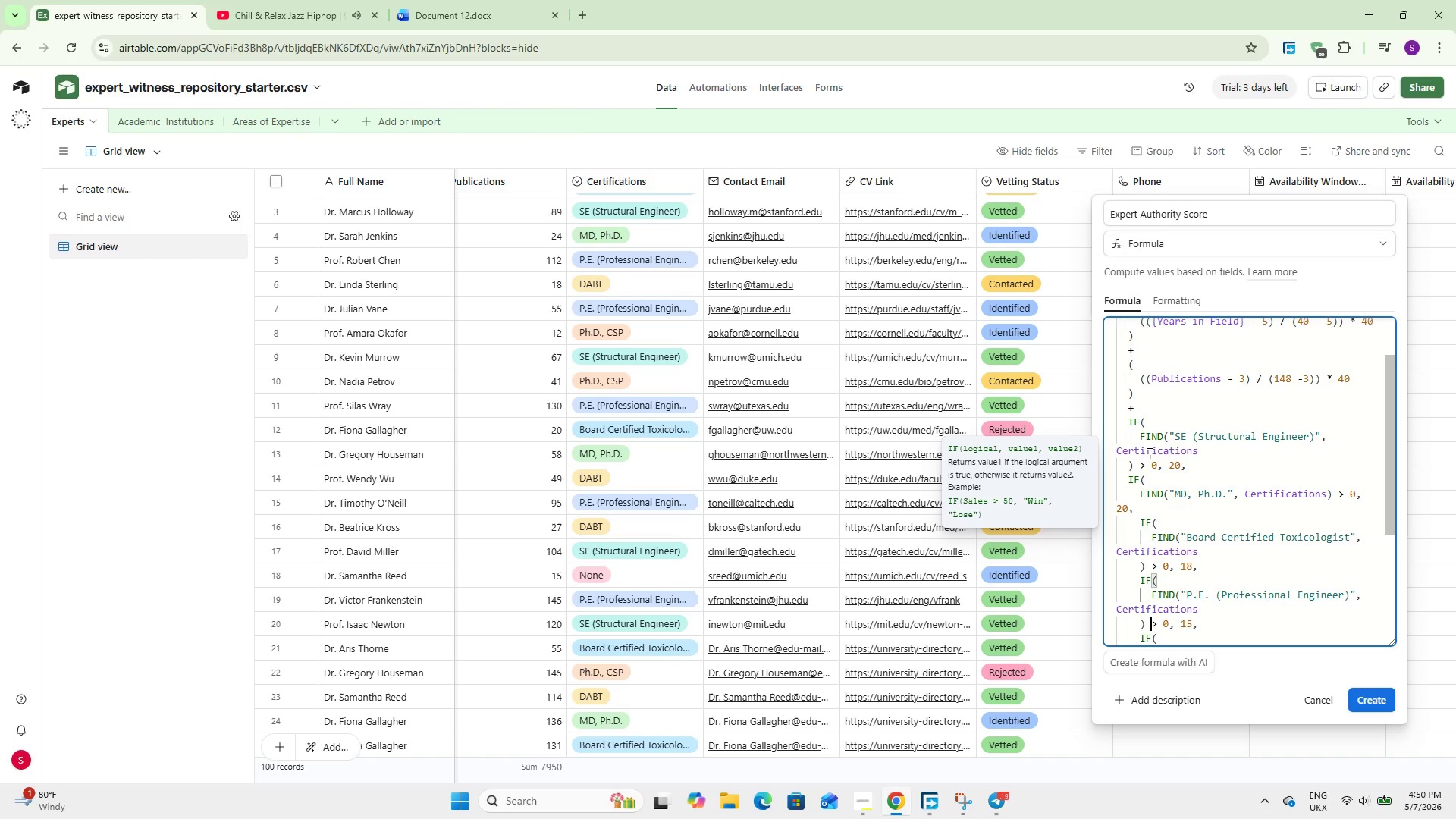 
key(ArrowLeft)
 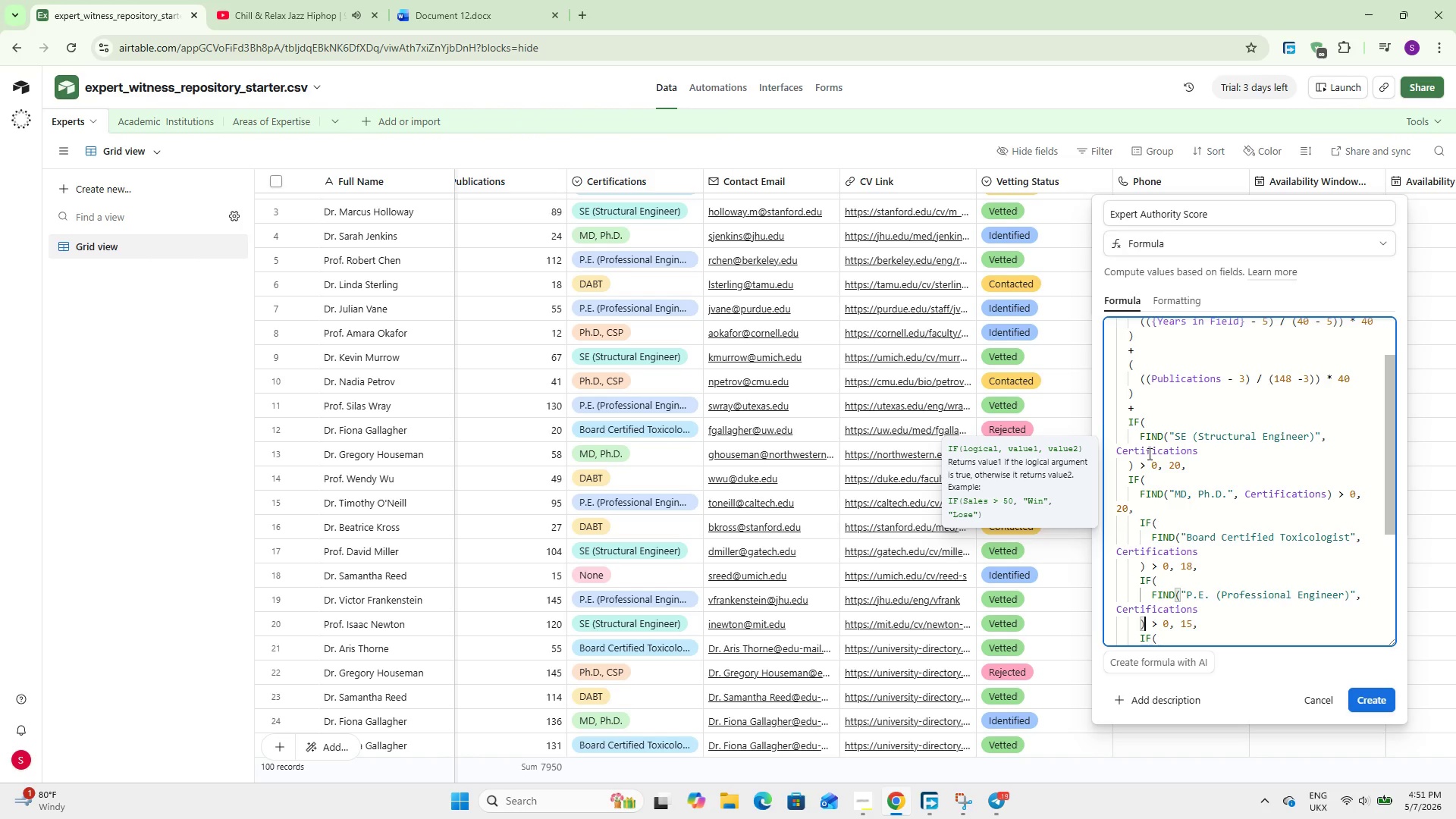 
wait(10.2)
 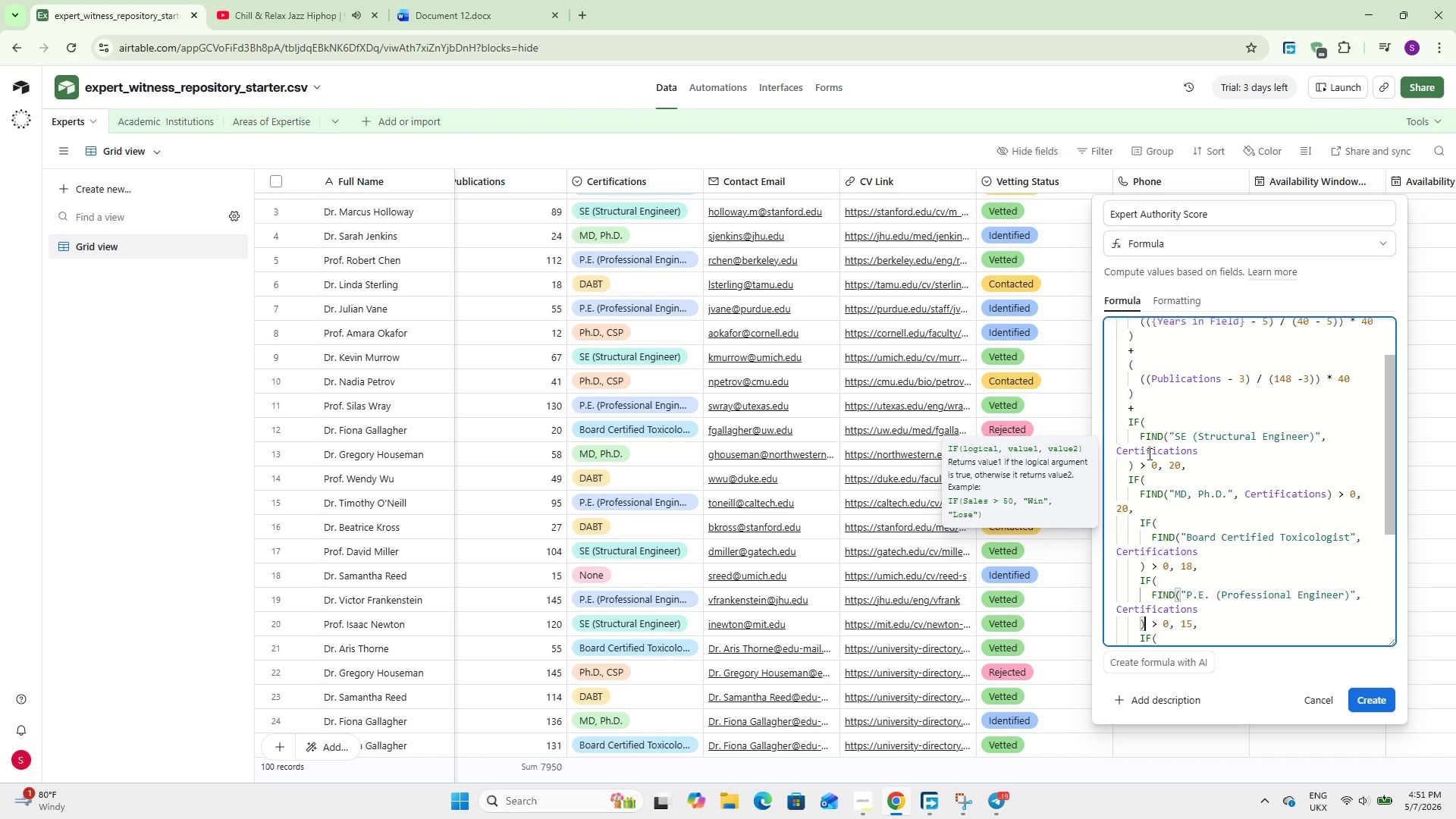 
key(ArrowDown)
 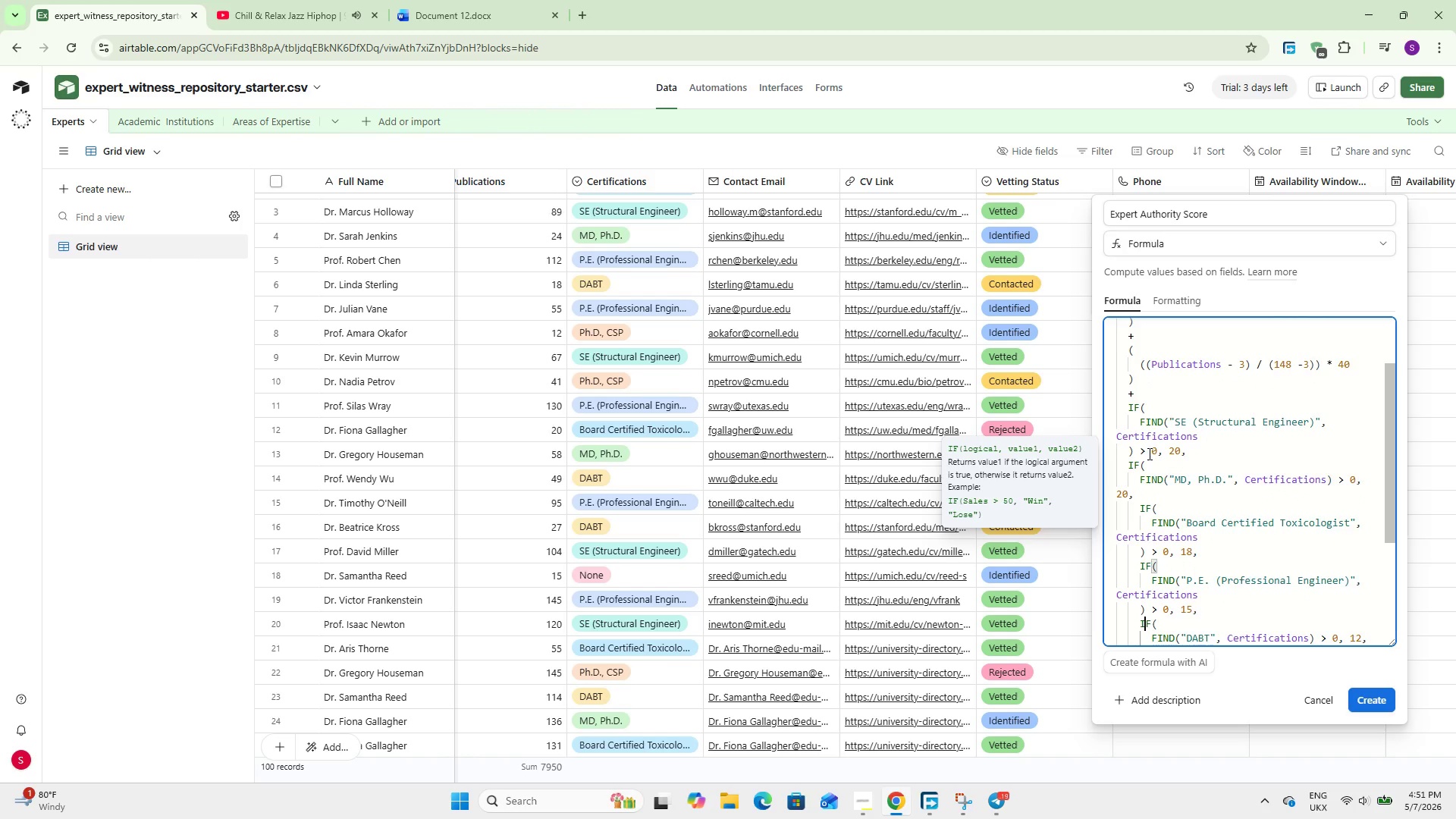 
key(ArrowDown)
 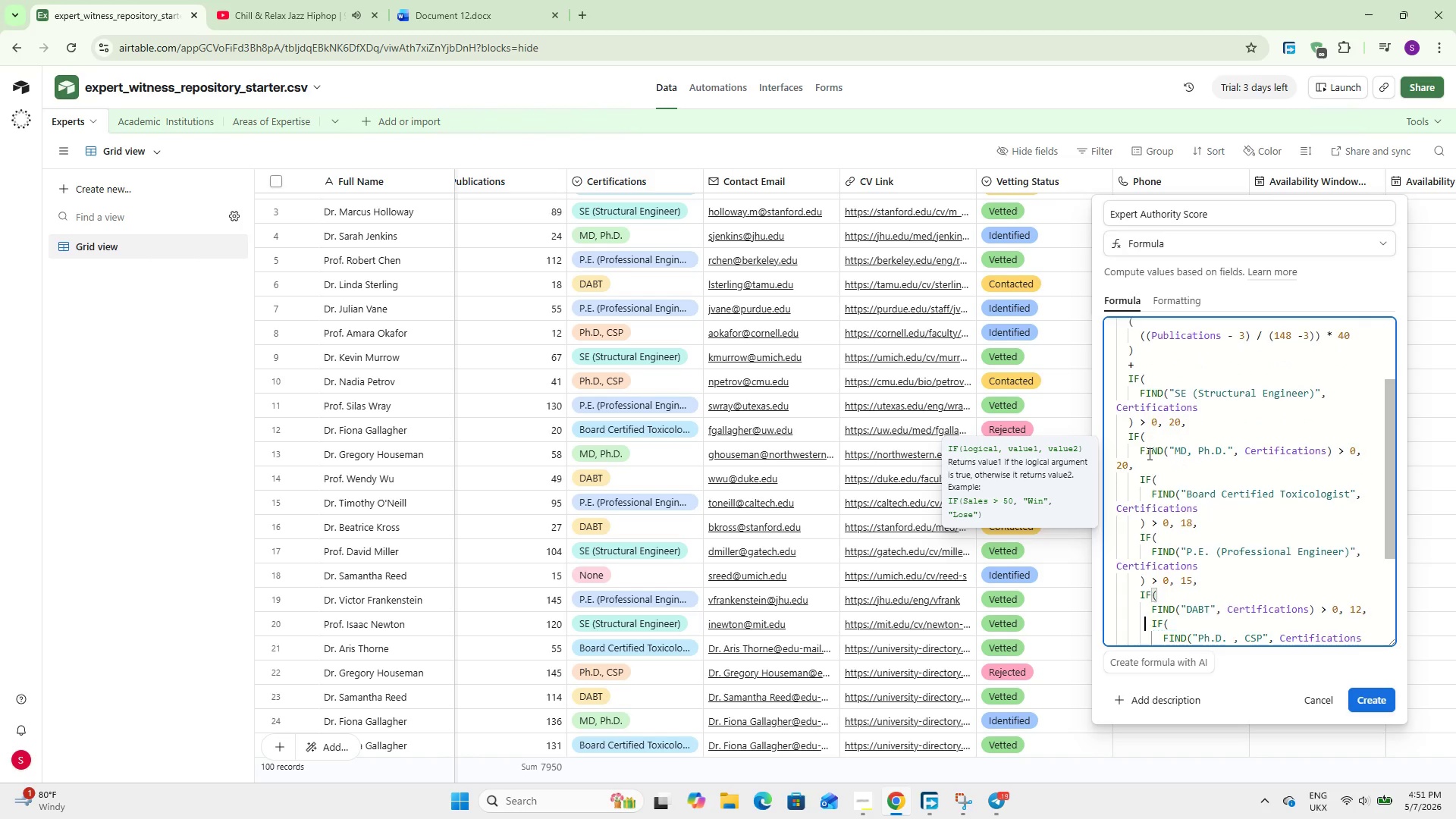 
key(ArrowDown)
 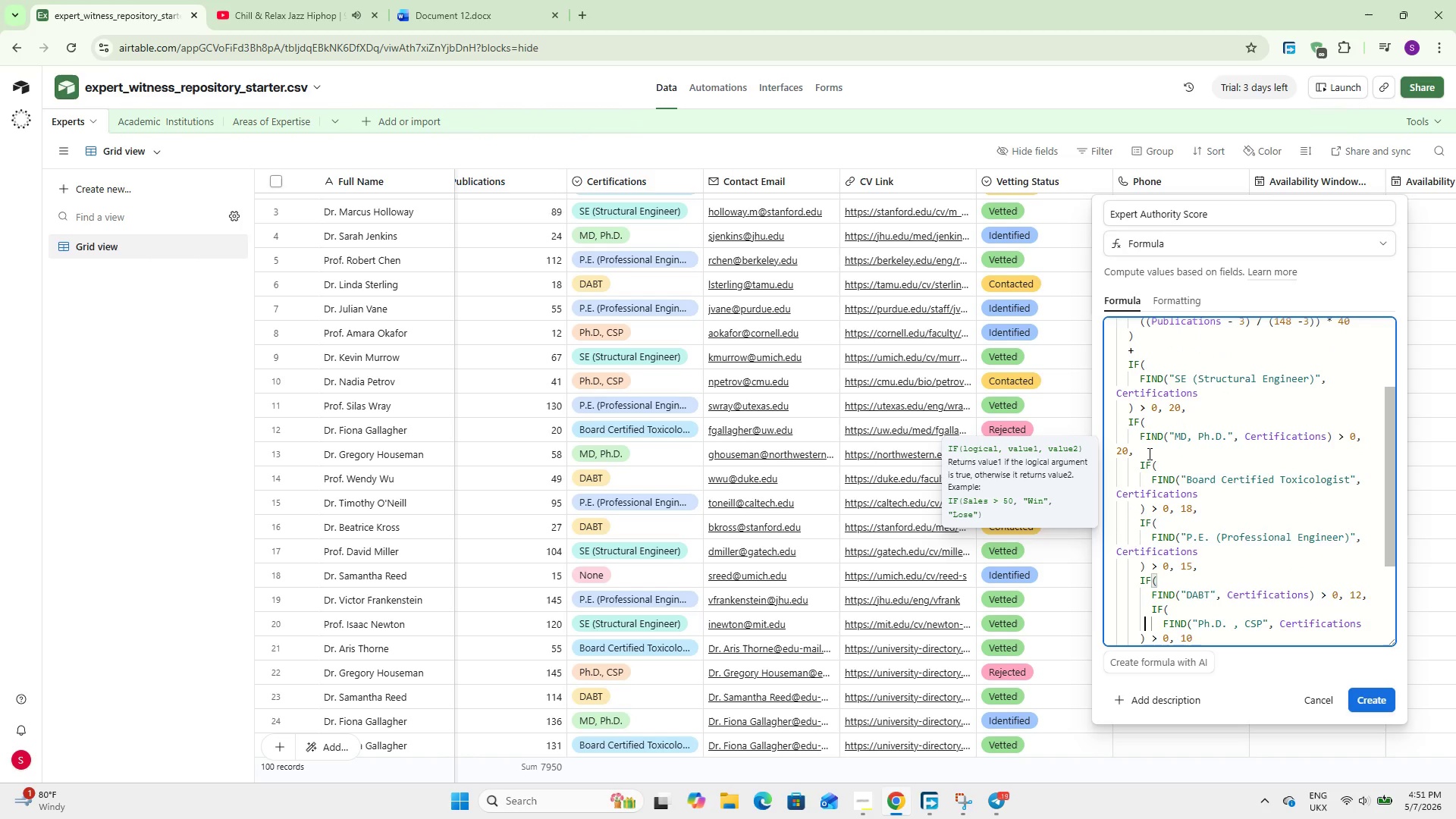 
key(ArrowDown)
 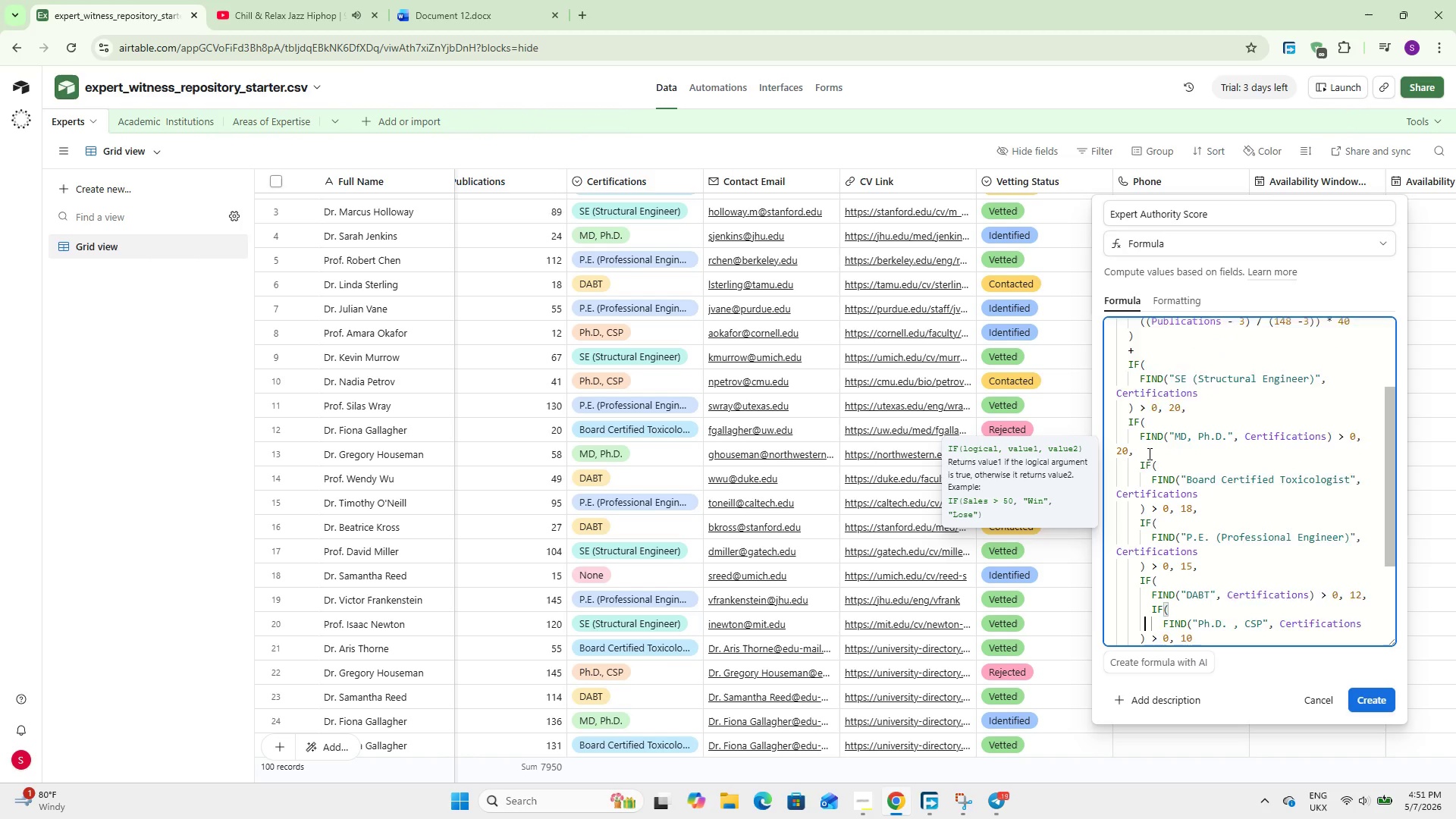 
key(ArrowDown)
 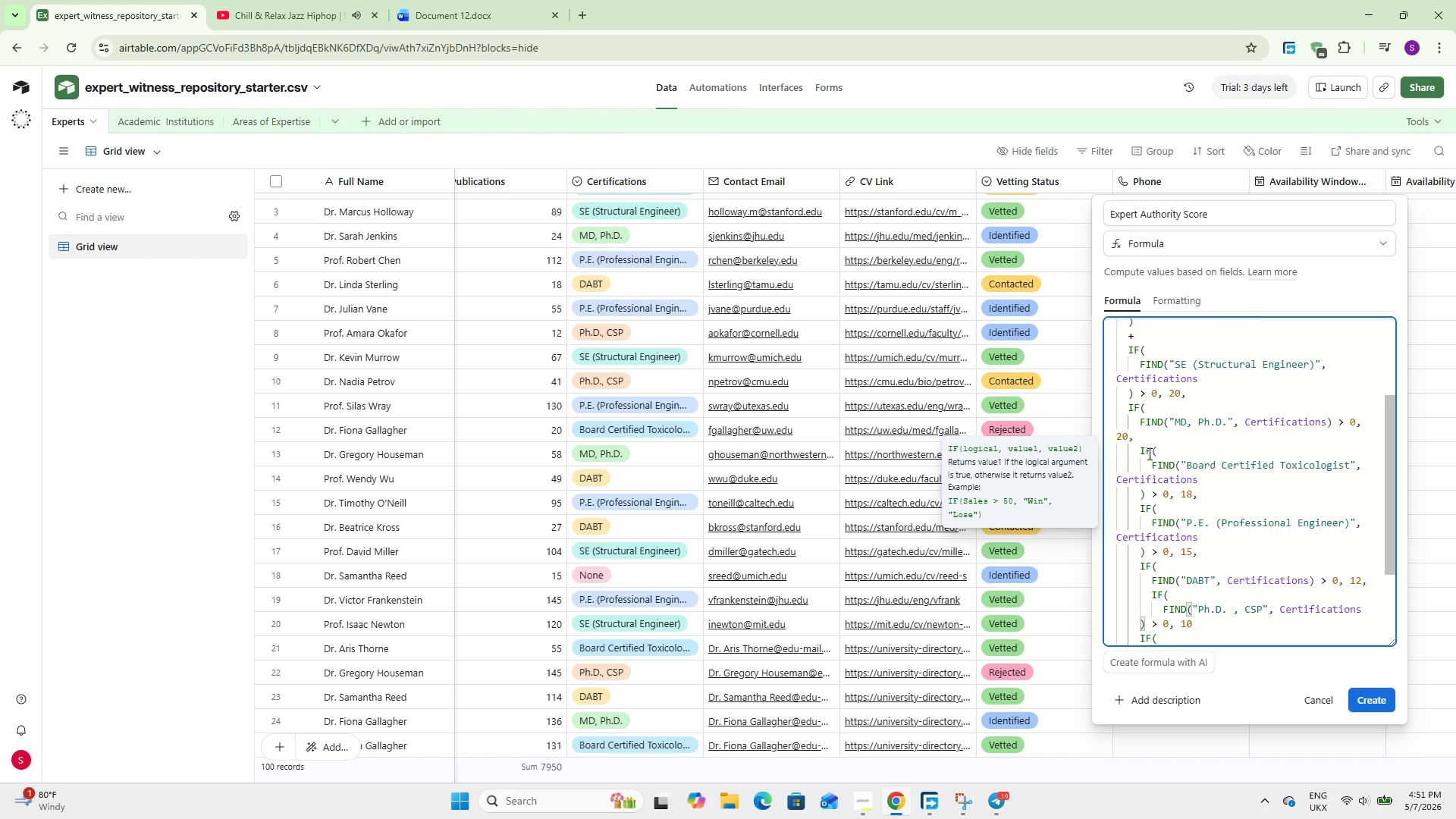 
key(ArrowDown)
 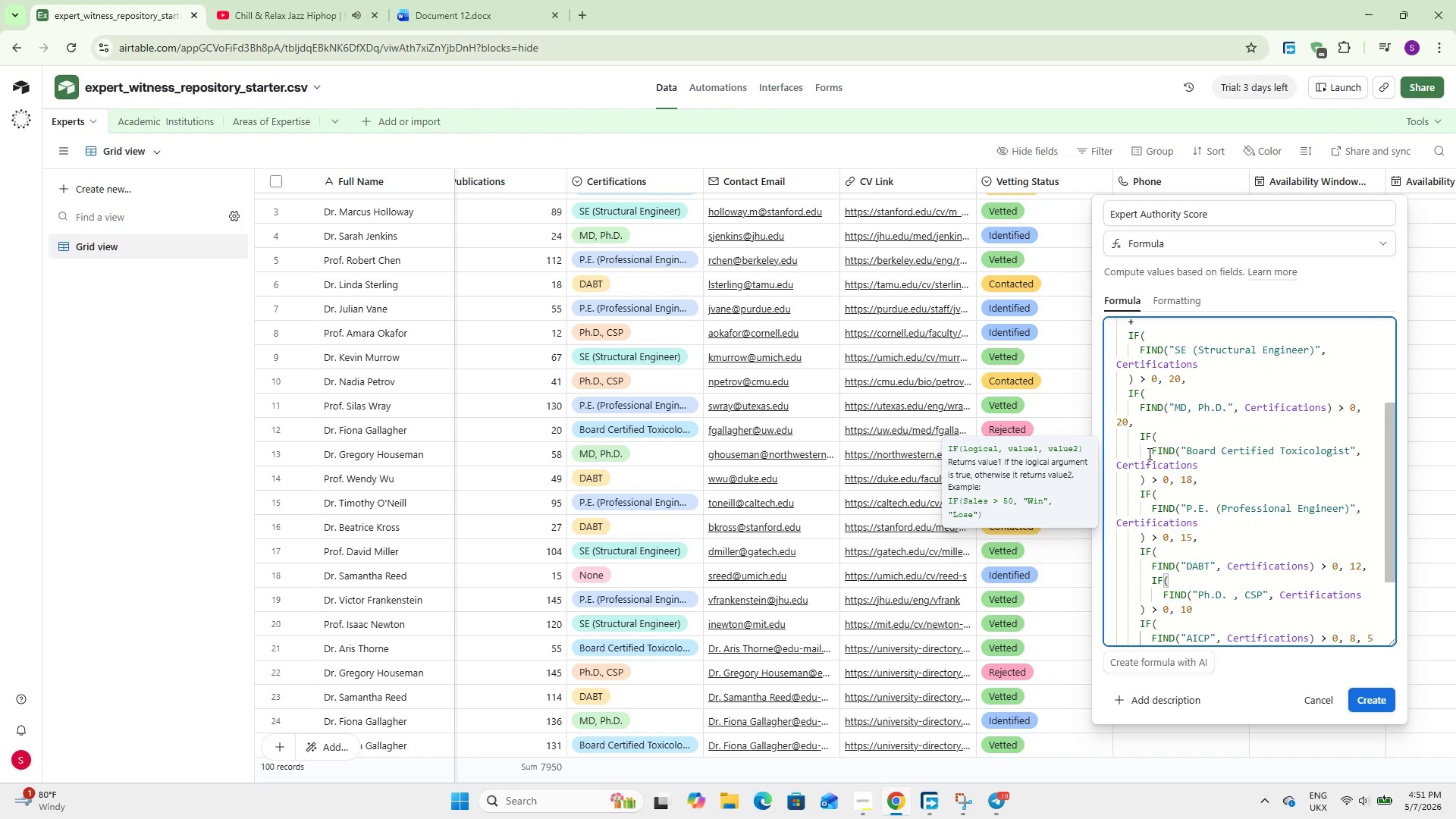 
key(ArrowUp)
 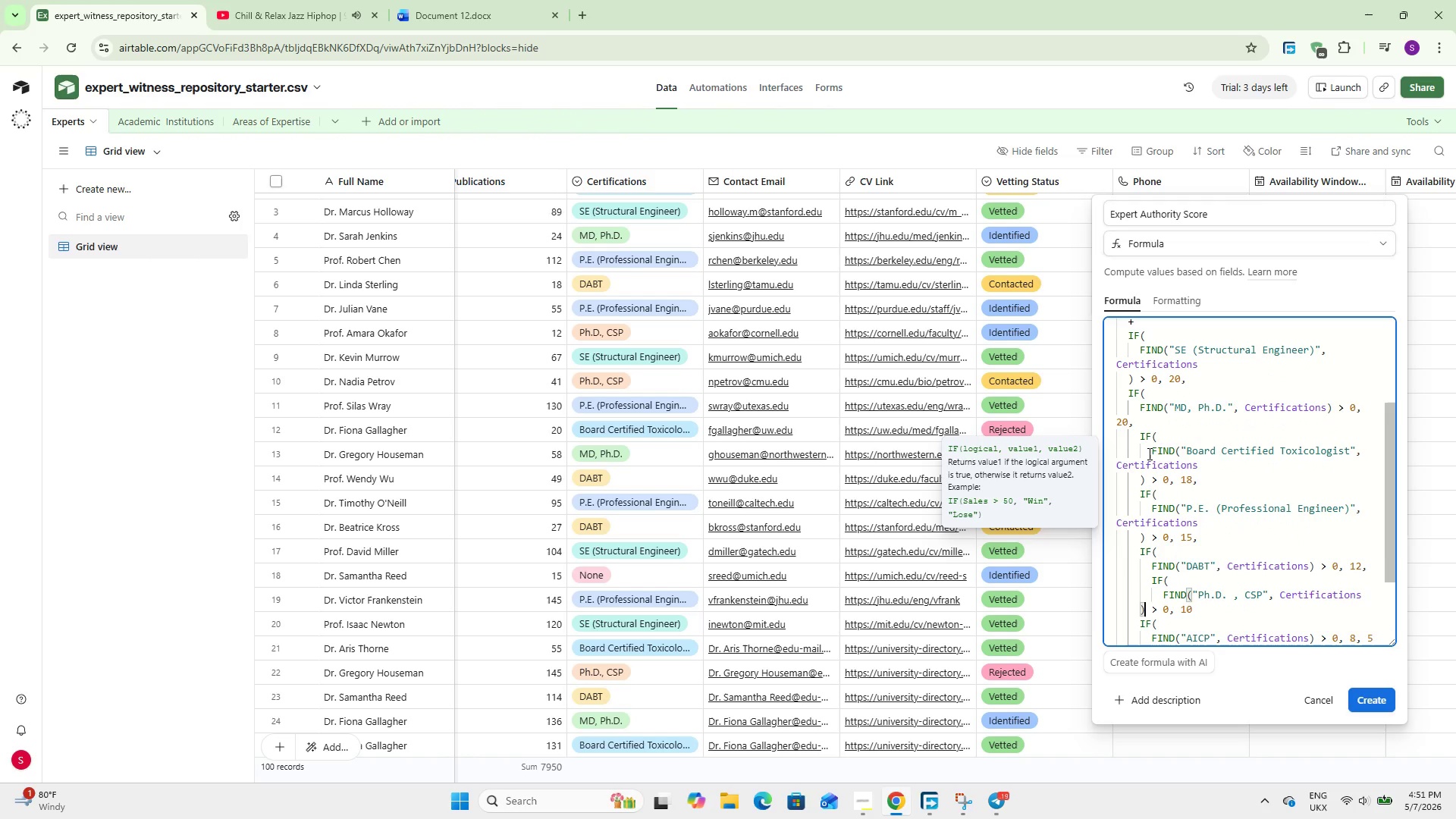 
key(ArrowUp)
 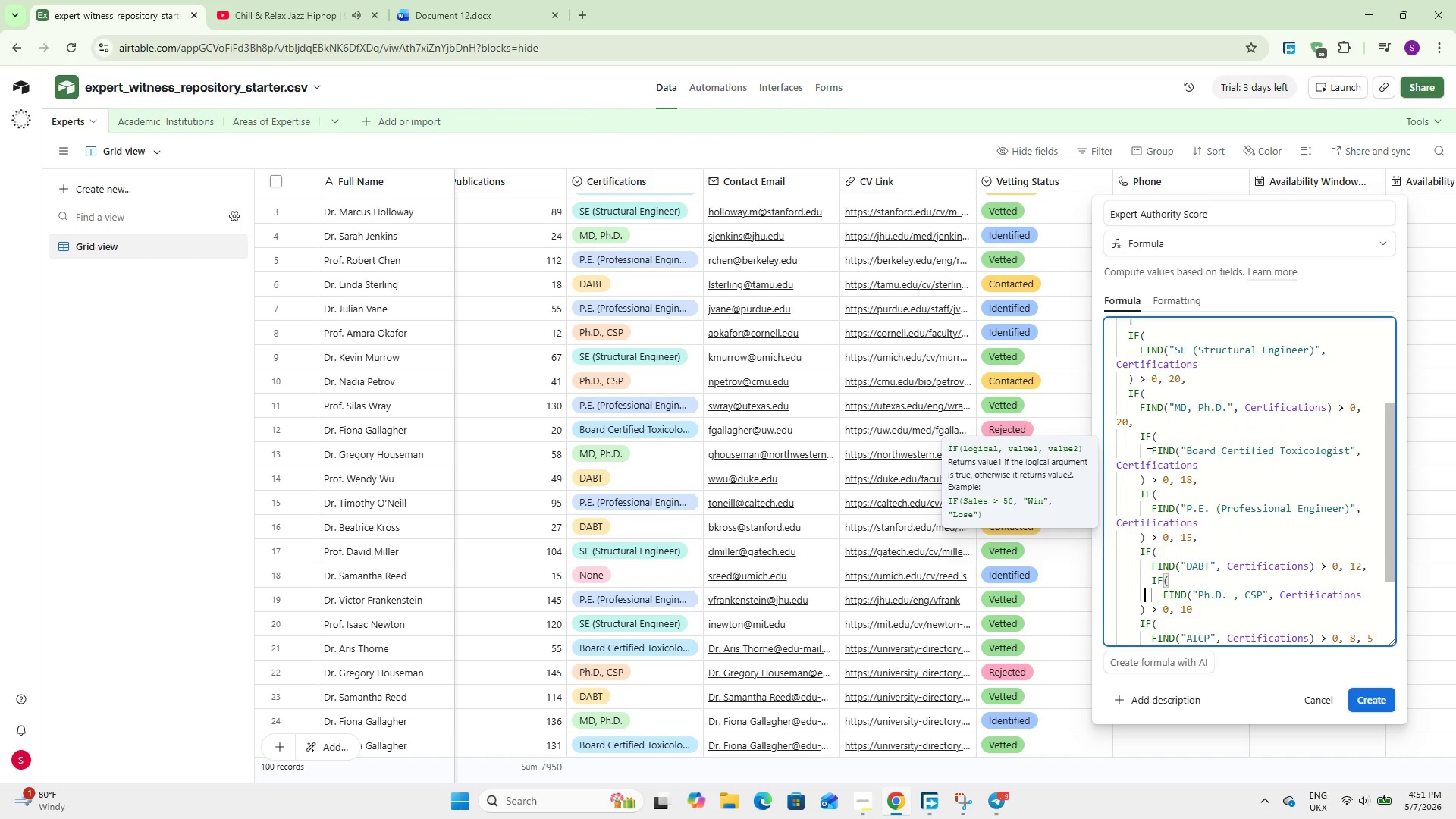 
key(ArrowUp)
 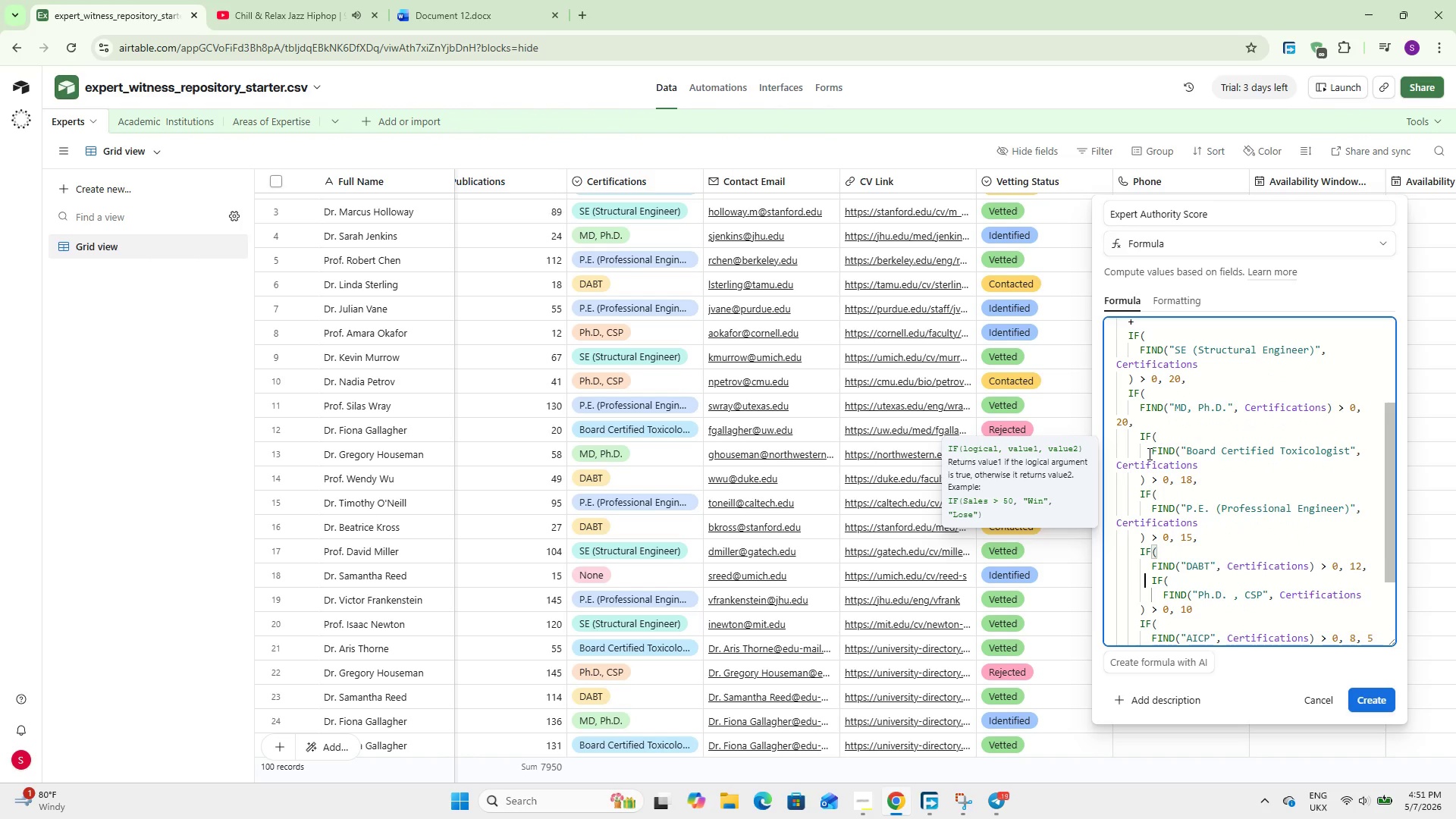 
key(ArrowUp)
 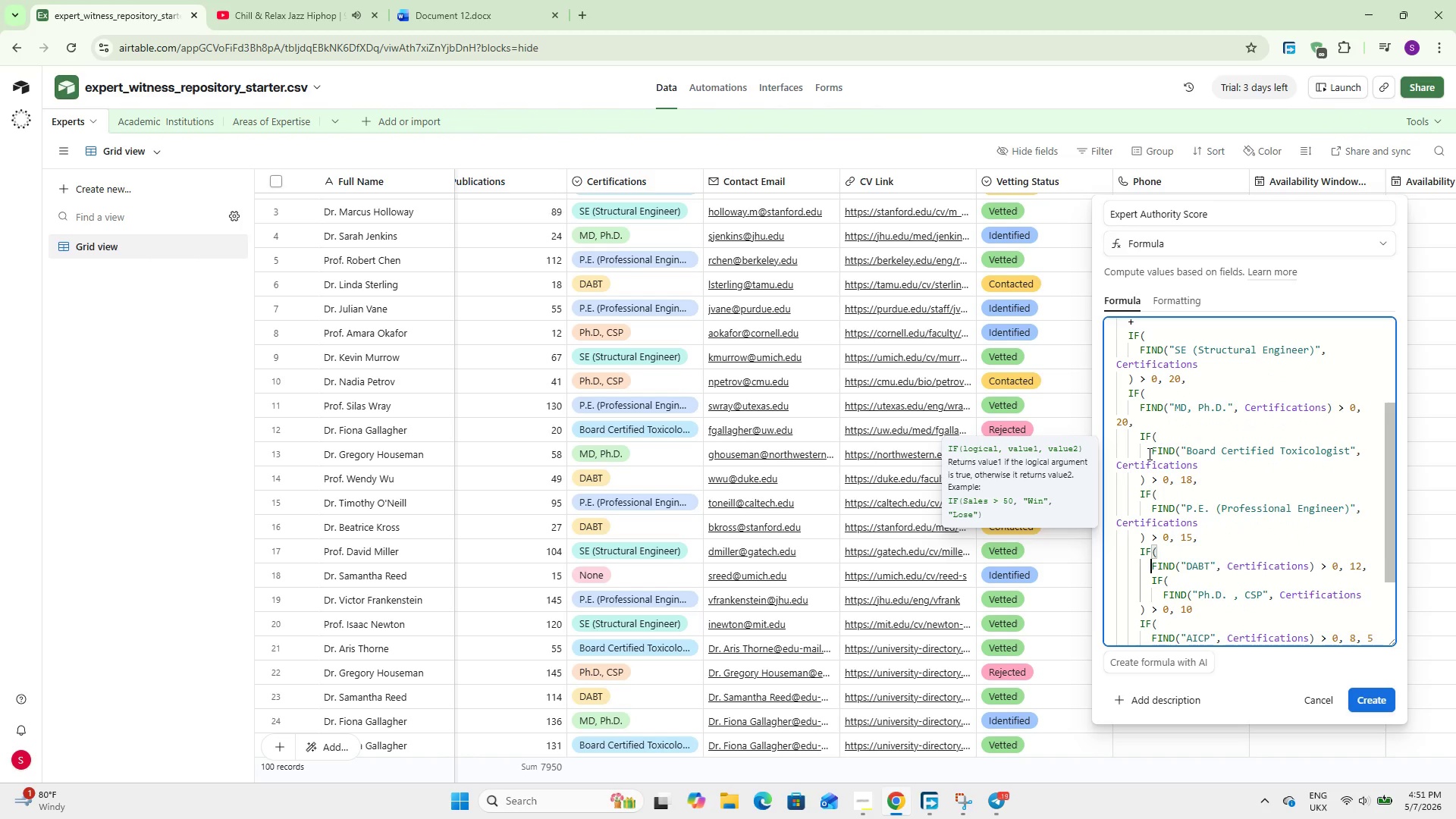 
hold_key(key=ArrowRight, duration=0.62)
 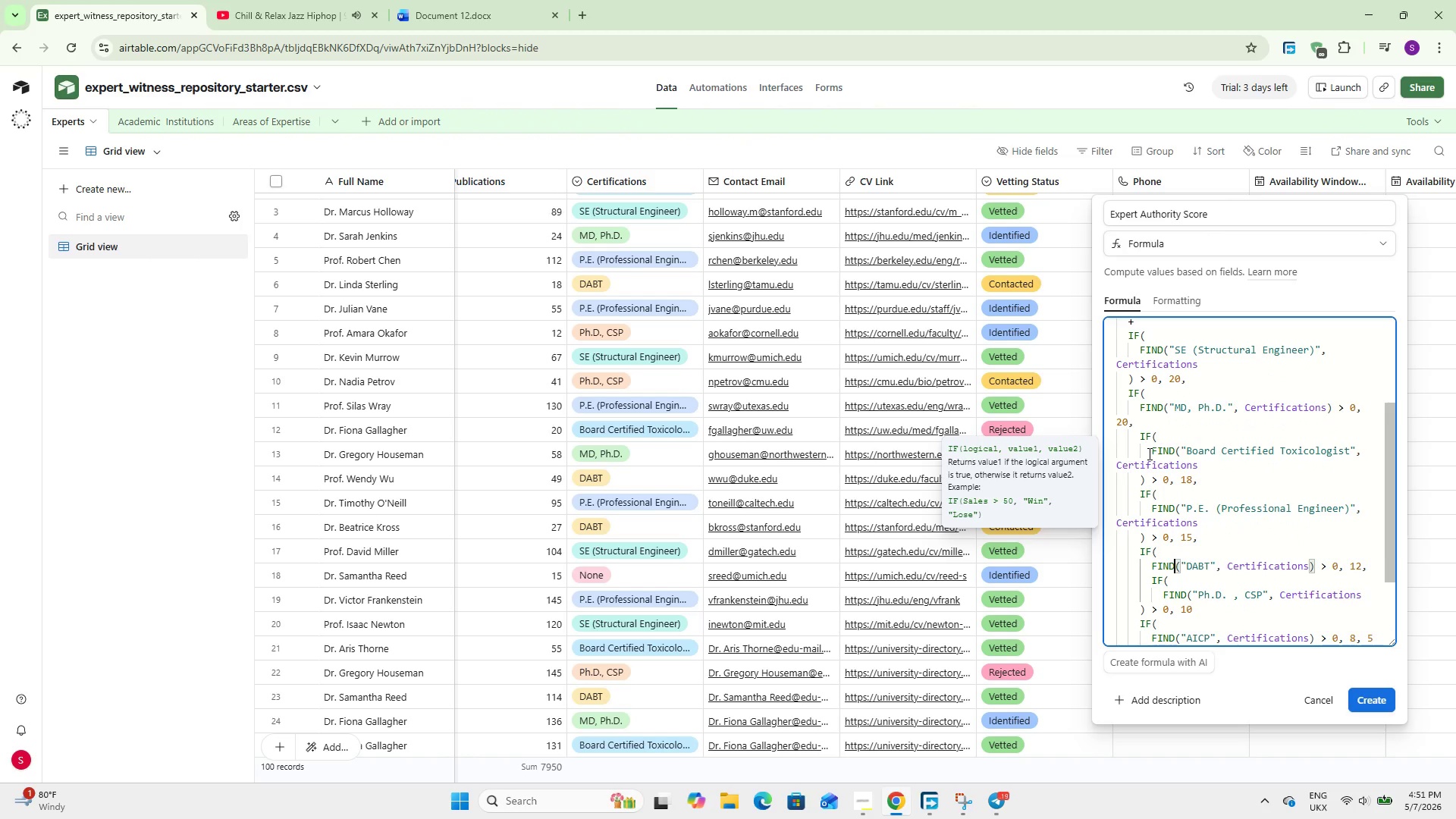 
key(ArrowRight)
 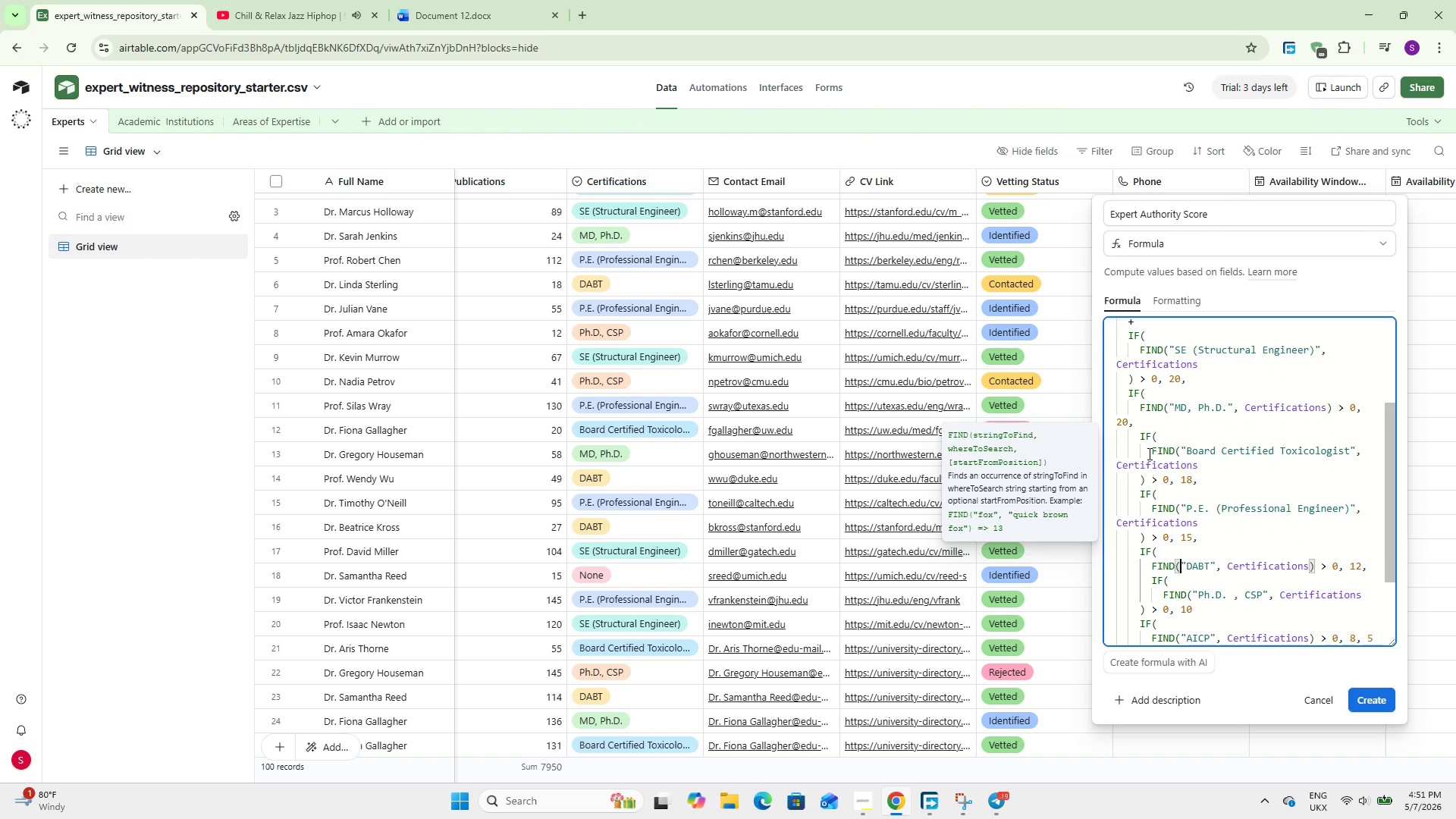 
key(ArrowLeft)
 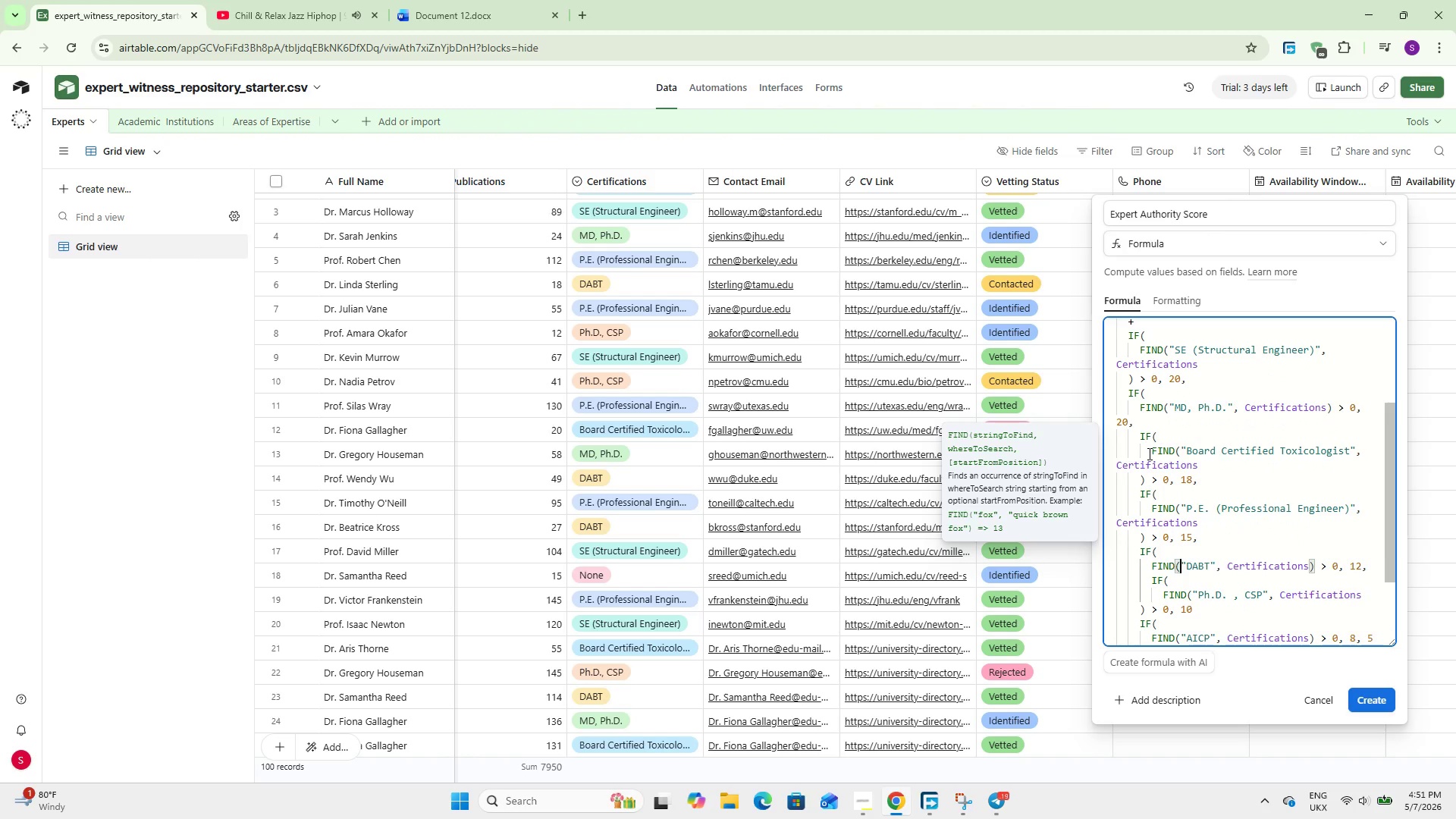 
hold_key(key=ArrowRight, duration=0.36)
 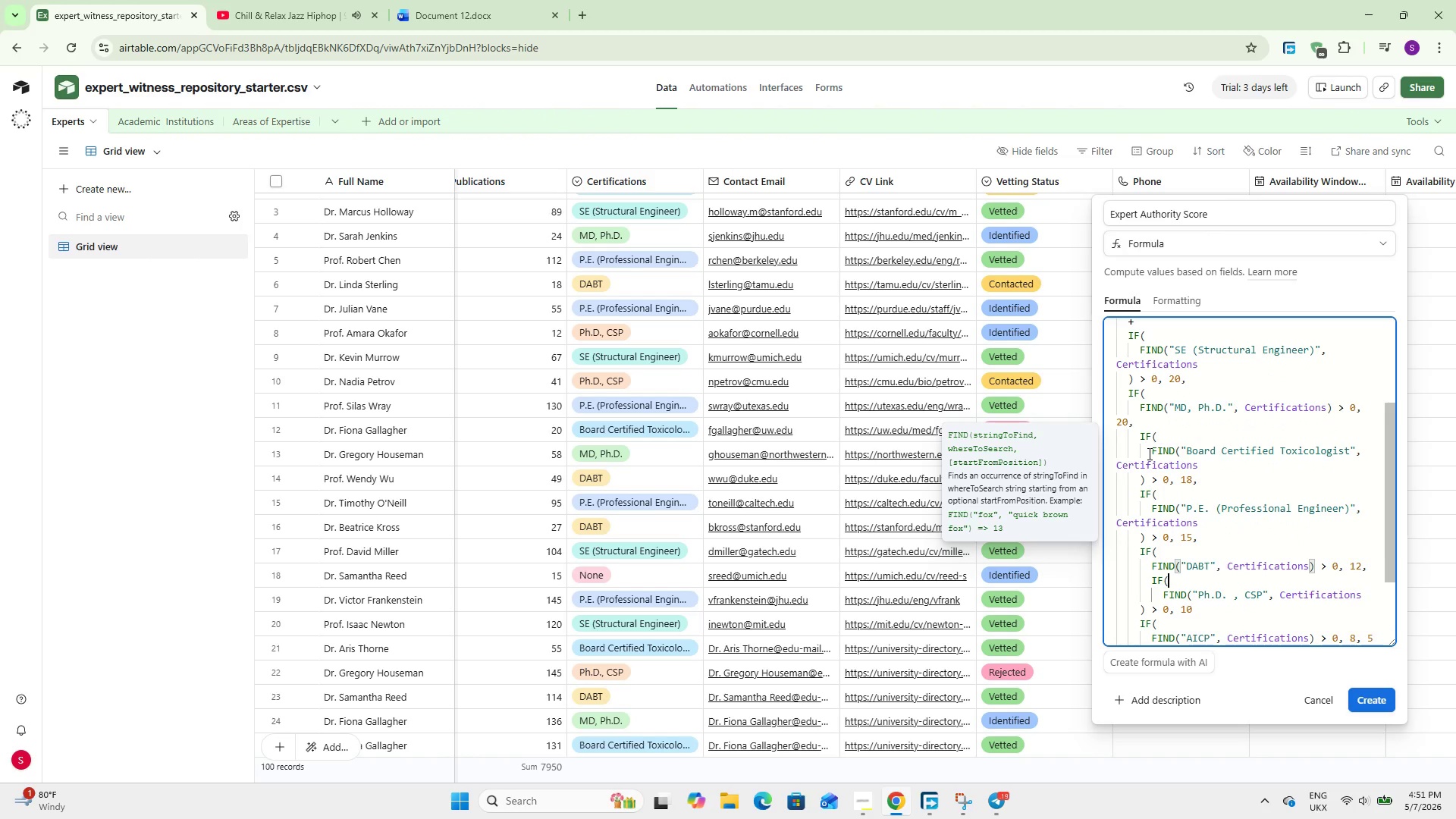 
key(ArrowDown)
 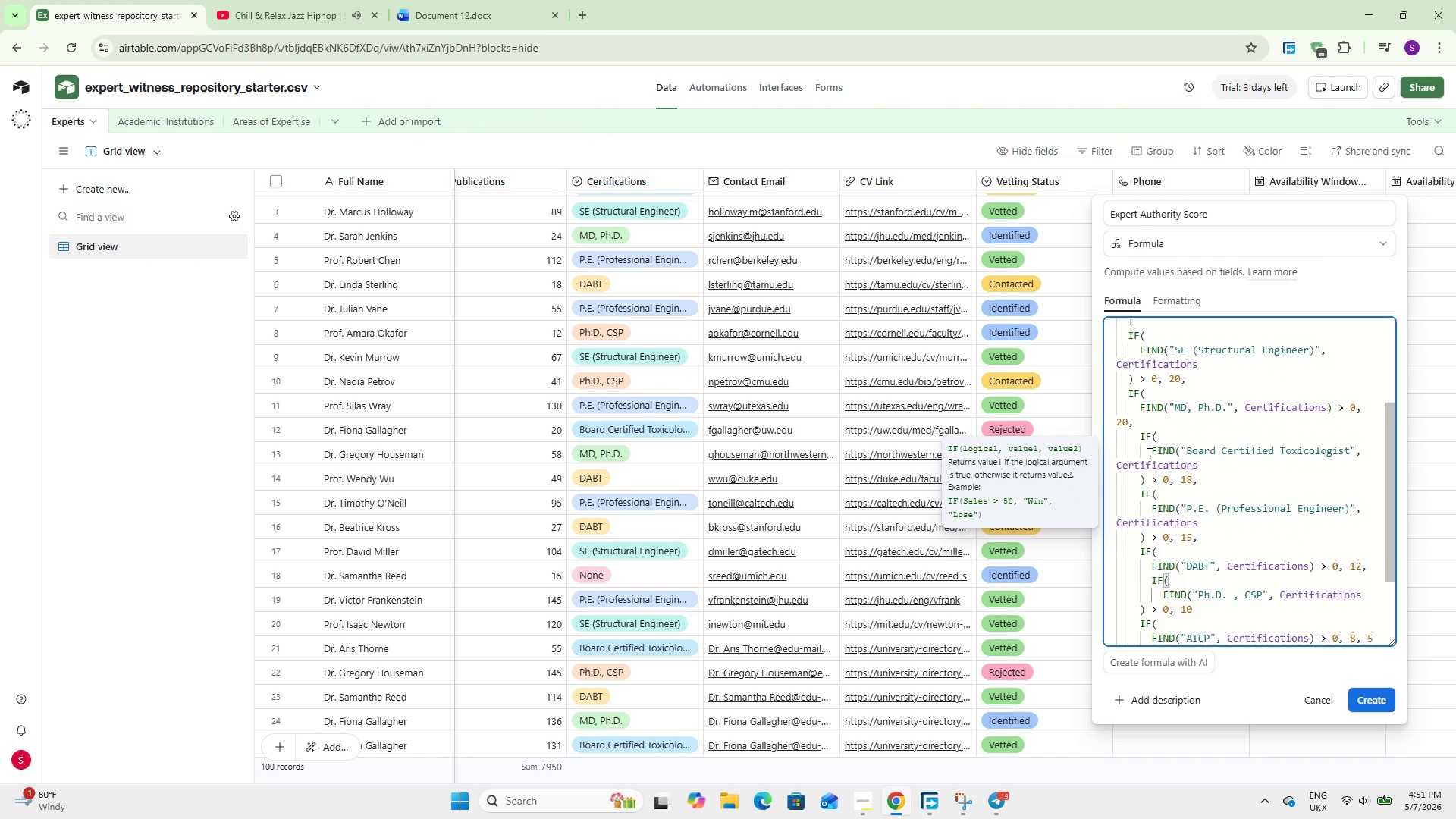 
key(ArrowDown)
 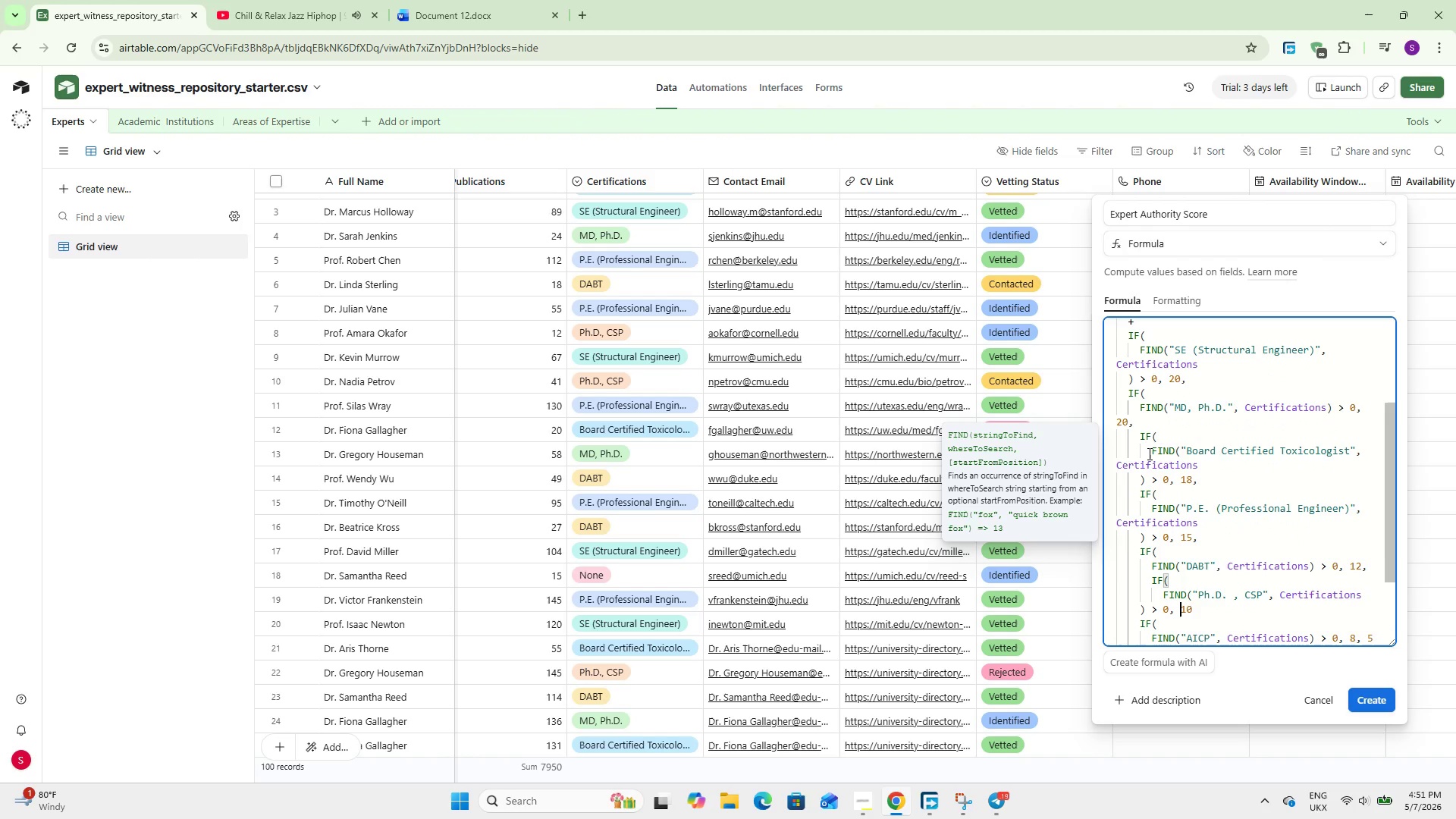 
key(ArrowDown)
 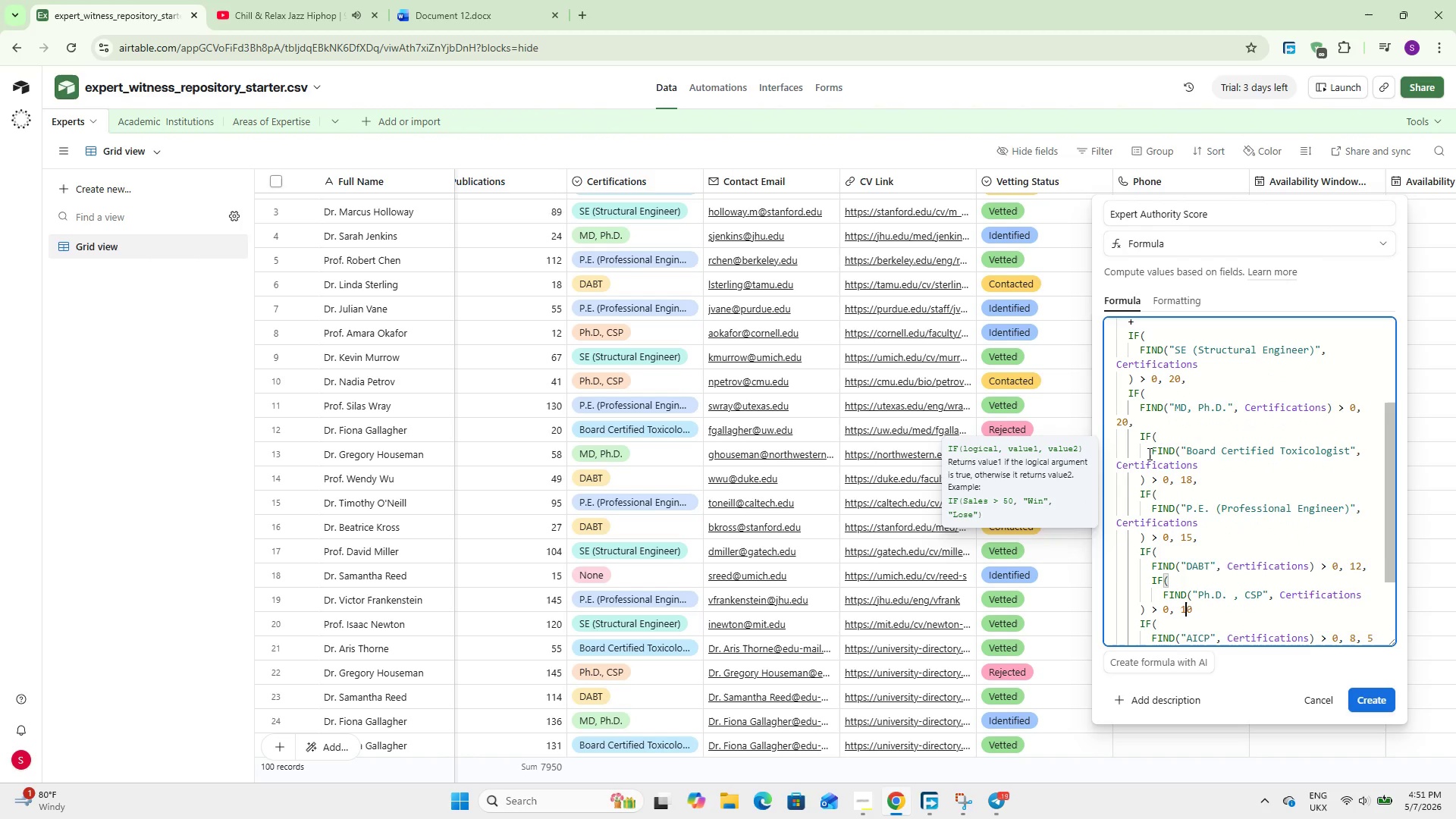 
key(ArrowRight)
 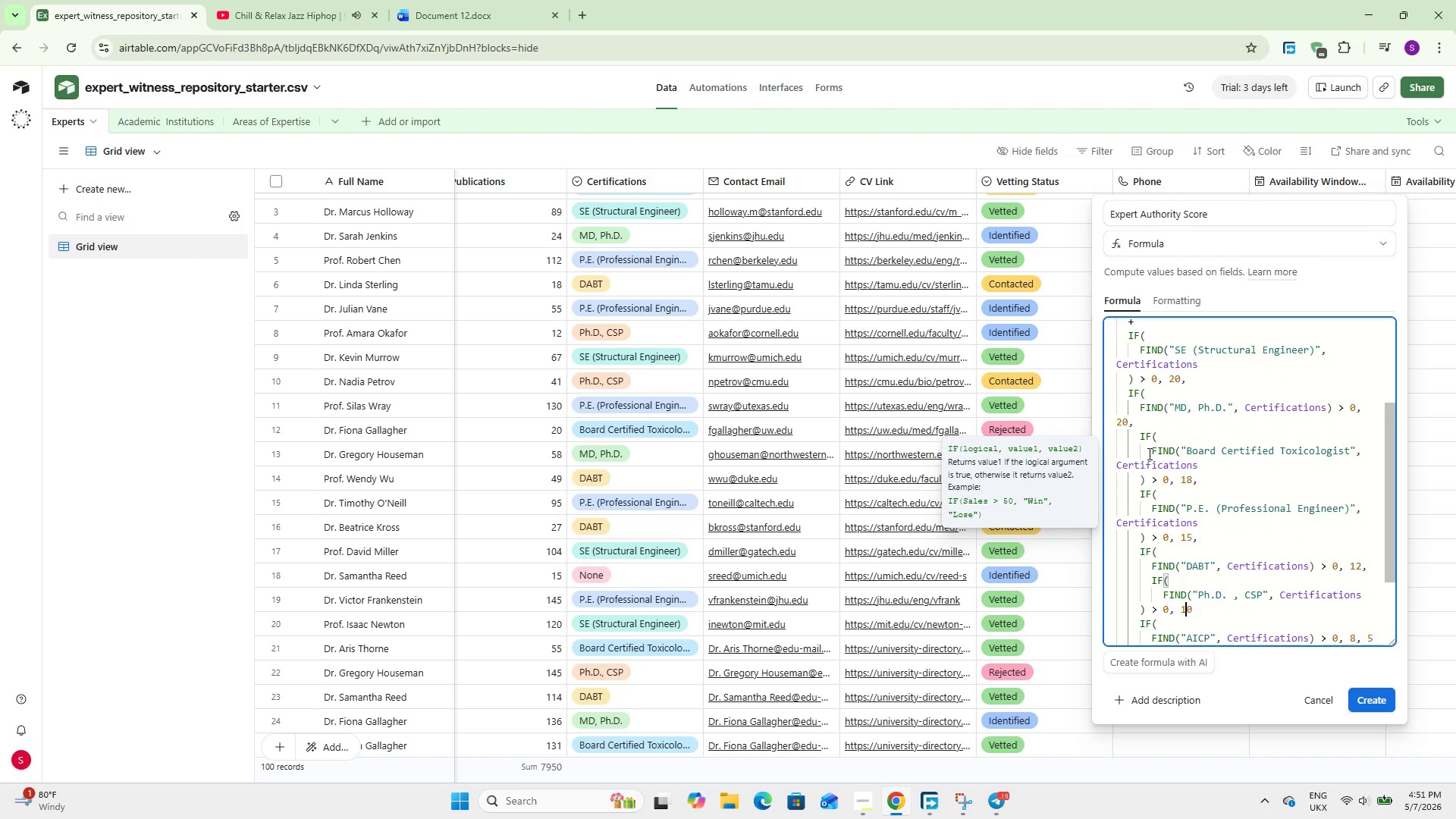 
key(ArrowUp)
 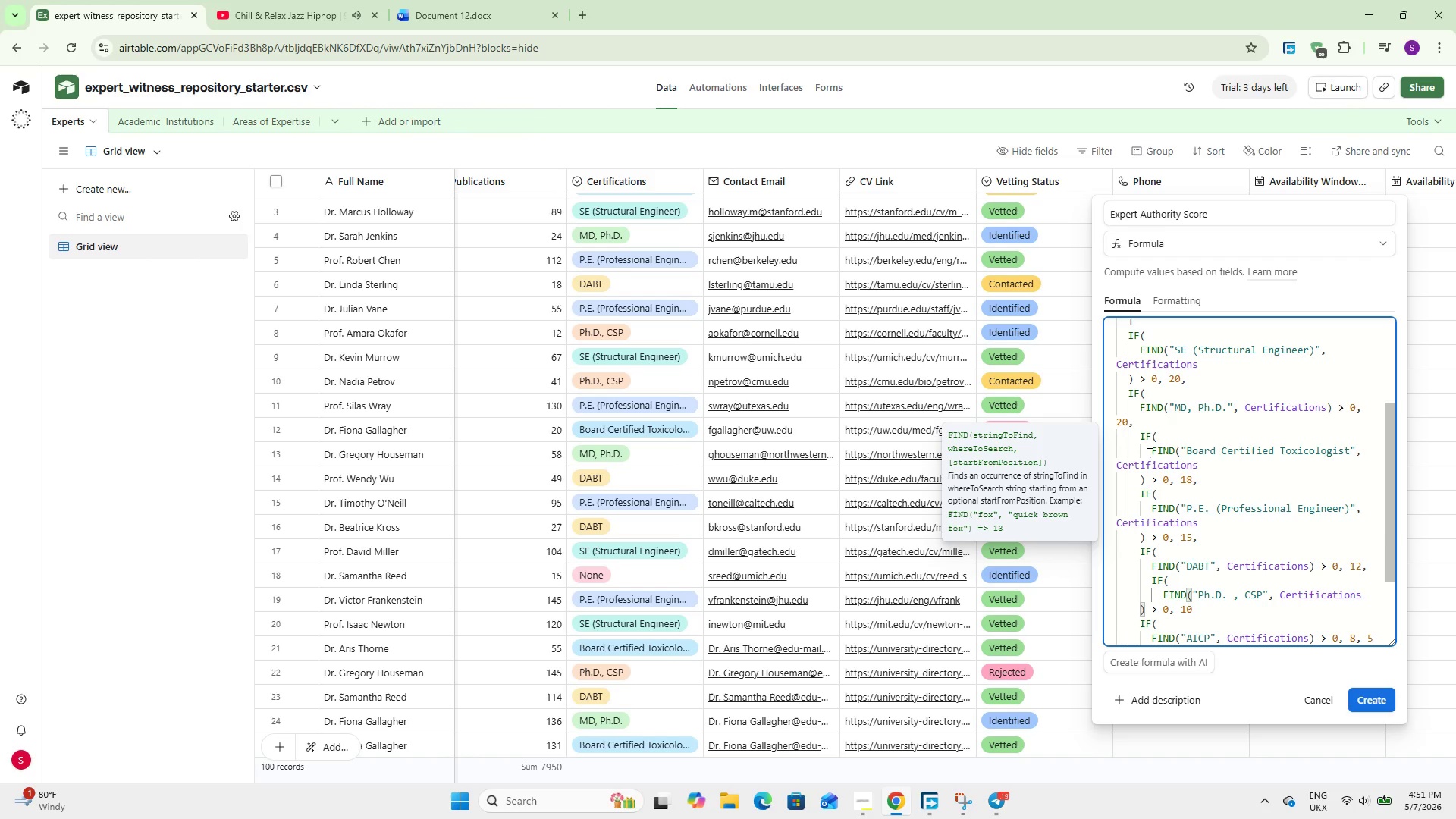 
key(ArrowDown)
 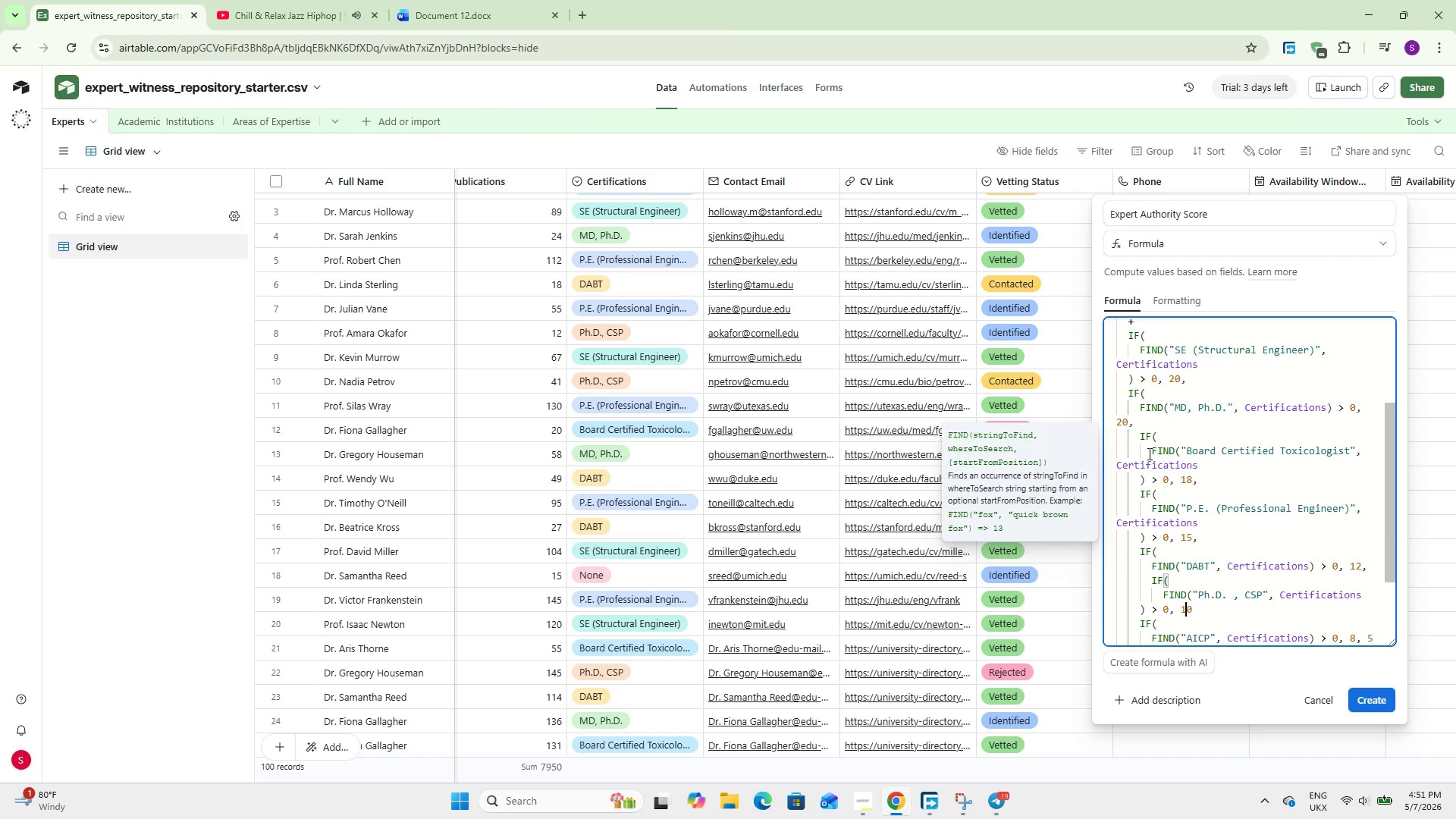 
key(ArrowDown)
 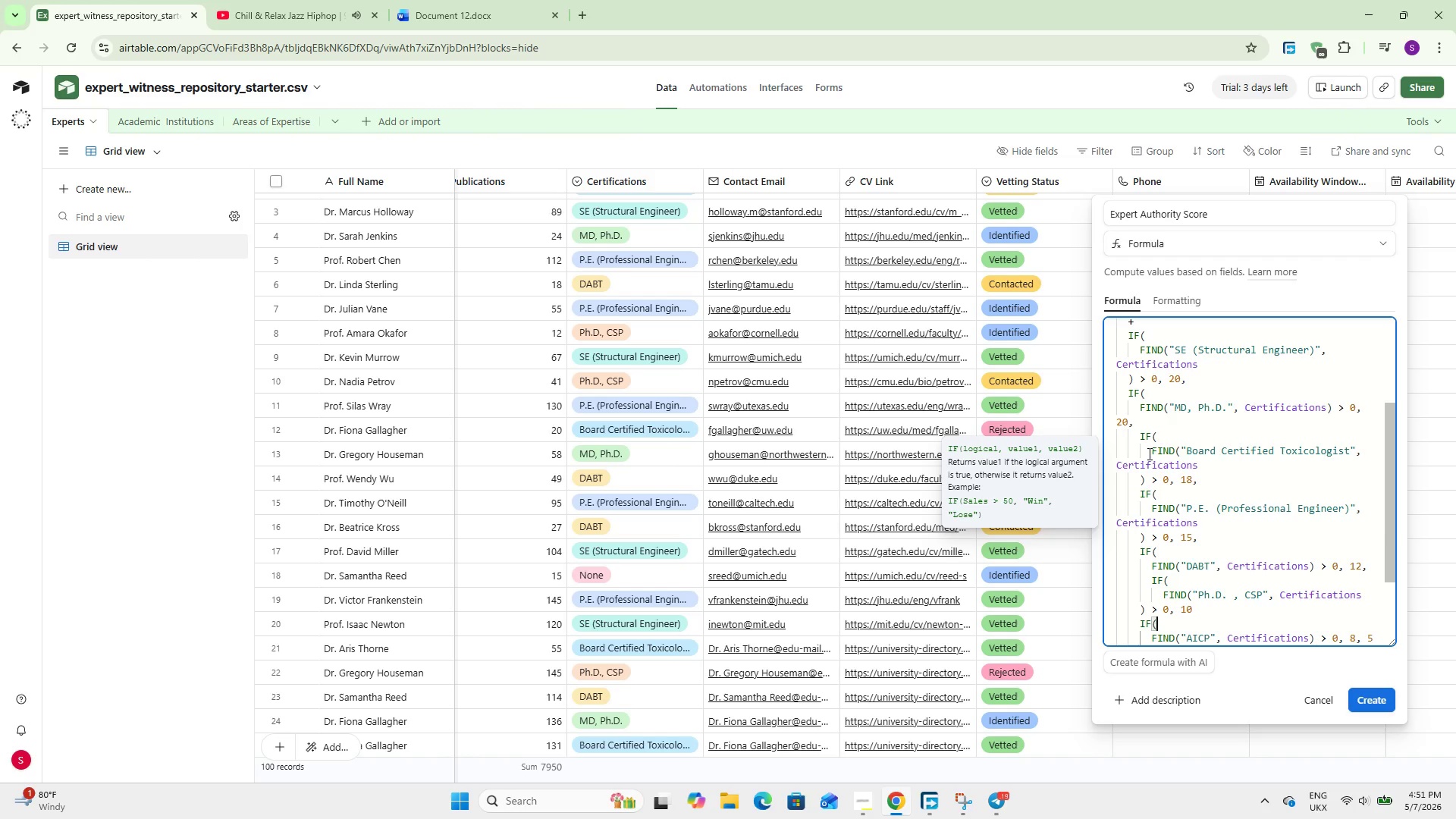 
key(ArrowUp)
 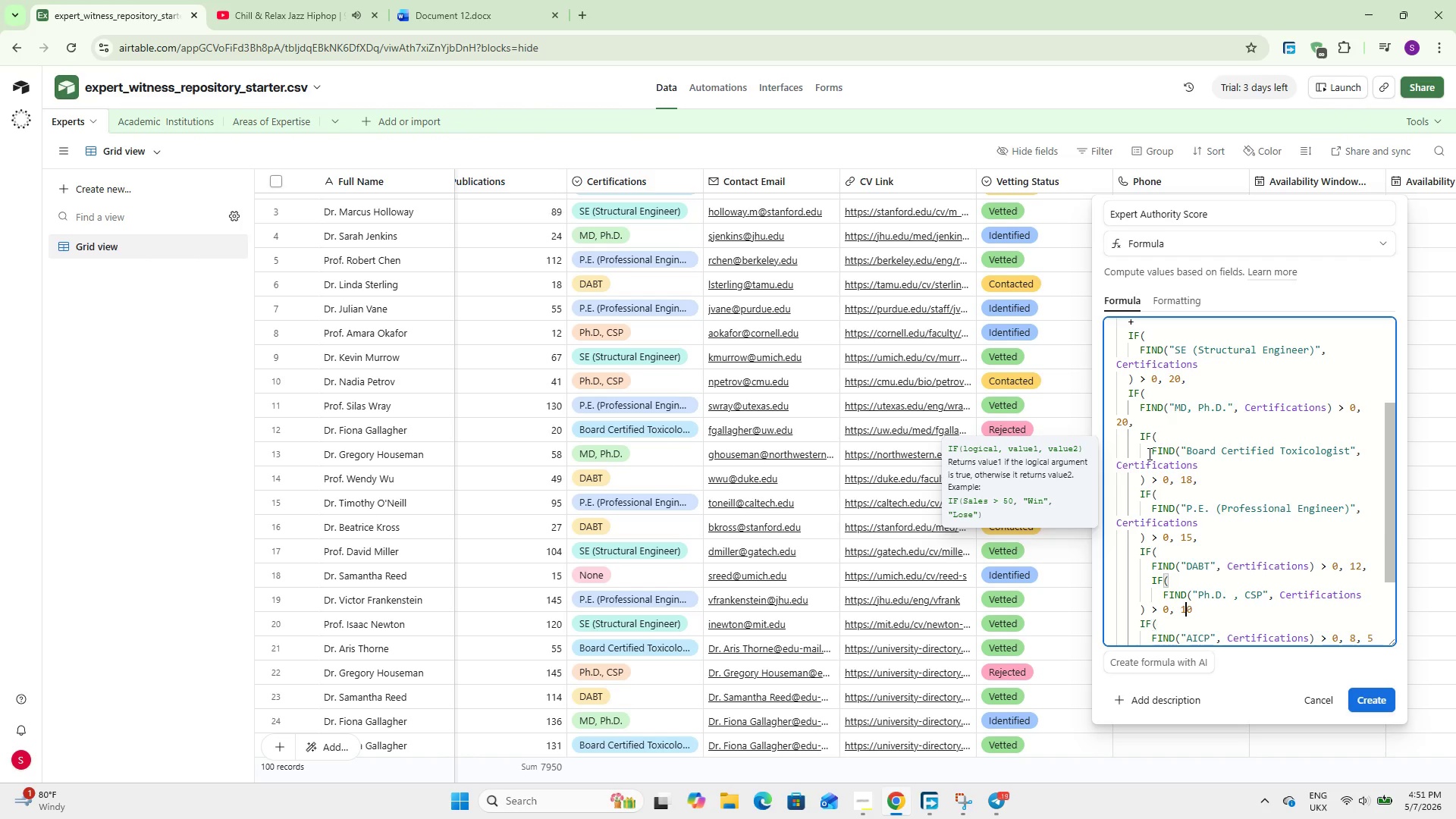 
key(ArrowRight)
 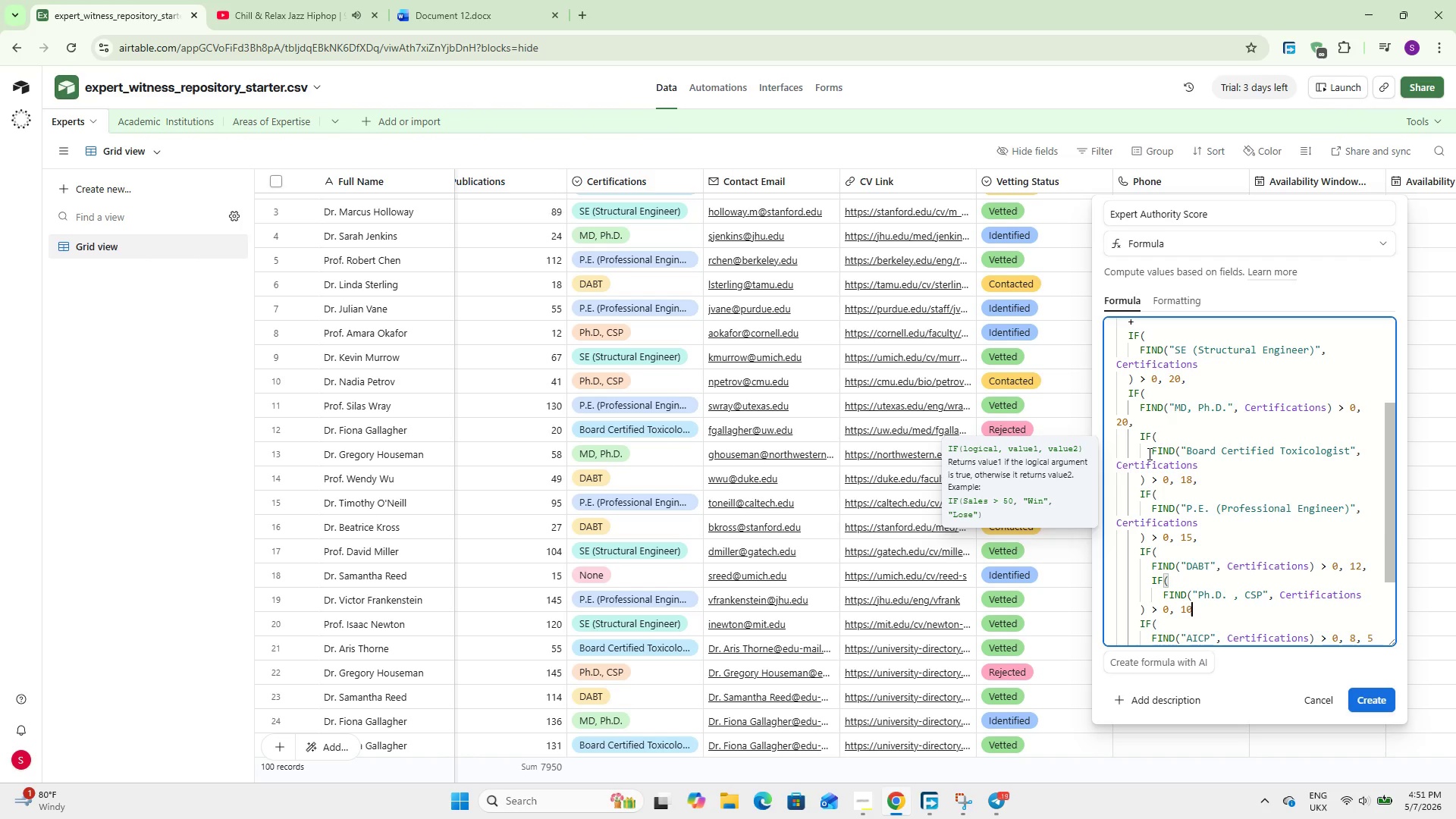 
key(Comma)
 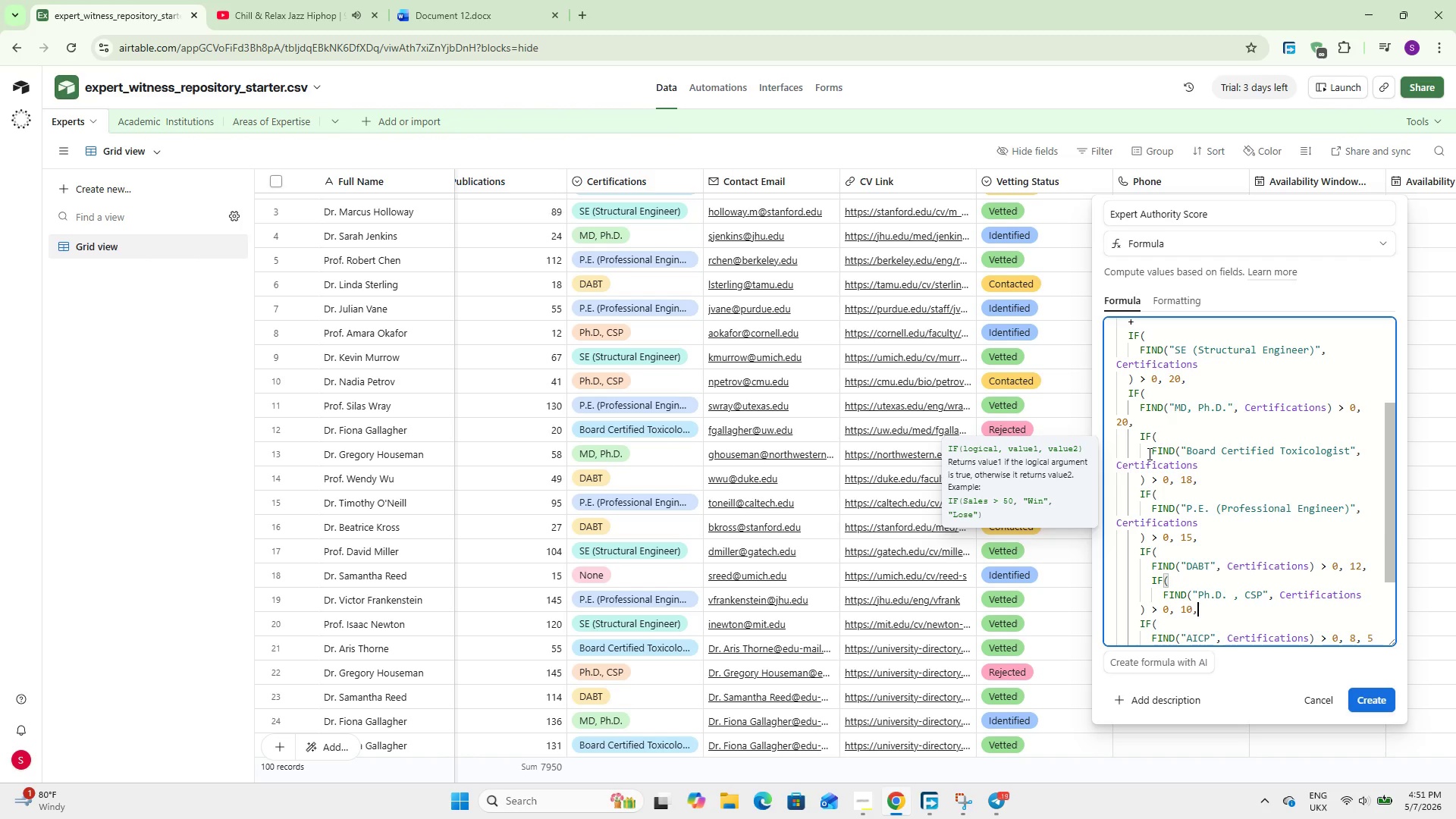 
key(ArrowDown)
 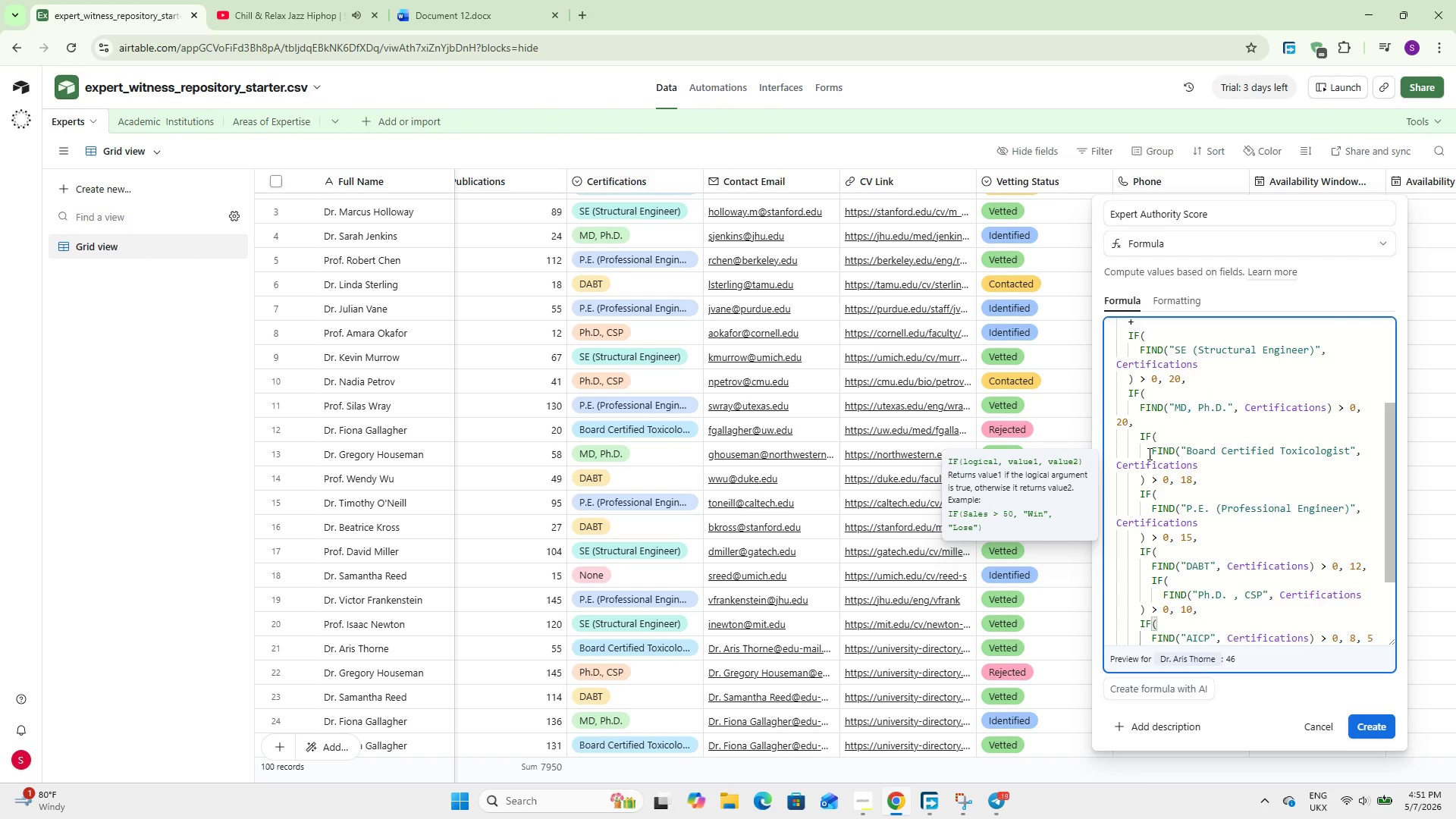 
key(ArrowDown)
 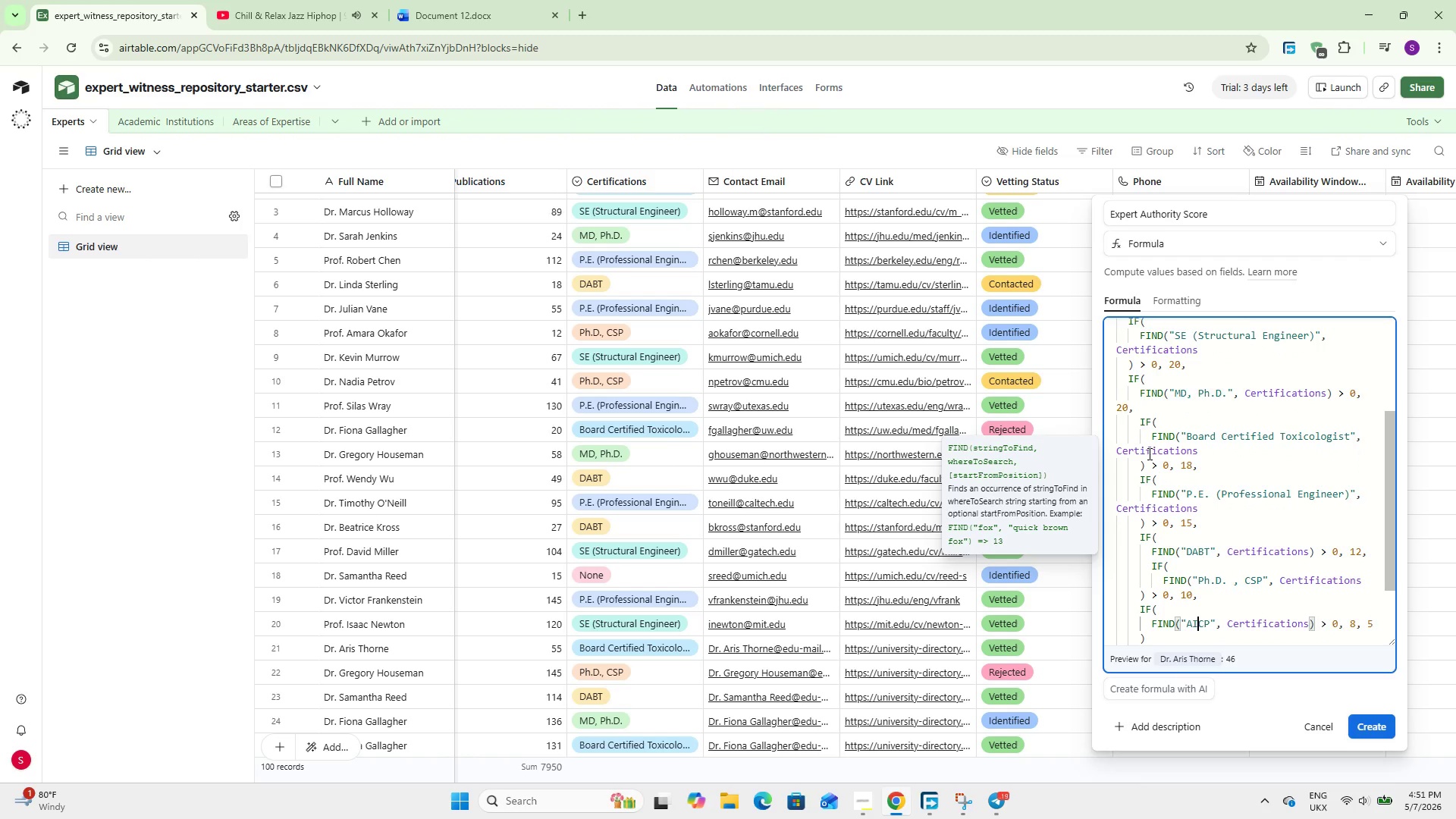 
key(ArrowDown)
 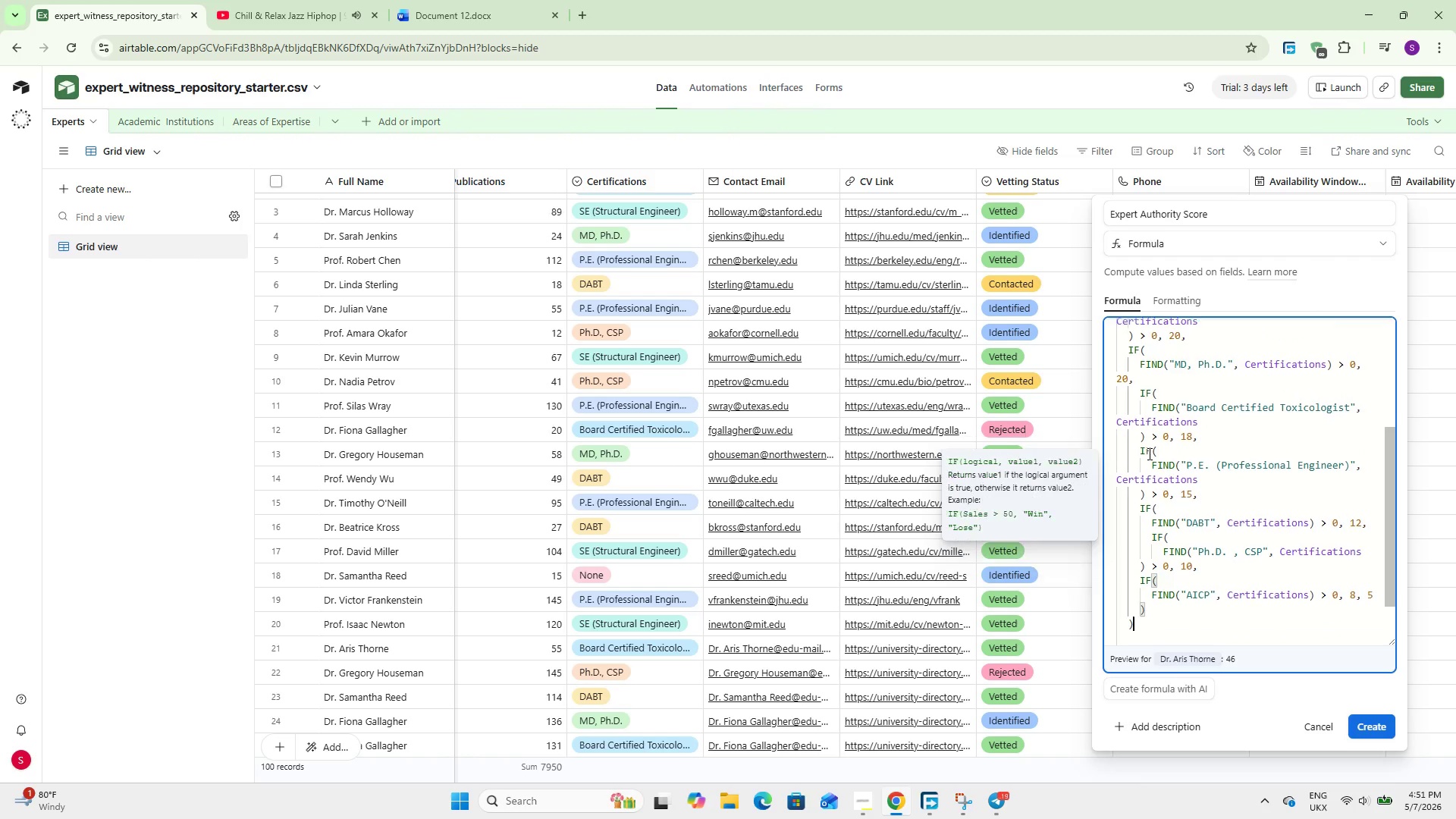 
key(ArrowDown)
 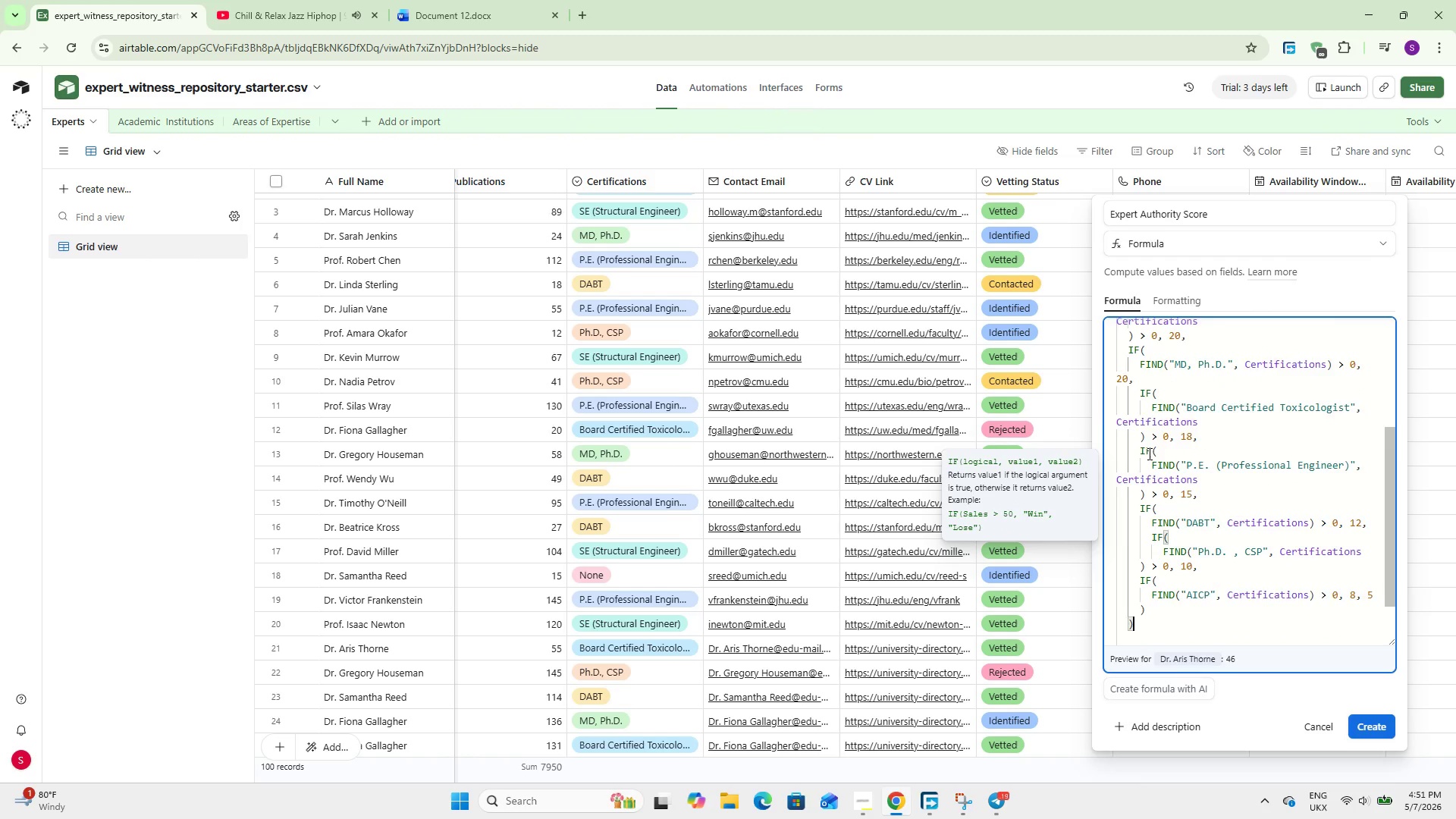 
key(ArrowDown)
 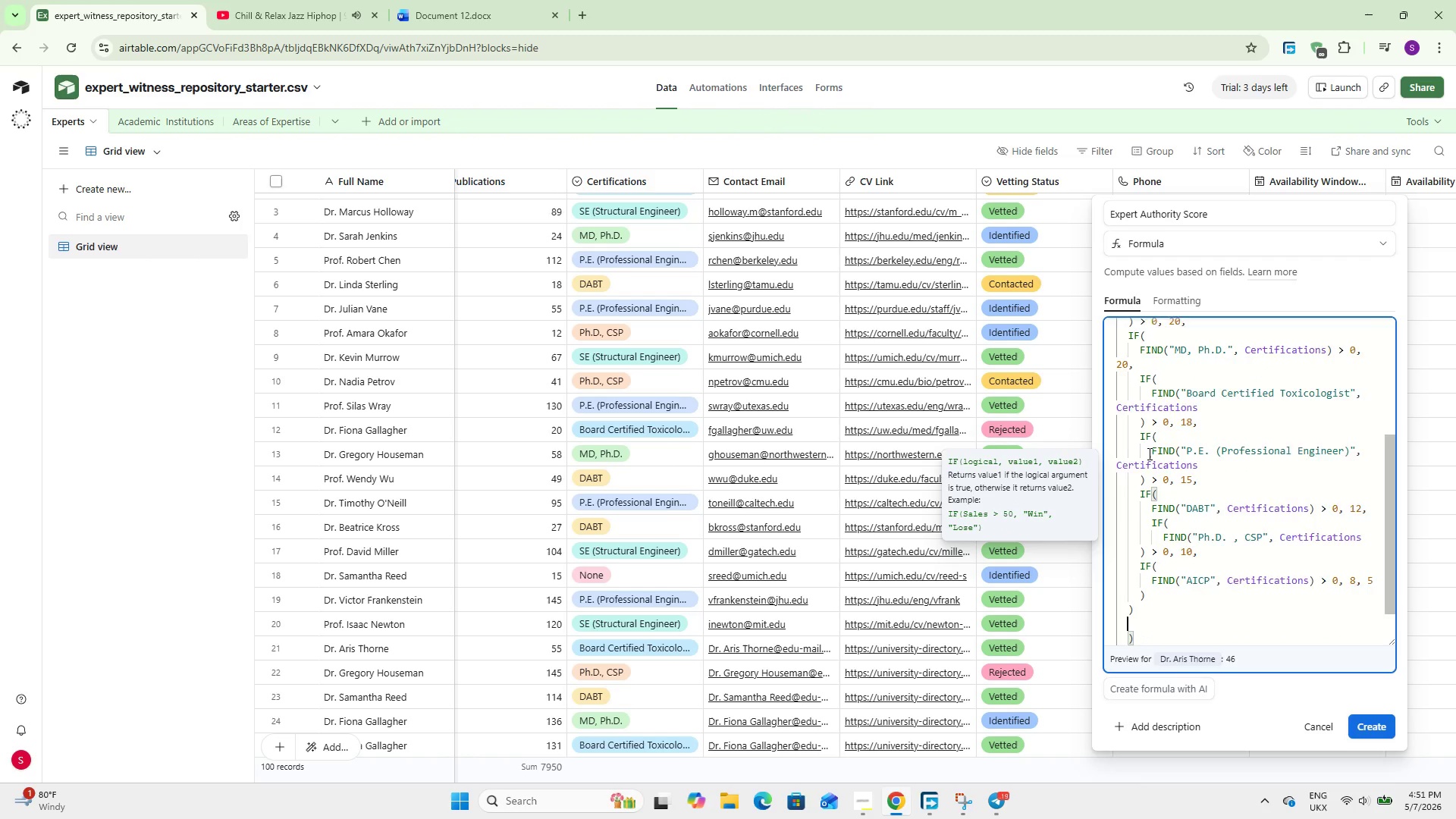 
key(ArrowDown)
 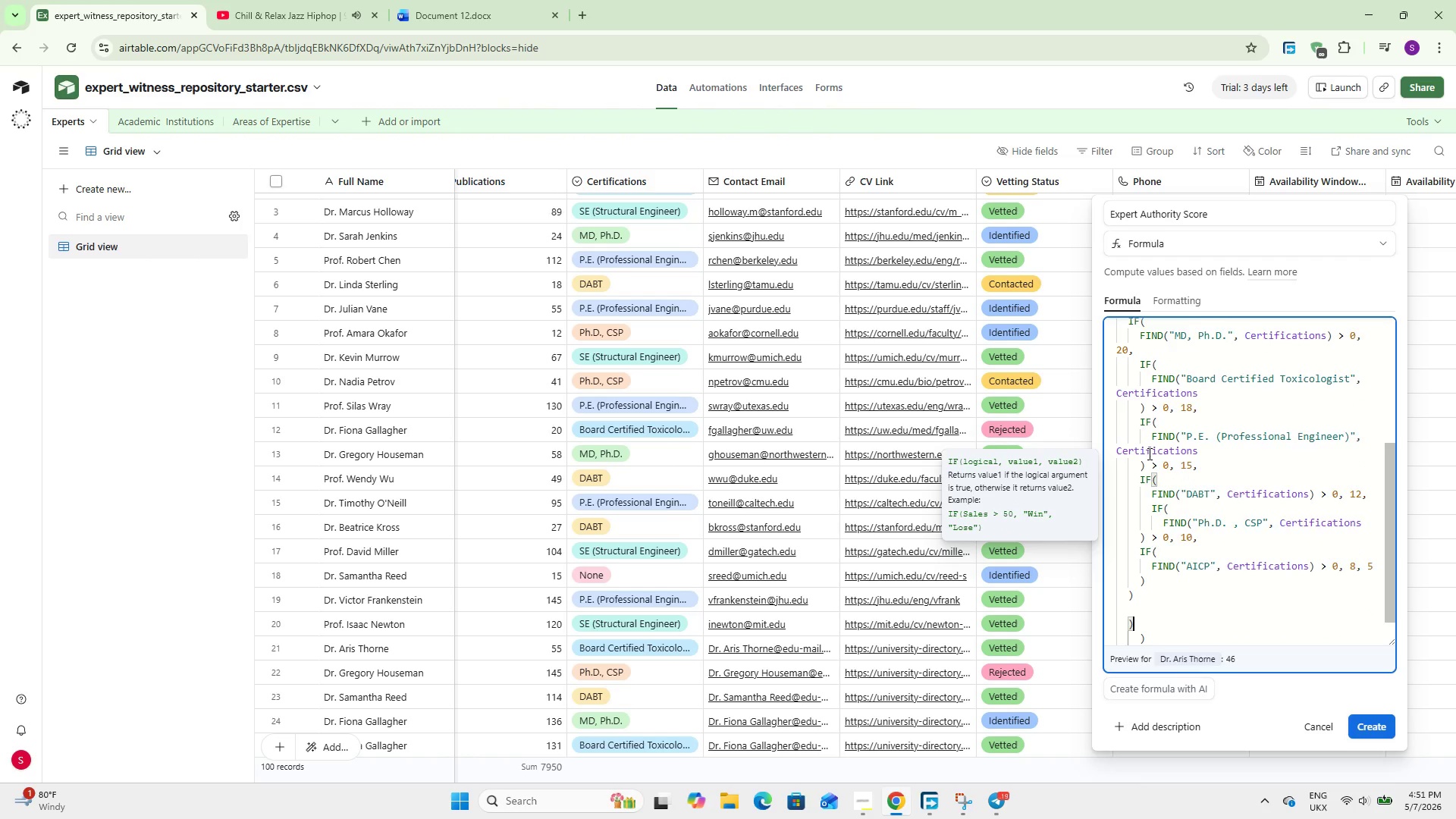 
key(ArrowDown)
 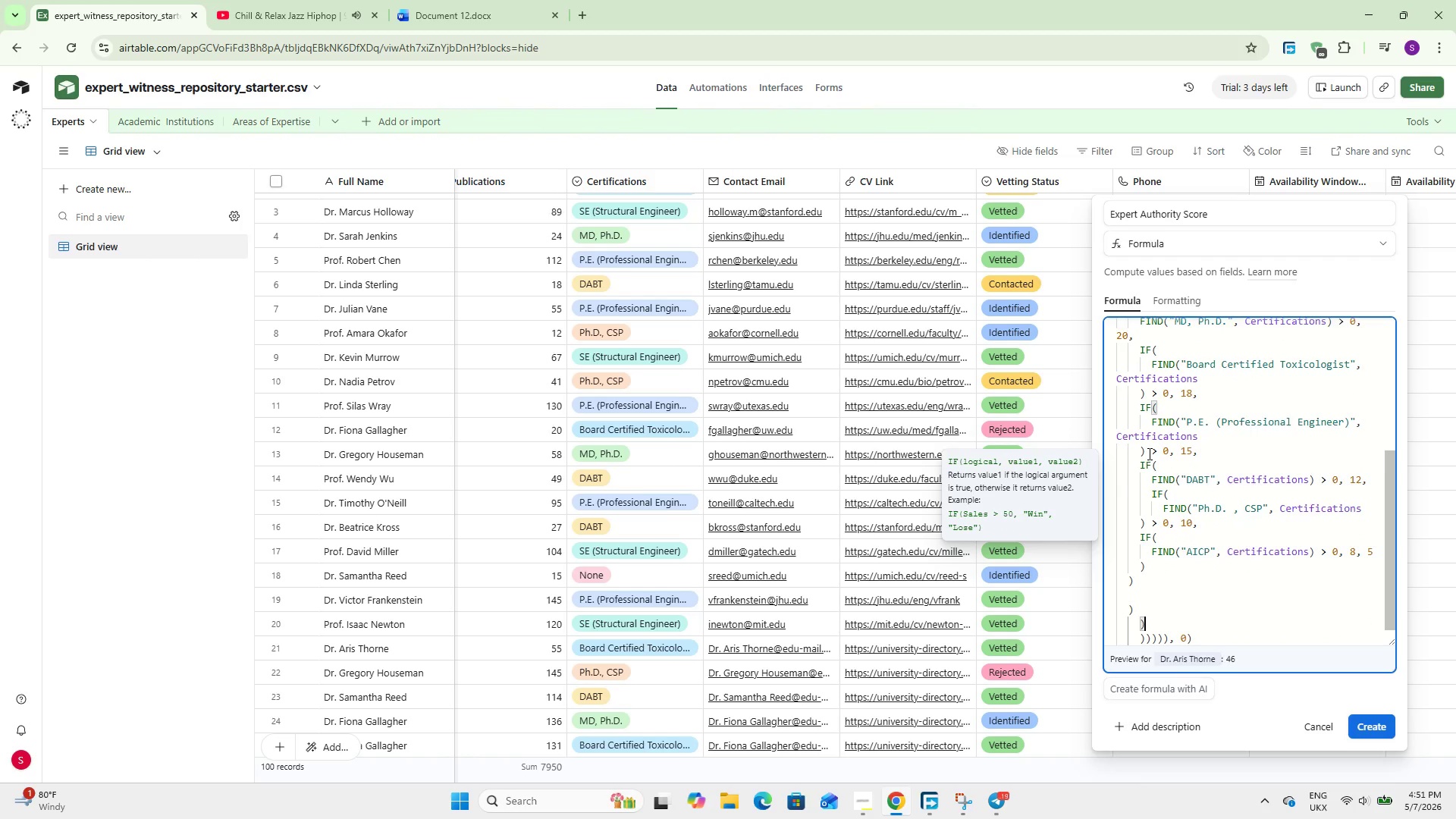 
key(ArrowDown)
 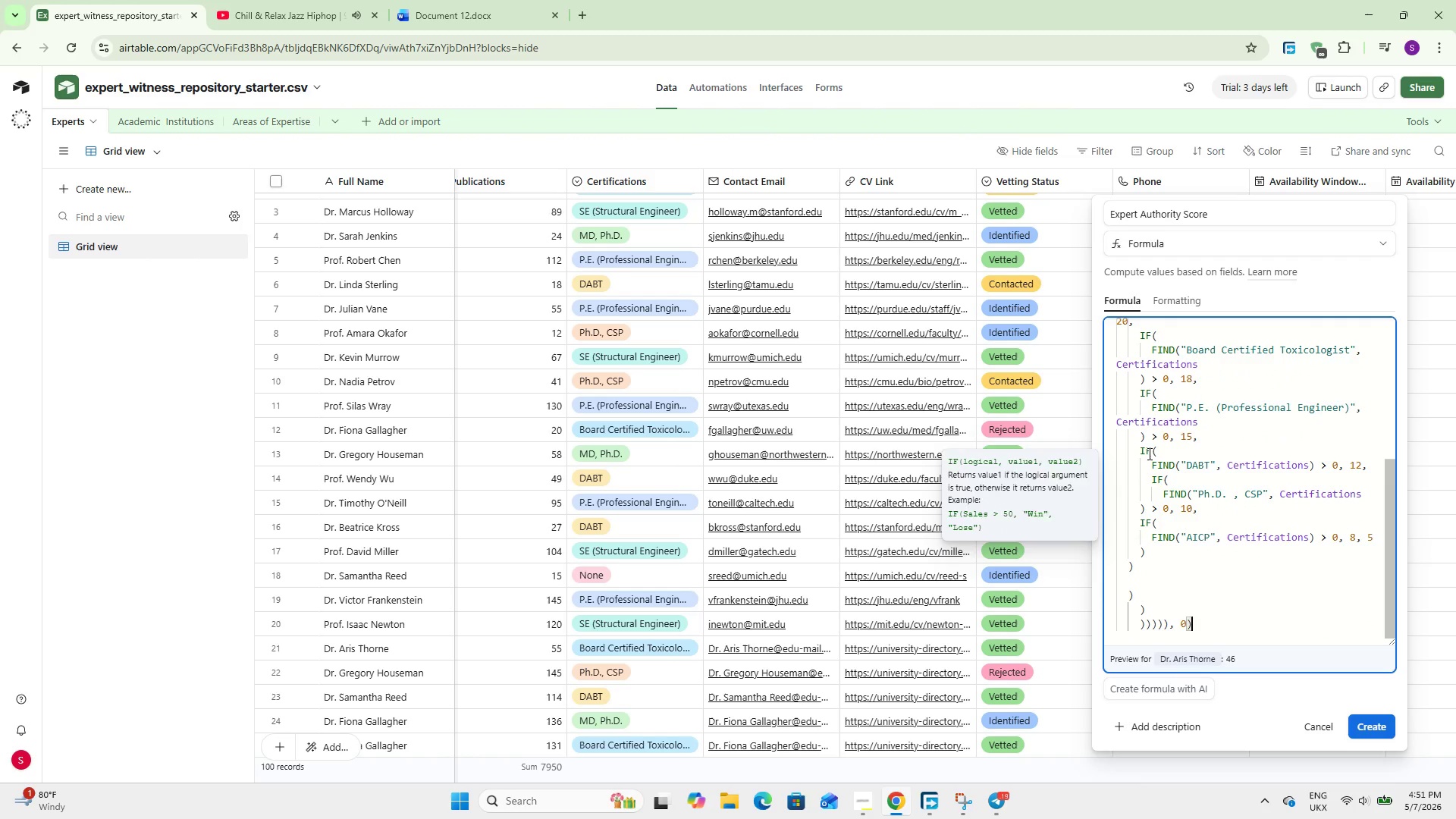 
key(ArrowDown)
 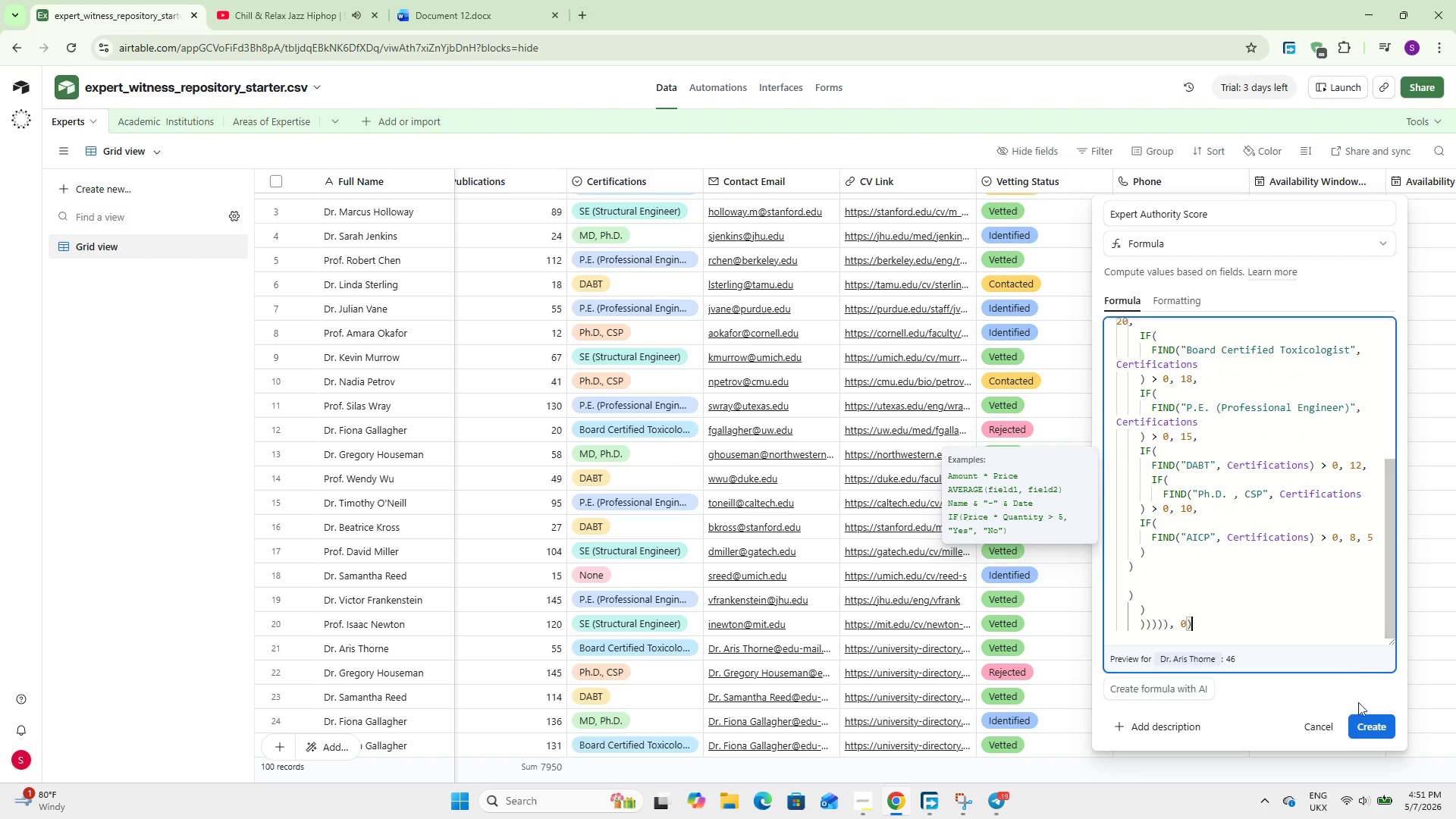 
left_click([1369, 720])
 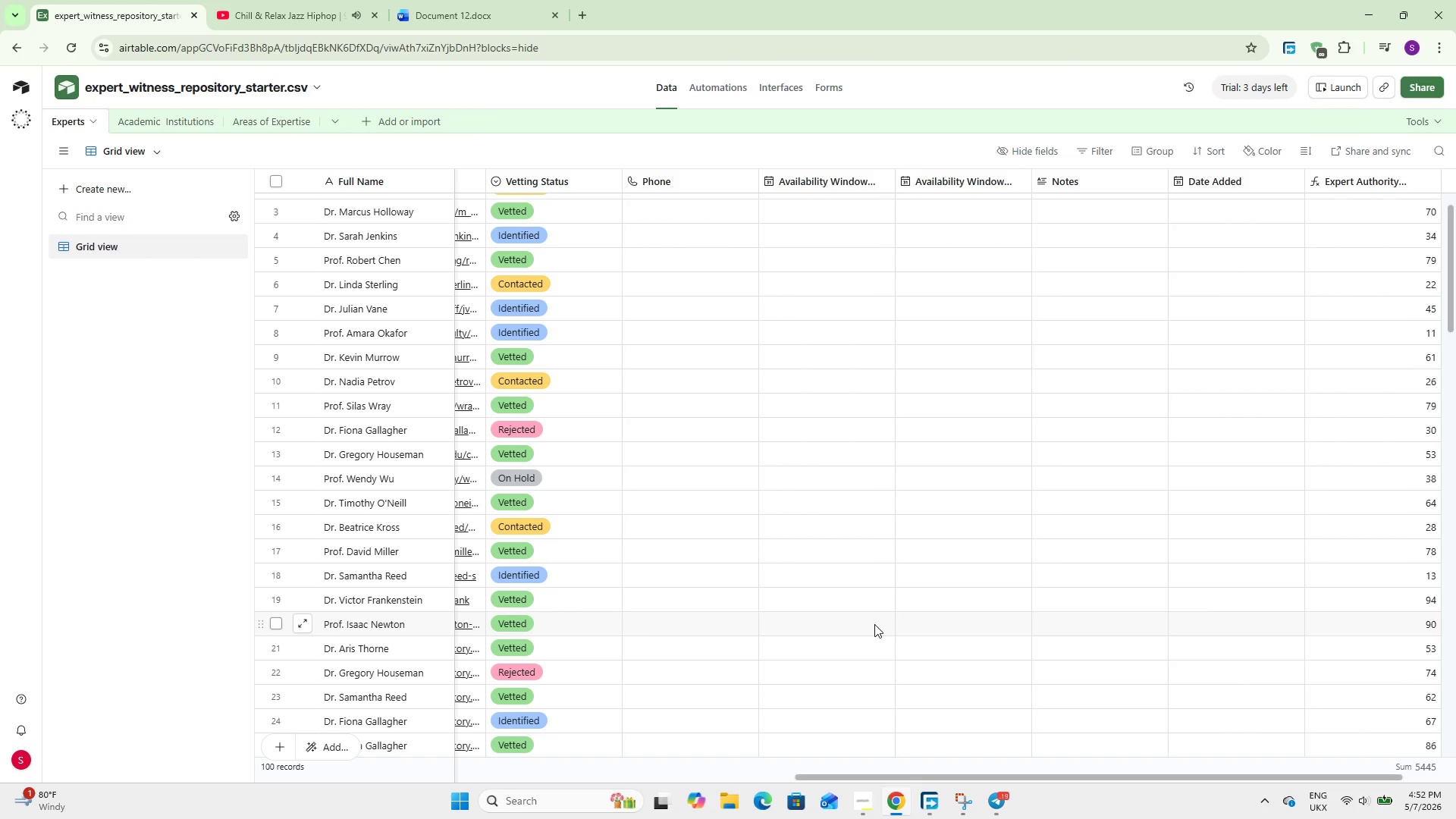 
wait(43.0)
 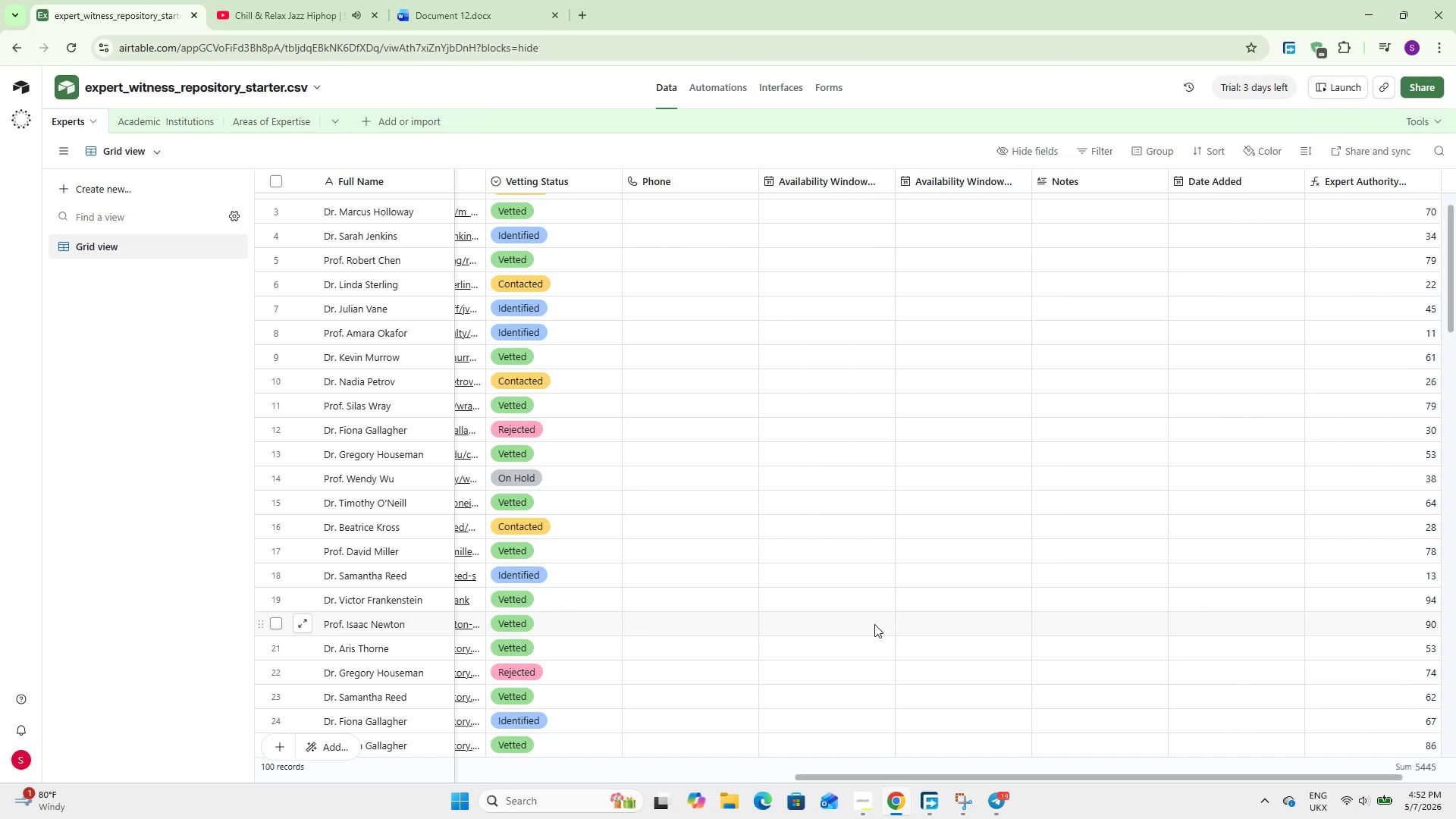 
hold_key(key=ShiftLeft, duration=0.91)
scroll: coordinate [847, 369], scroll_direction: down, amount: 5.0
 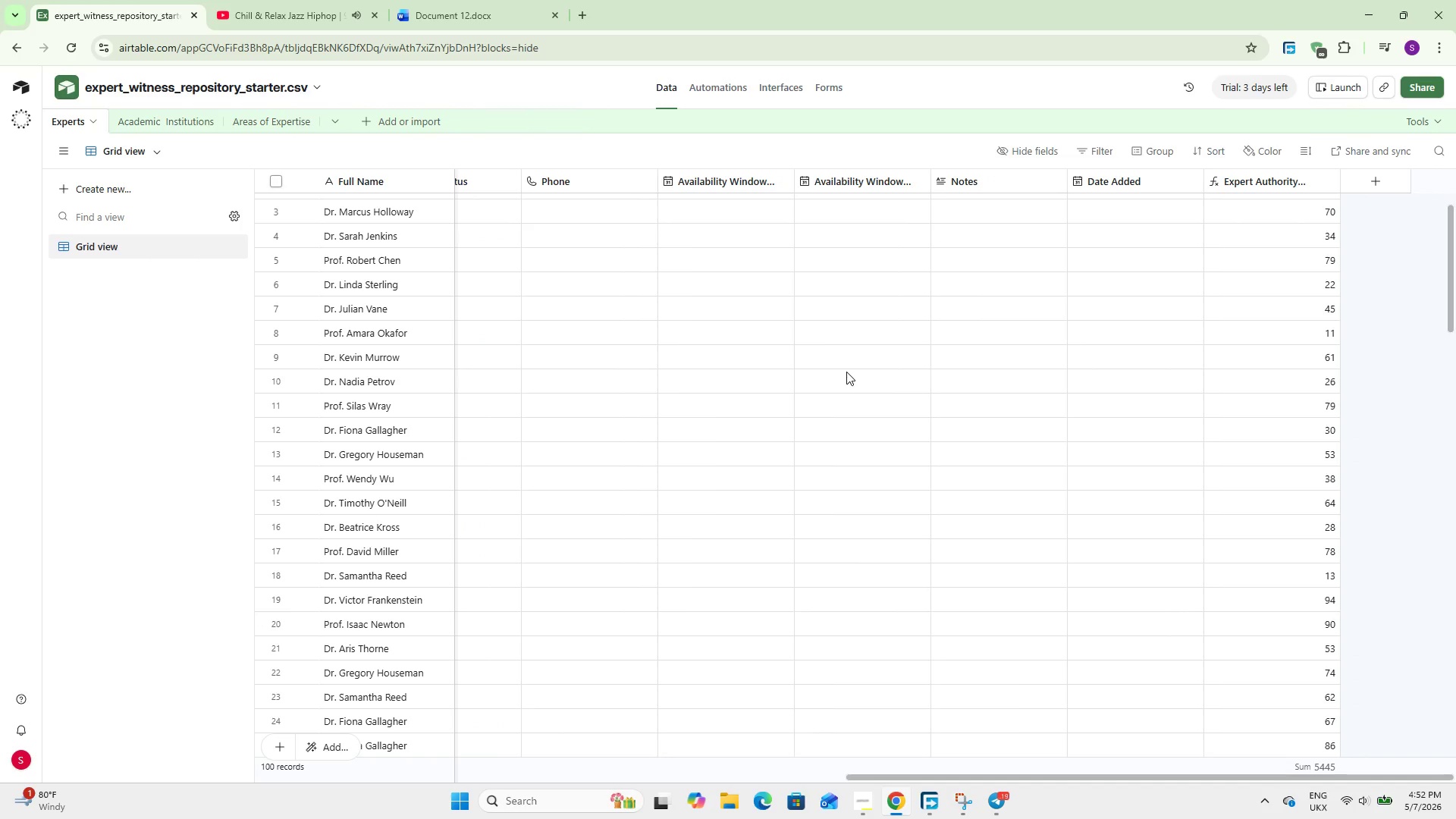 
wait(51.89)
 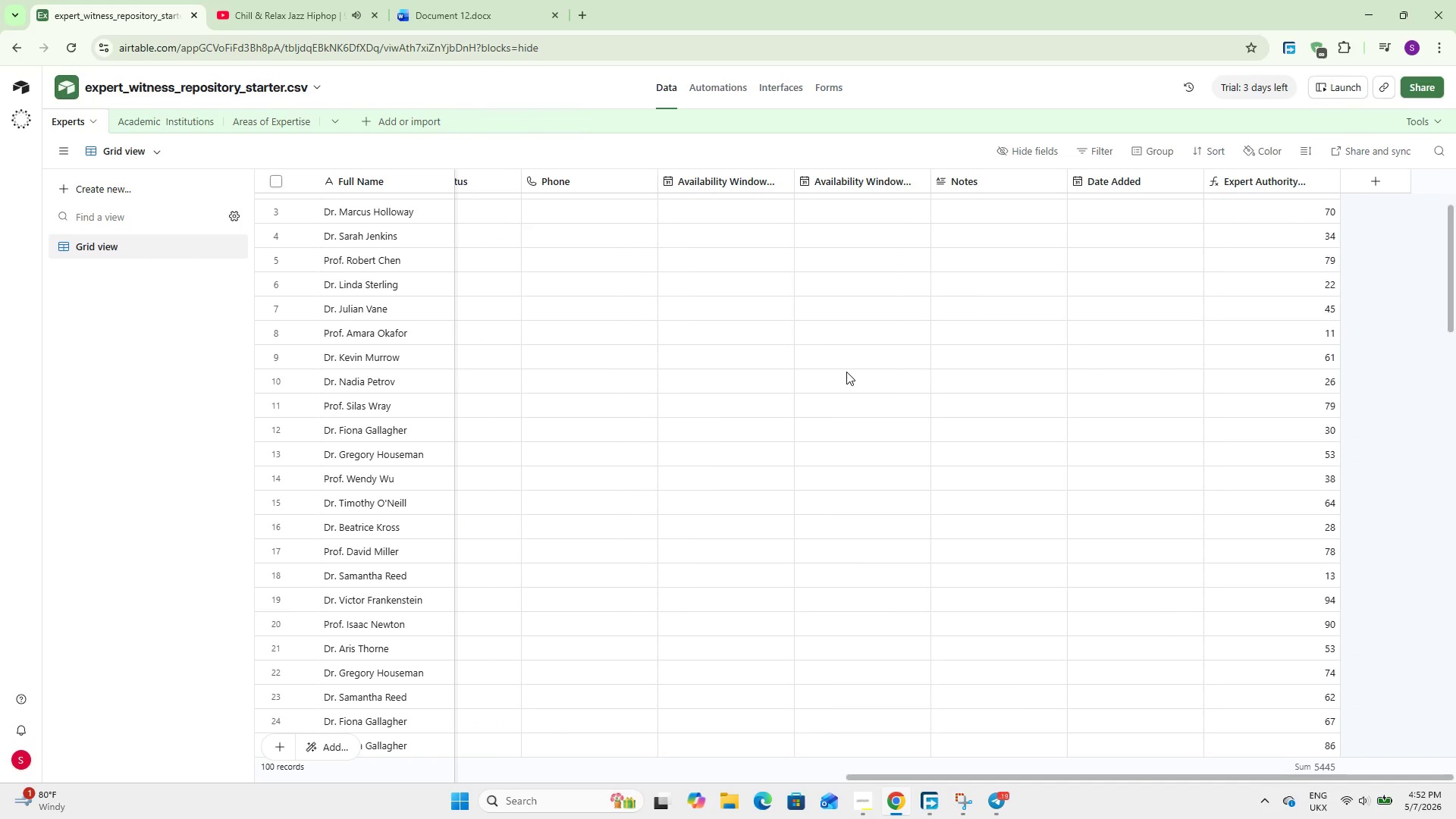 
scroll: coordinate [753, 516], scroll_direction: down, amount: 1.0
 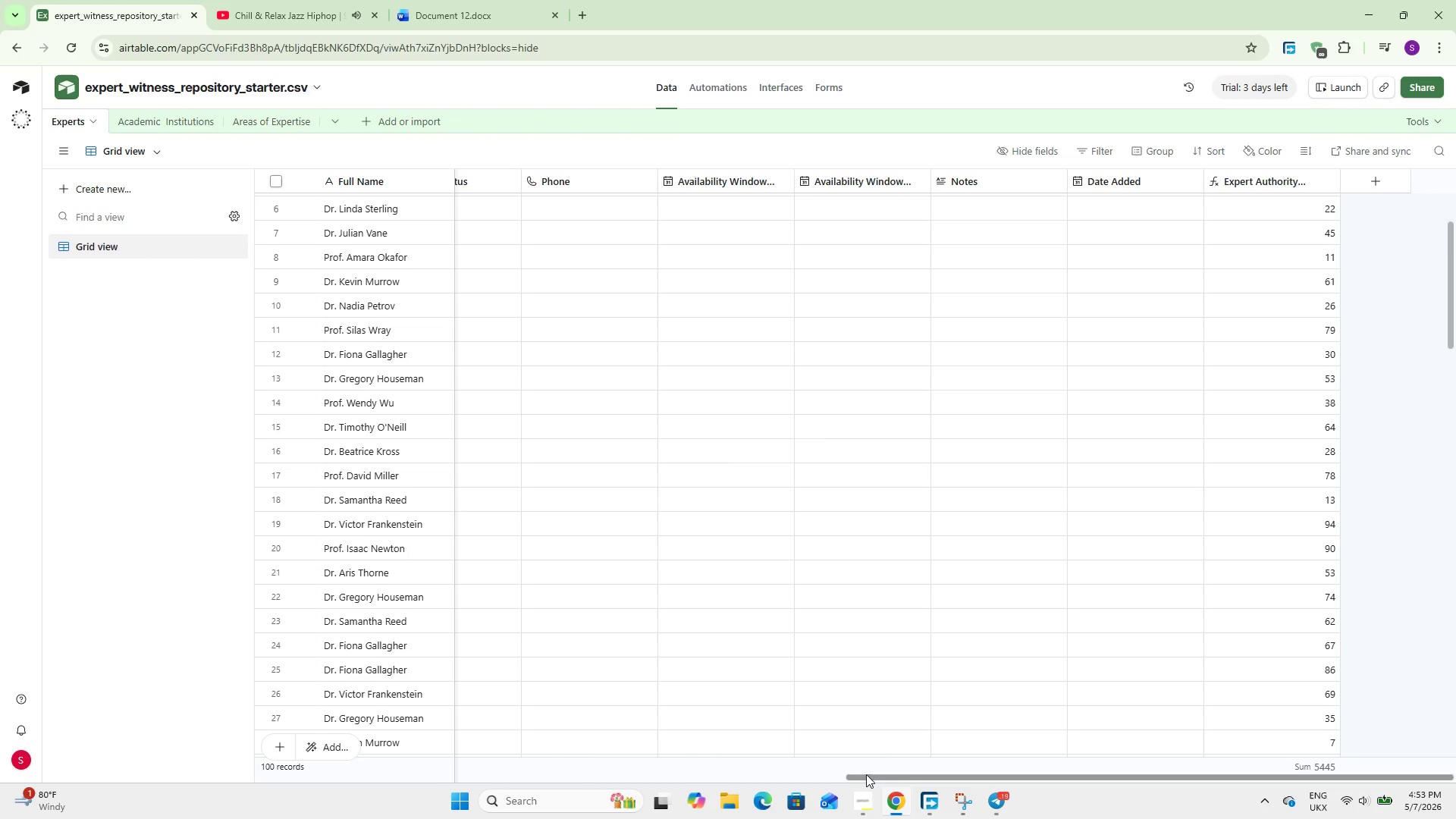 
left_click_drag(start_coordinate=[866, 774], to_coordinate=[242, 742])
 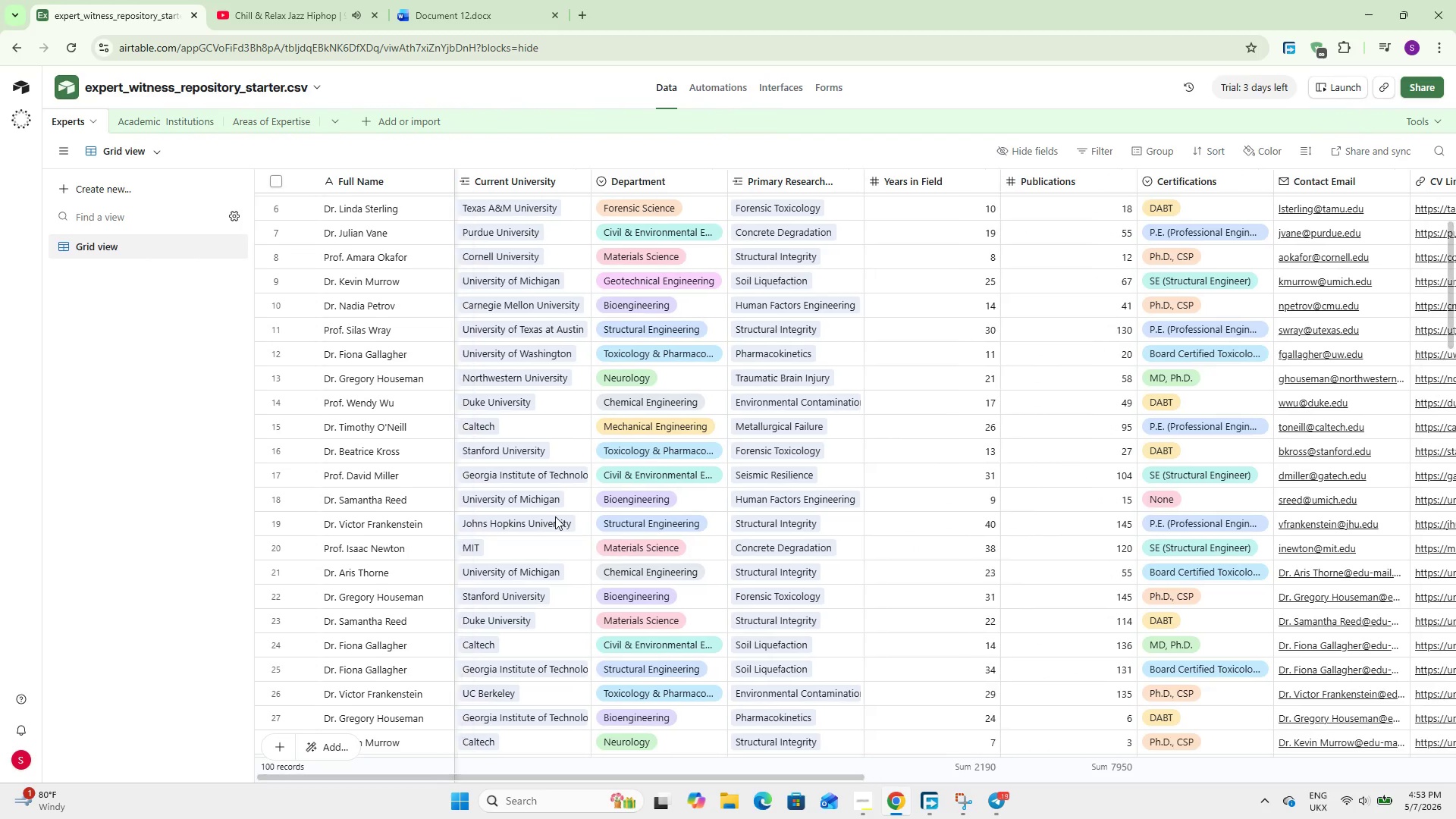 
scroll: coordinate [548, 544], scroll_direction: down, amount: 28.0
 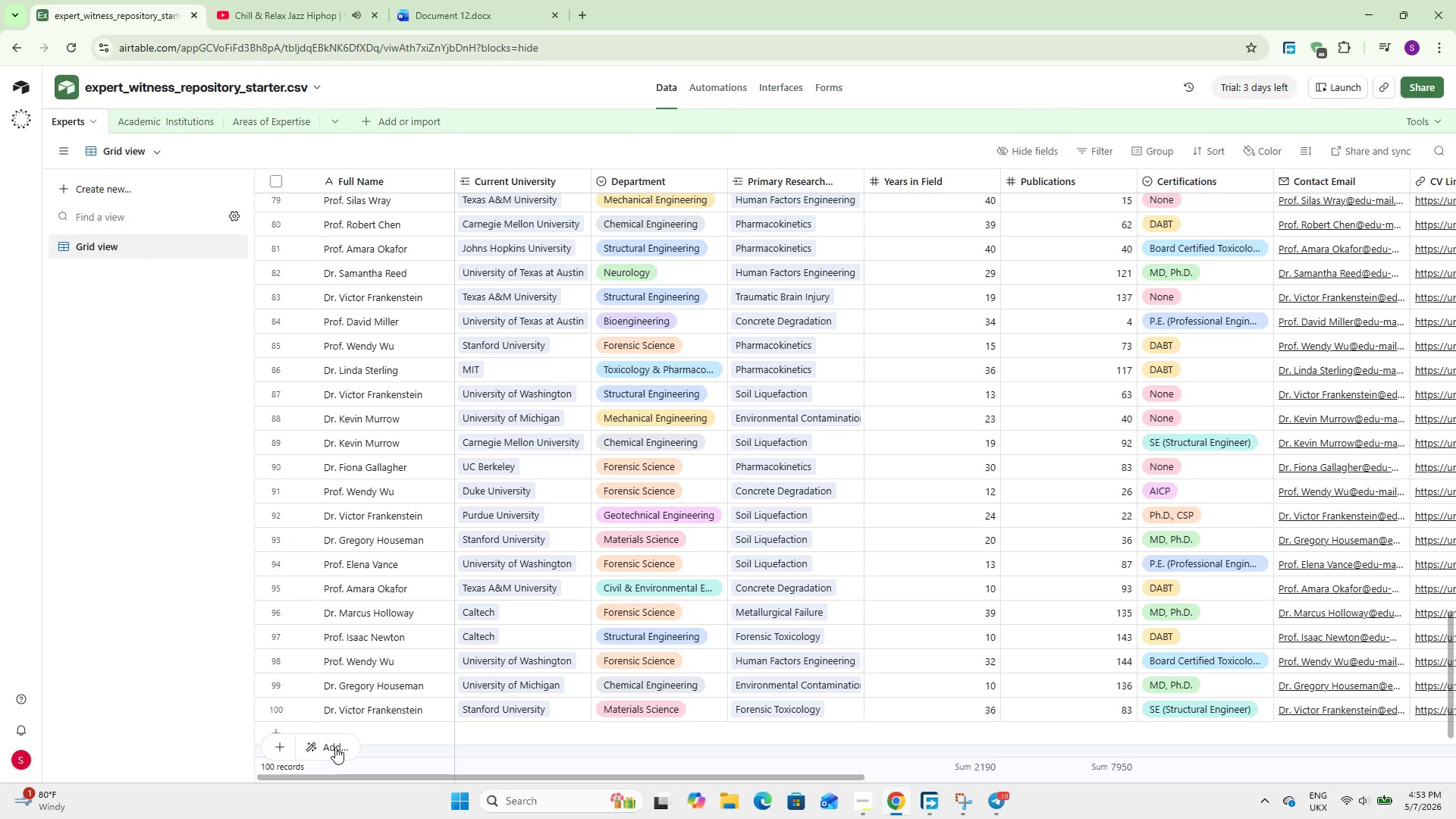 
mouse_move([281, 730])
 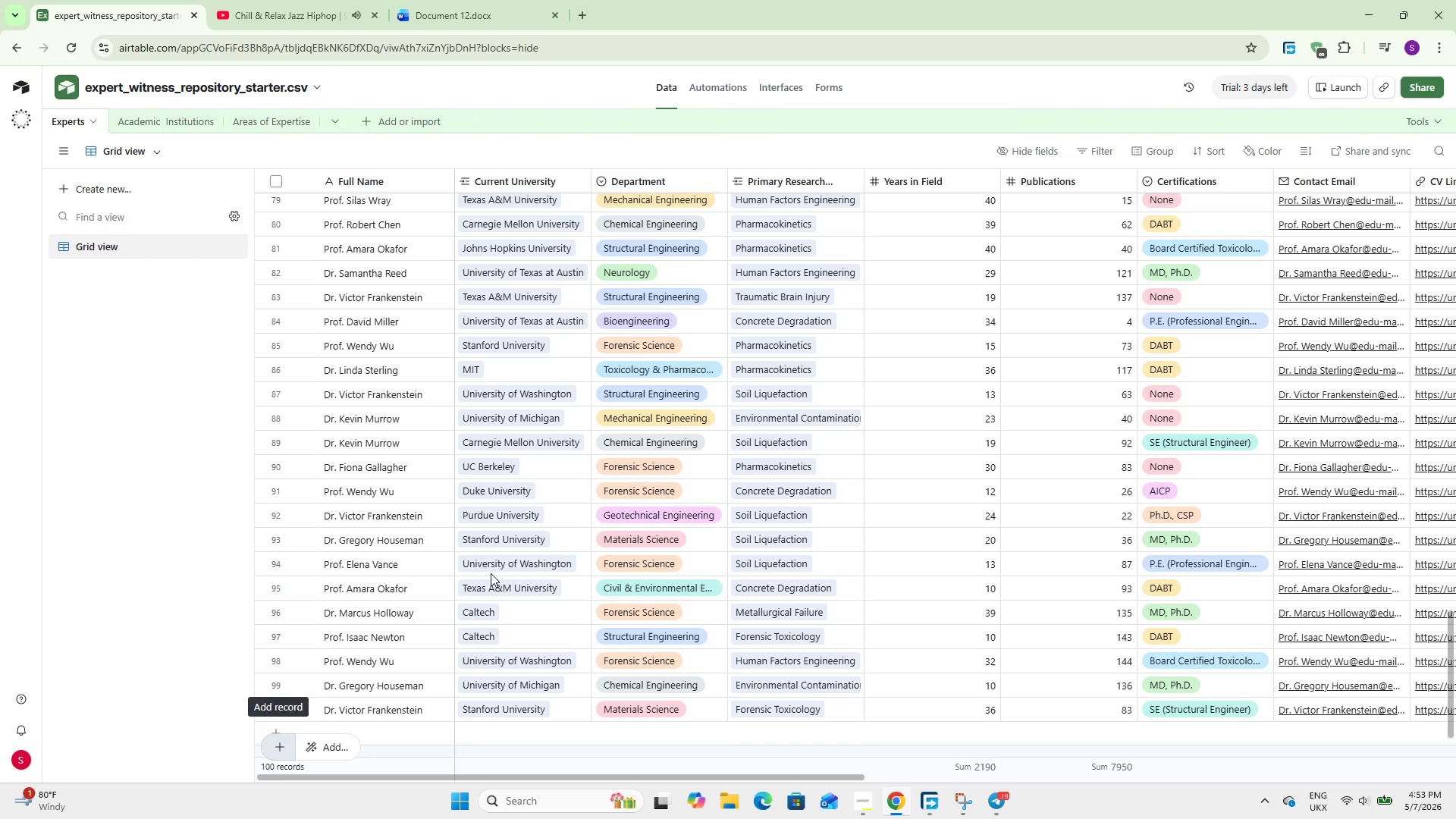 
scroll: coordinate [491, 573], scroll_direction: down, amount: 5.0
 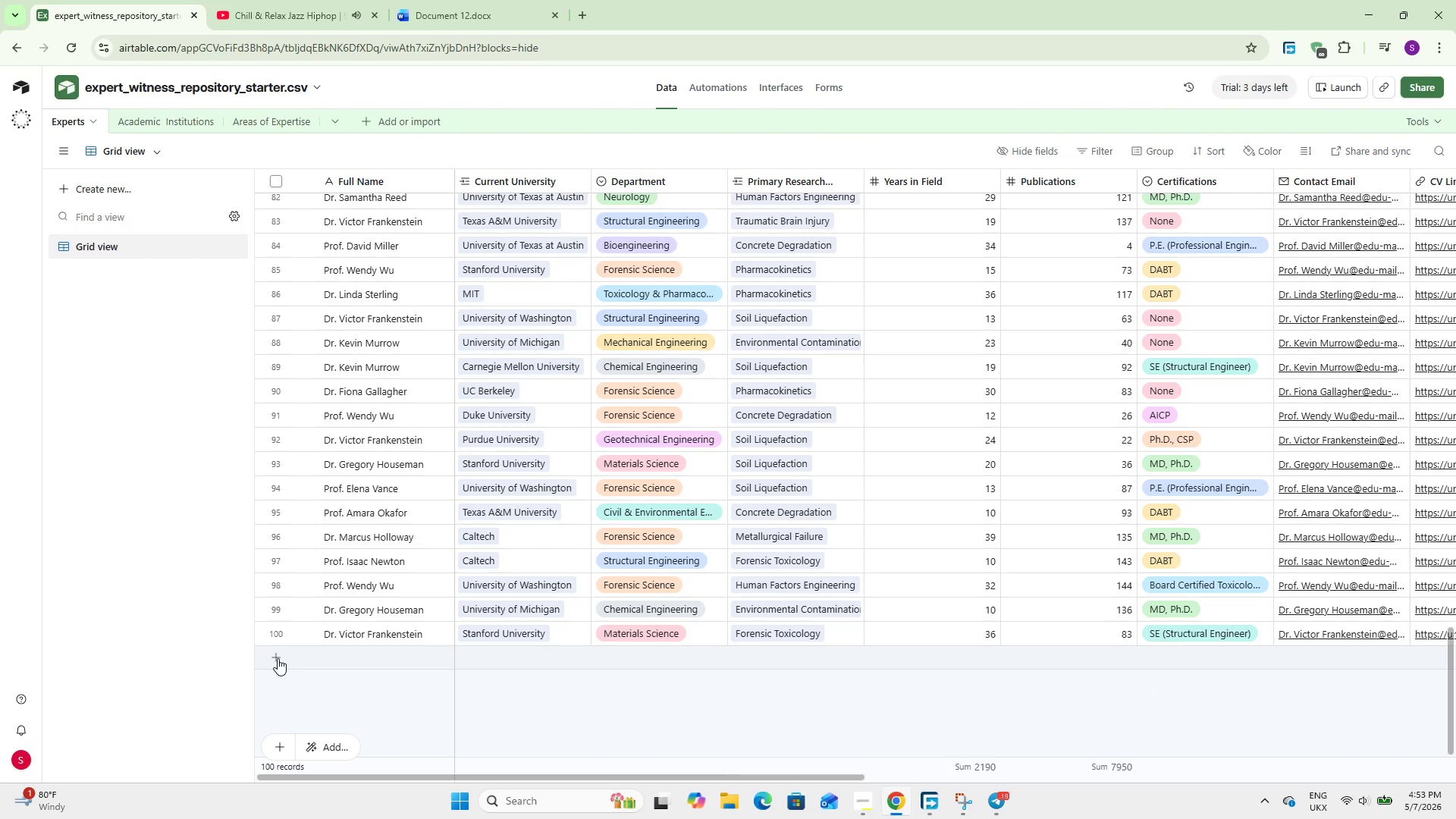 
left_click([278, 658])
 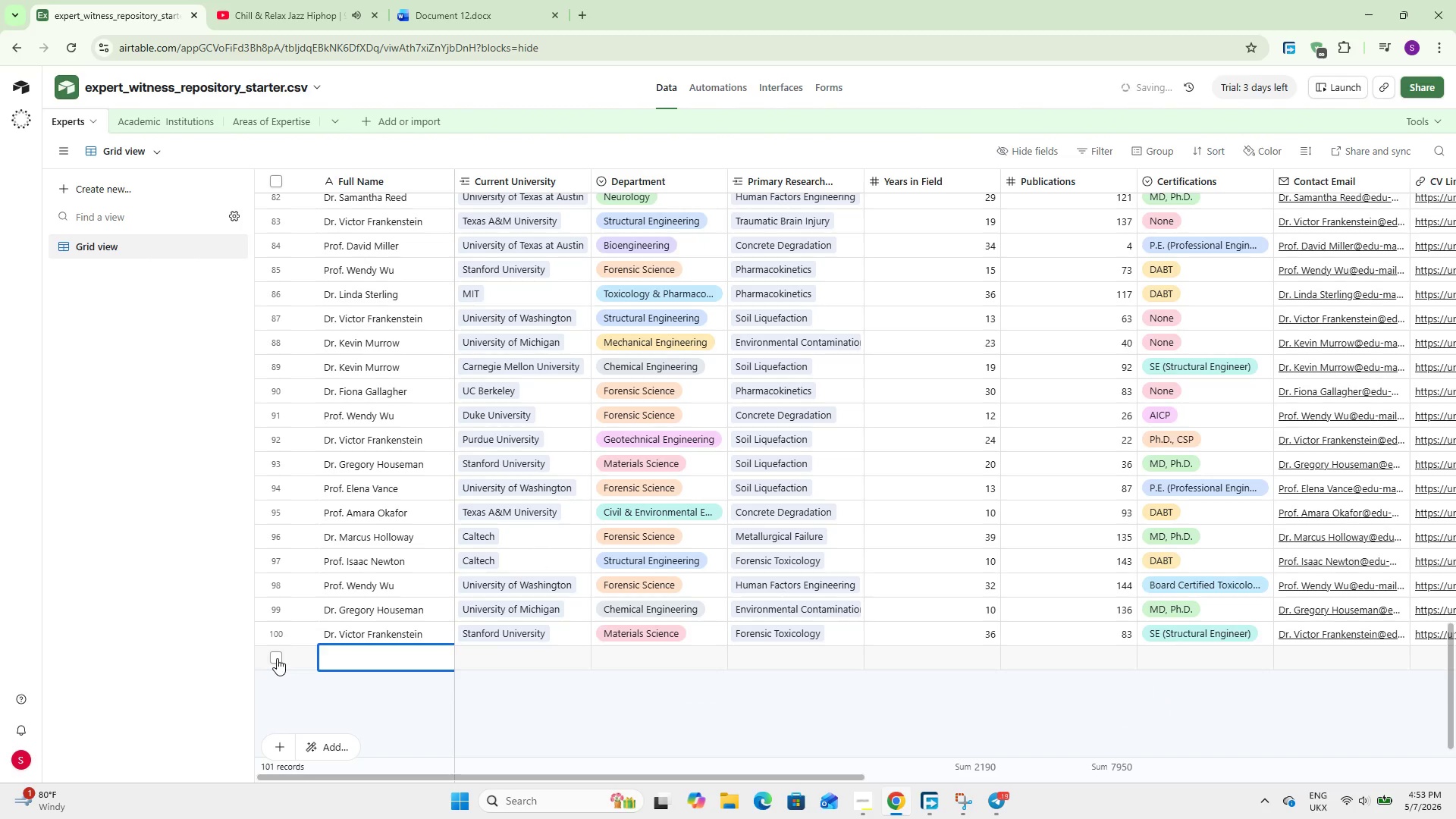 
mouse_move([364, 663])
 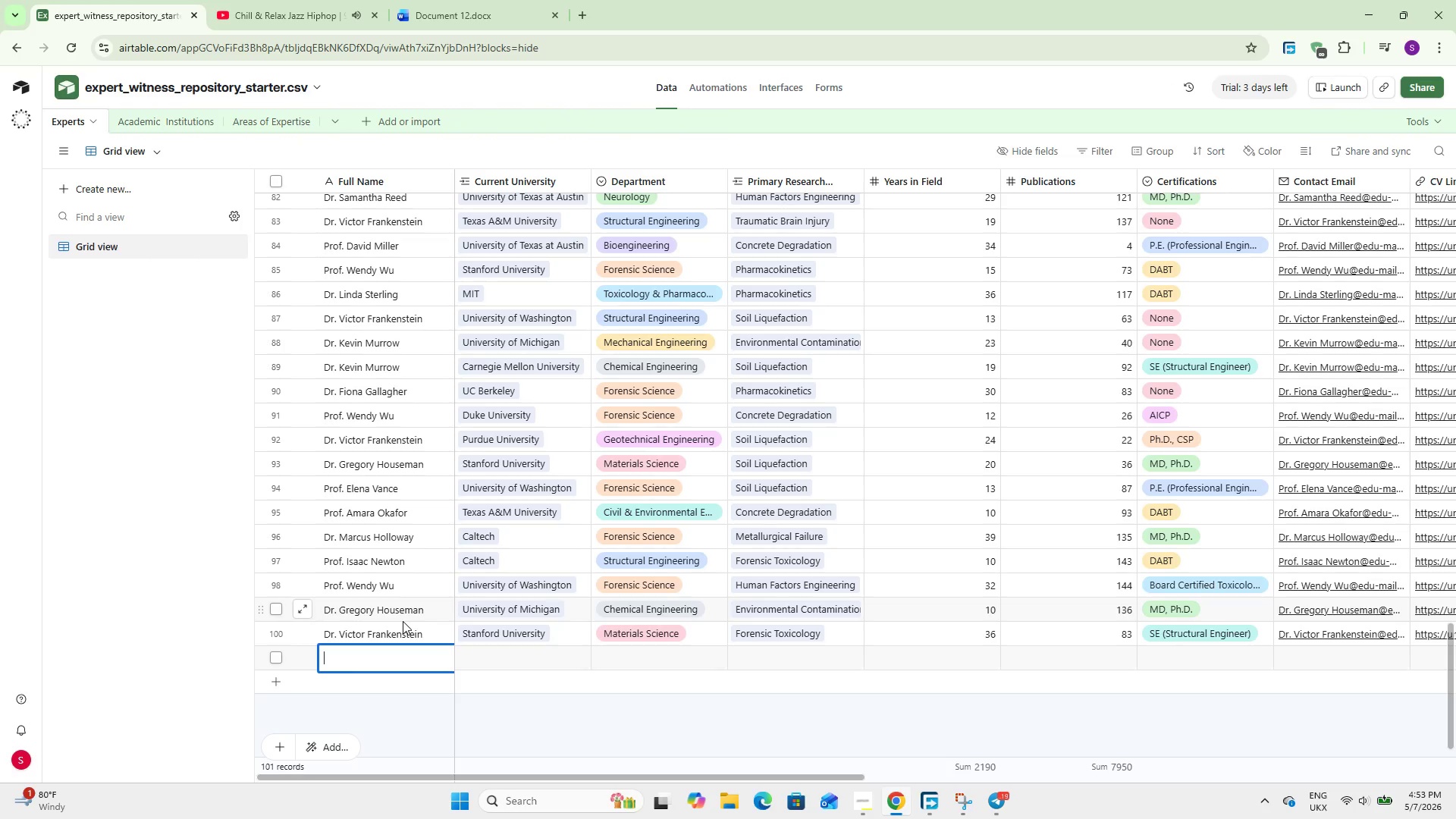 
type(Dr. Priya Anand)
 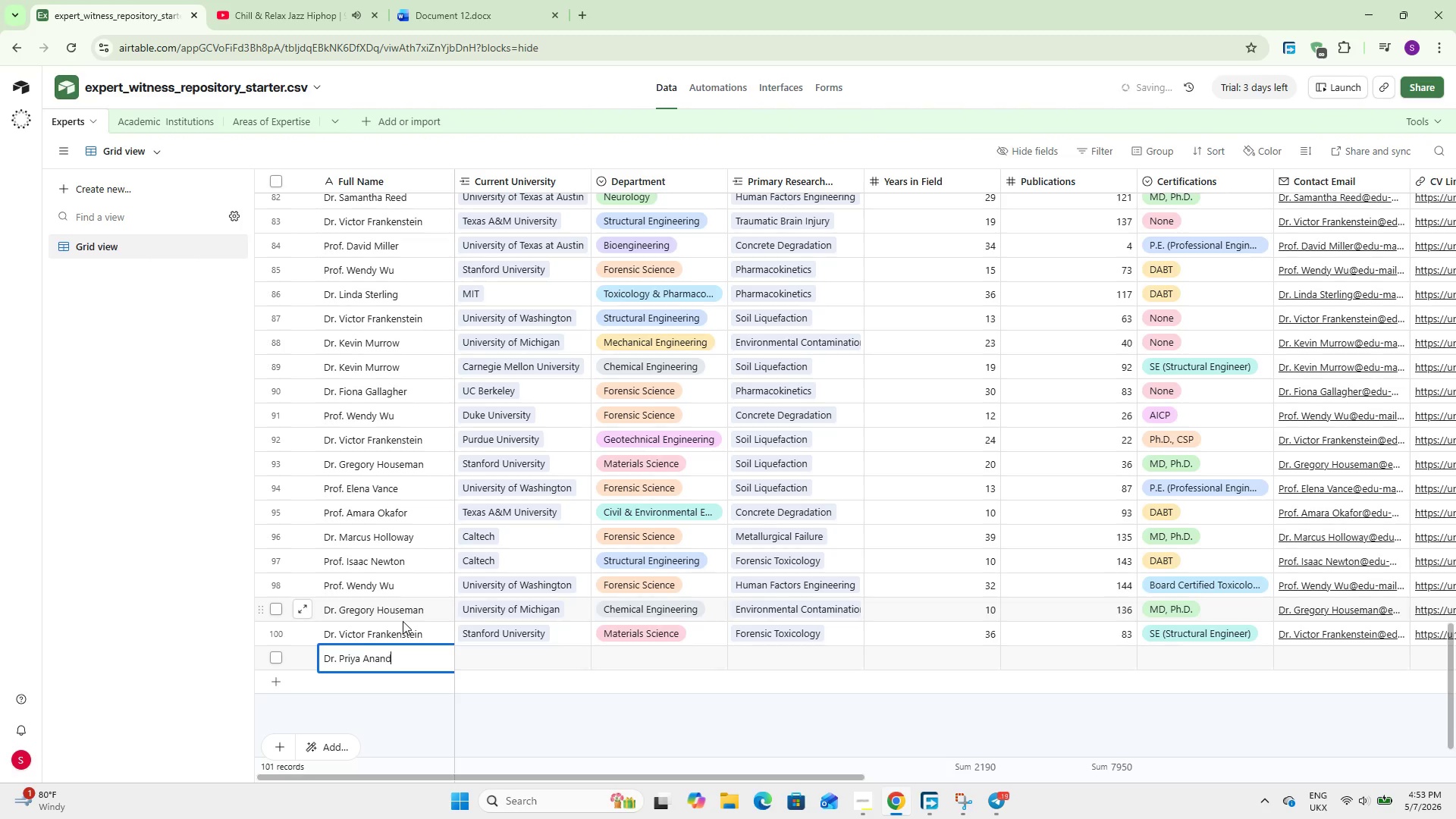 
key(Shift+Enter)
 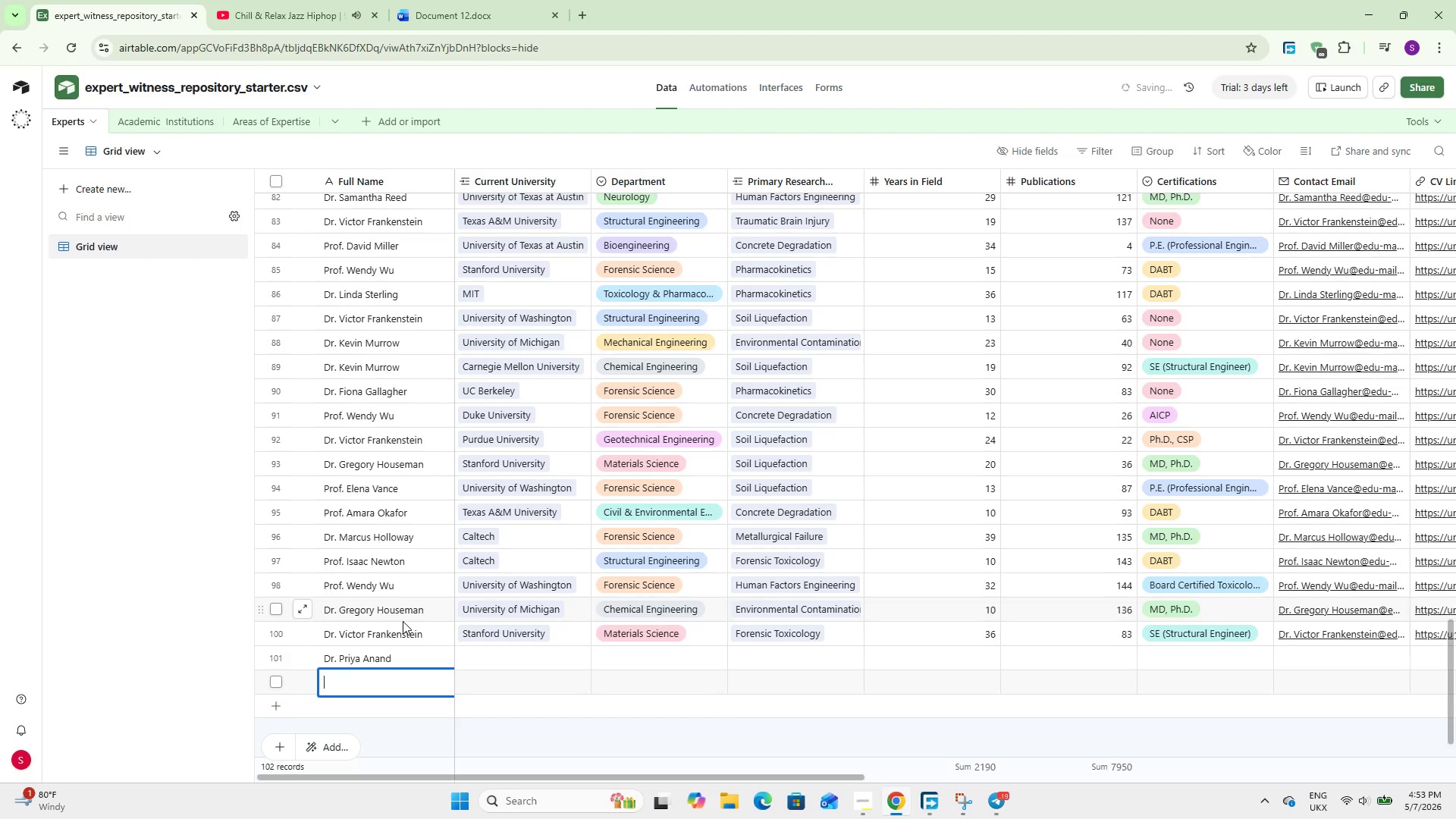 
type(Prof. Dane)
key(Backspace)
type(iel Hartley)
 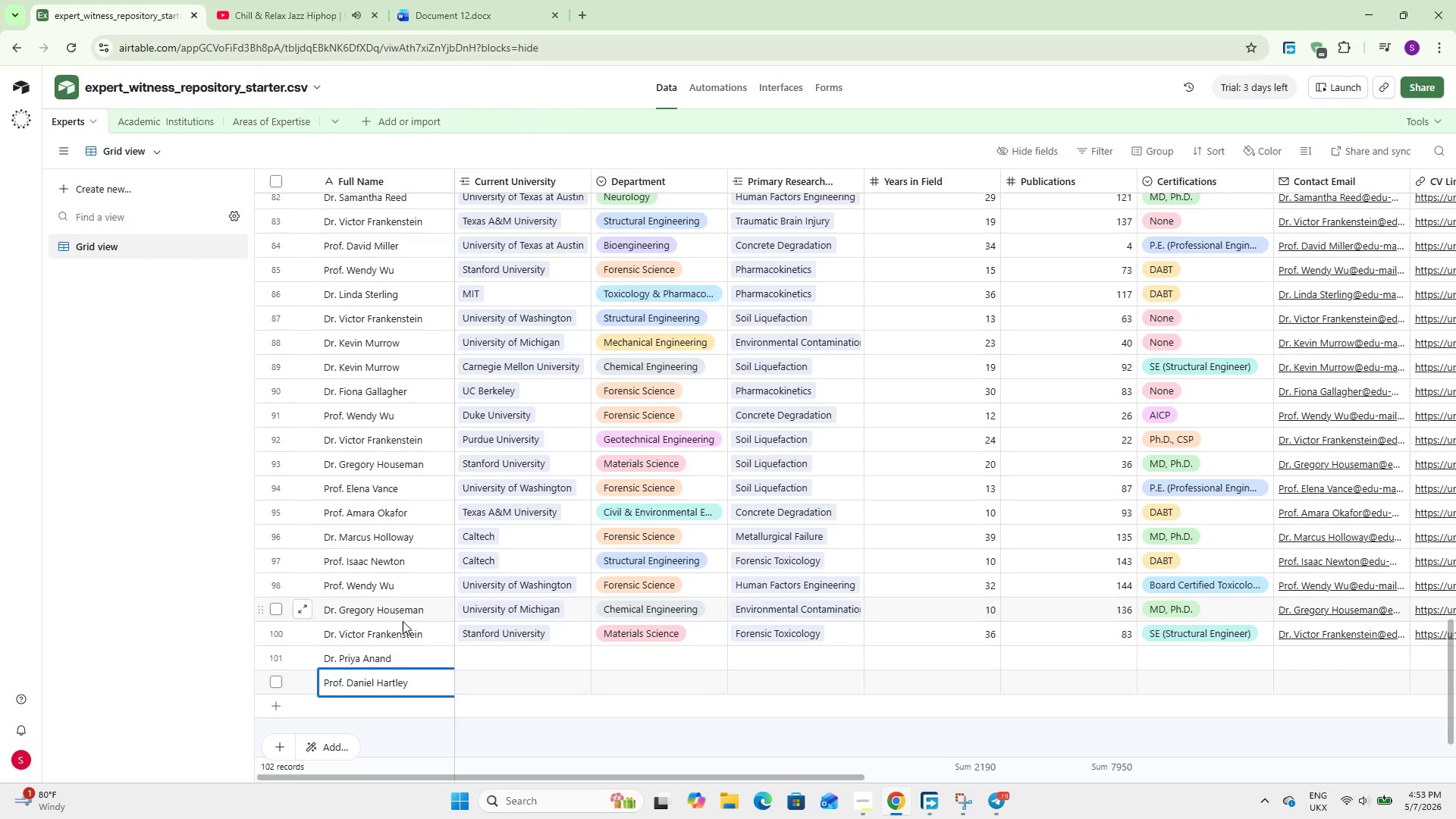 
left_click([491, 654])
 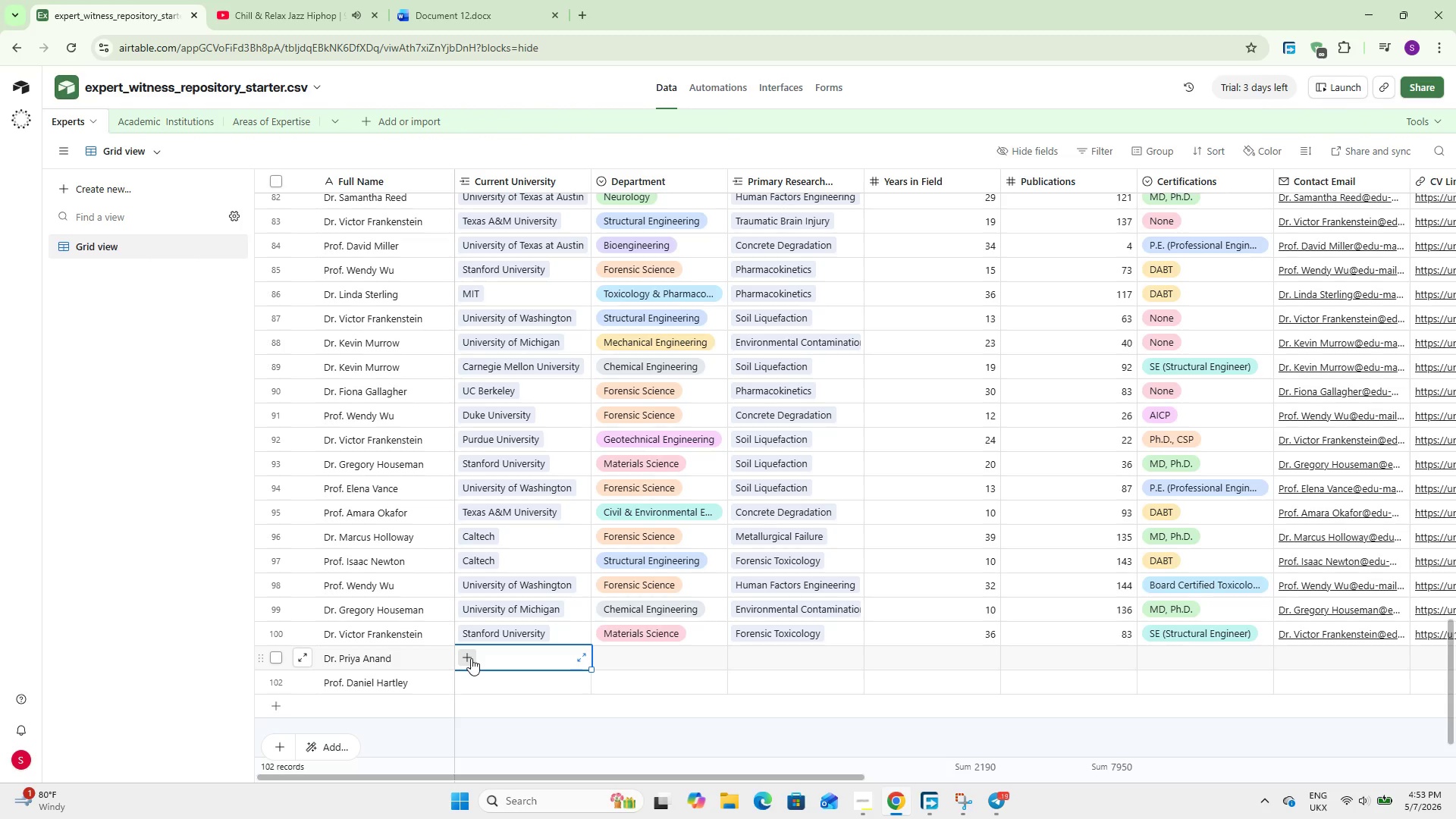 
left_click([471, 658])
 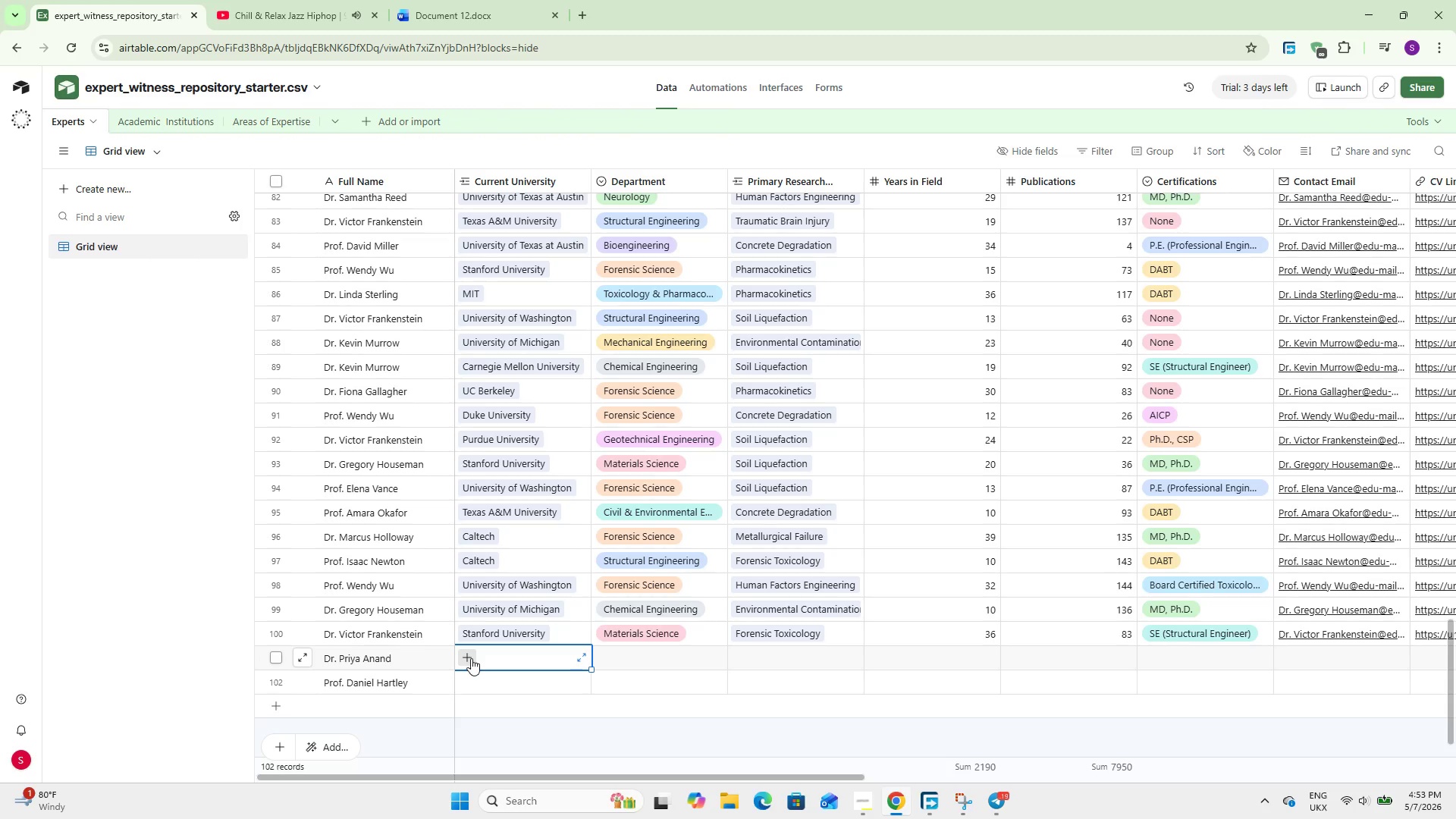 
key(S)
 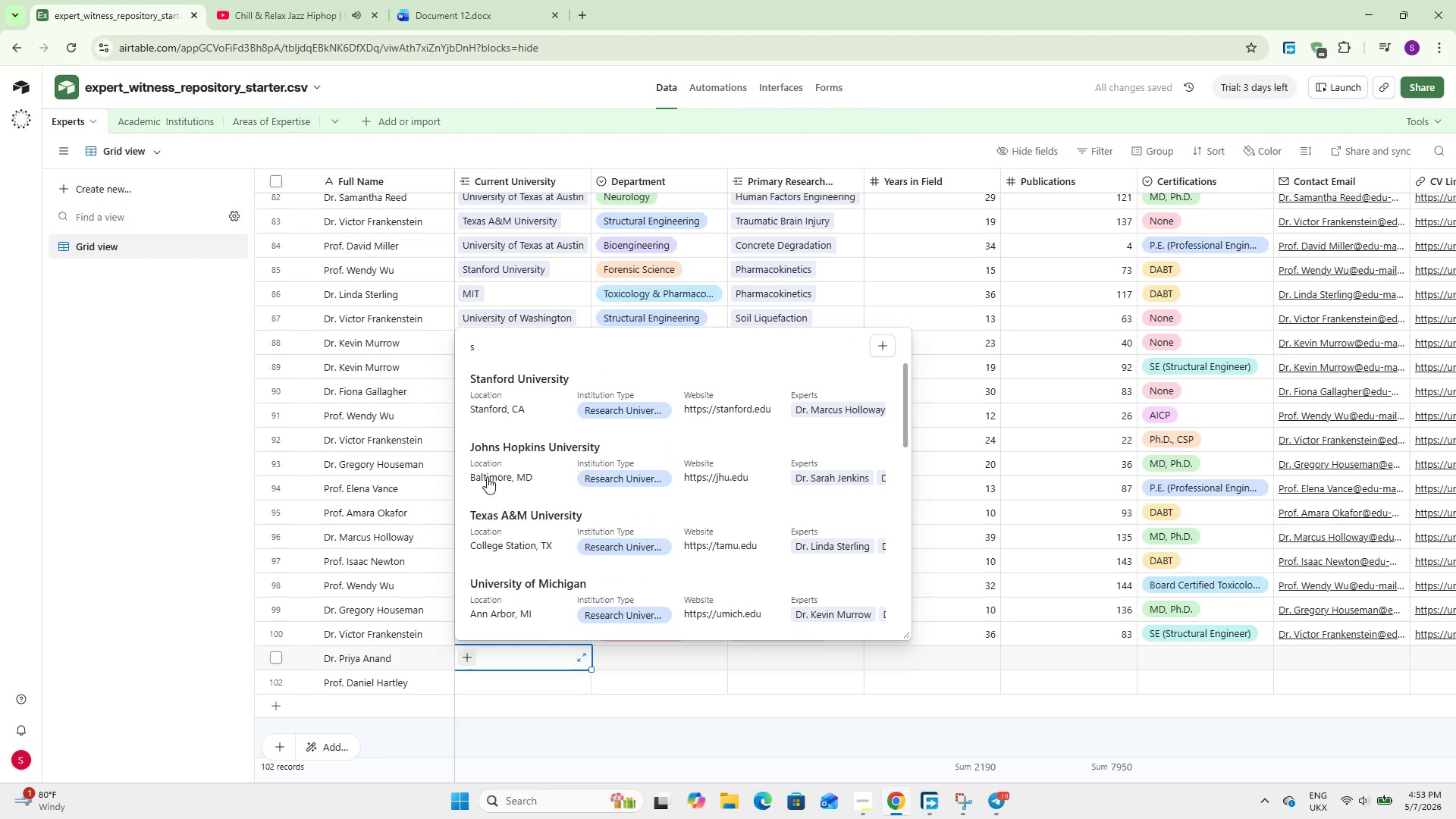 
left_click([494, 400])
 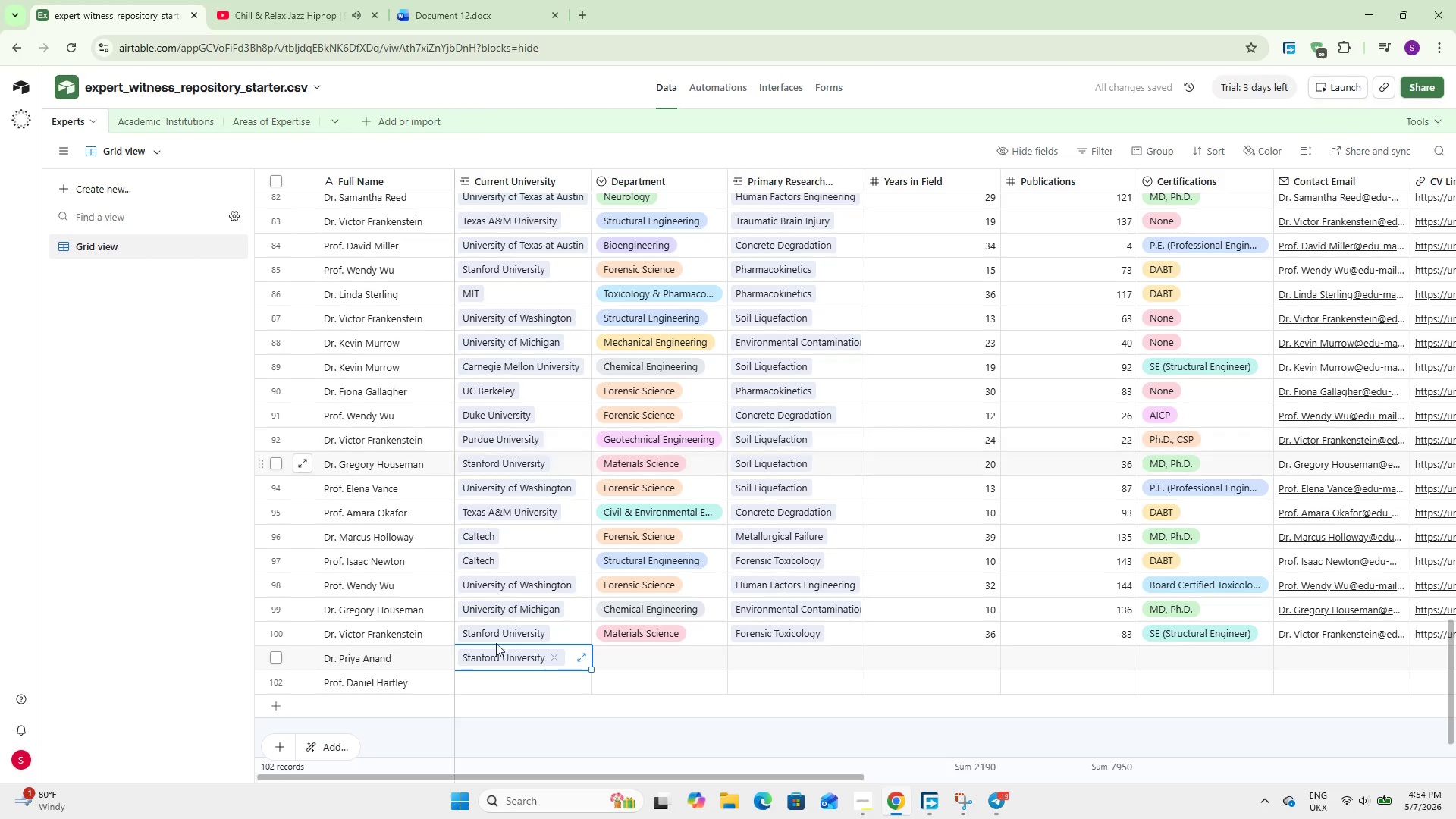 
left_click([503, 680])
 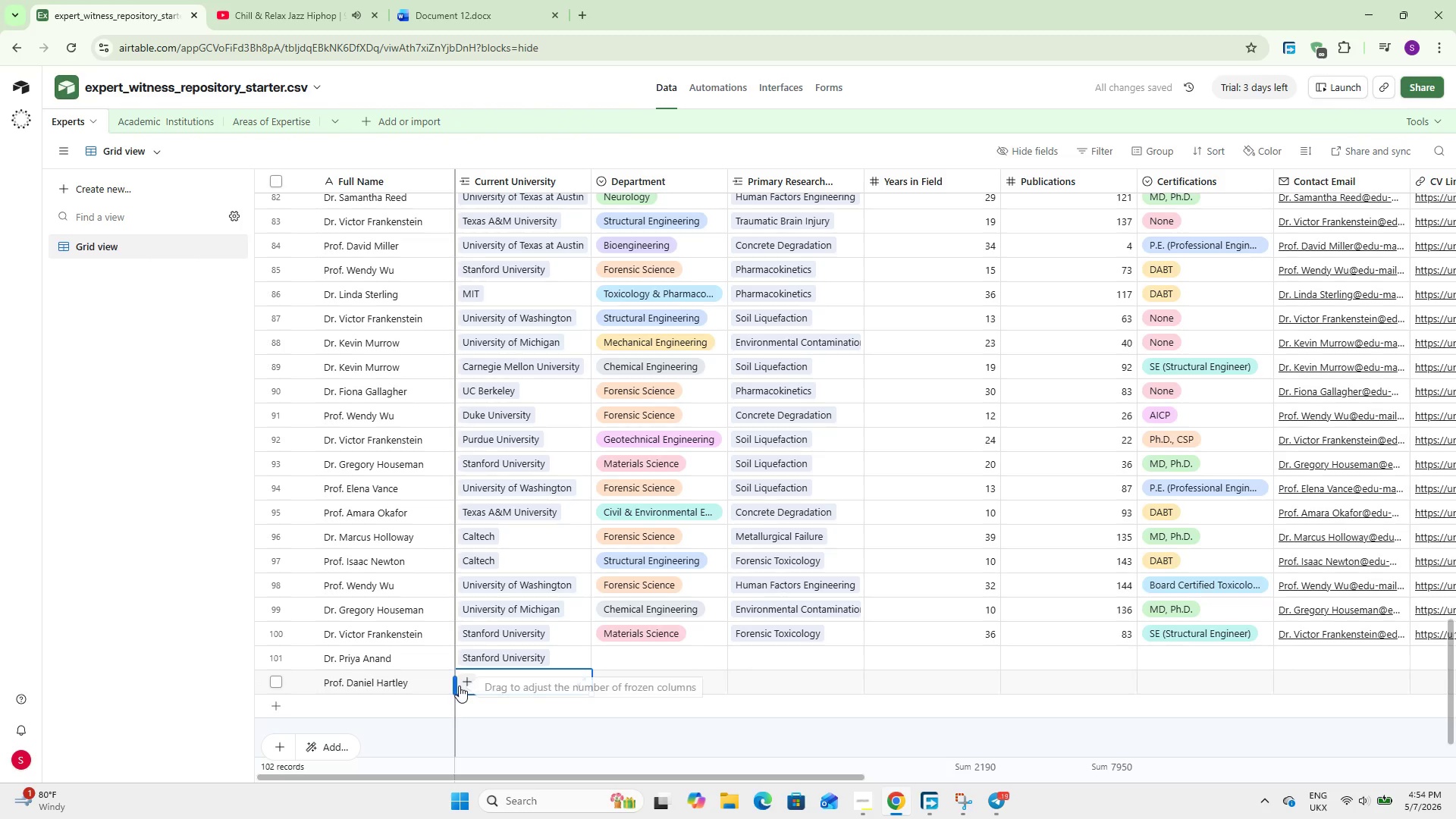 
left_click([468, 685])
 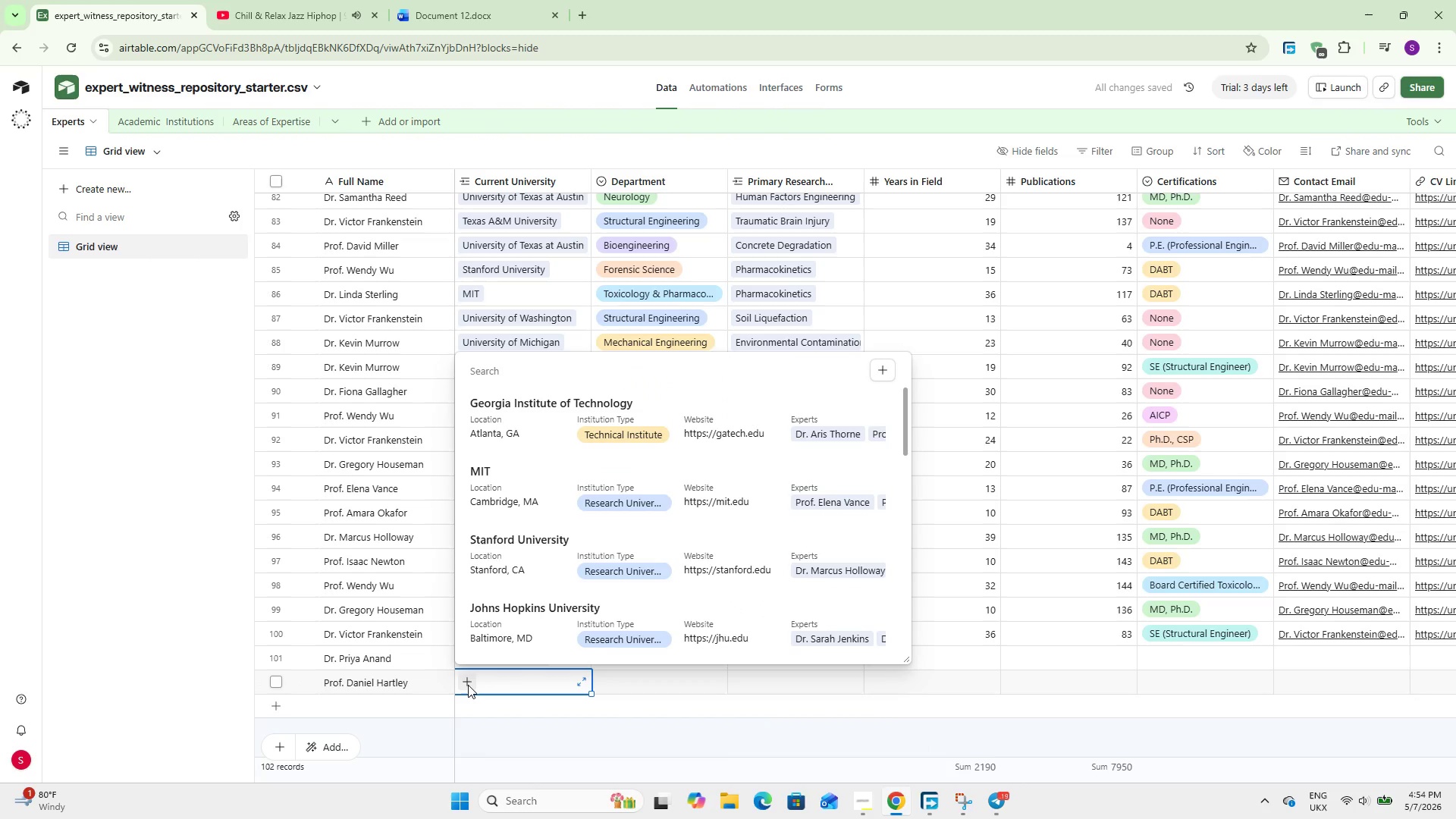 
key(P)
 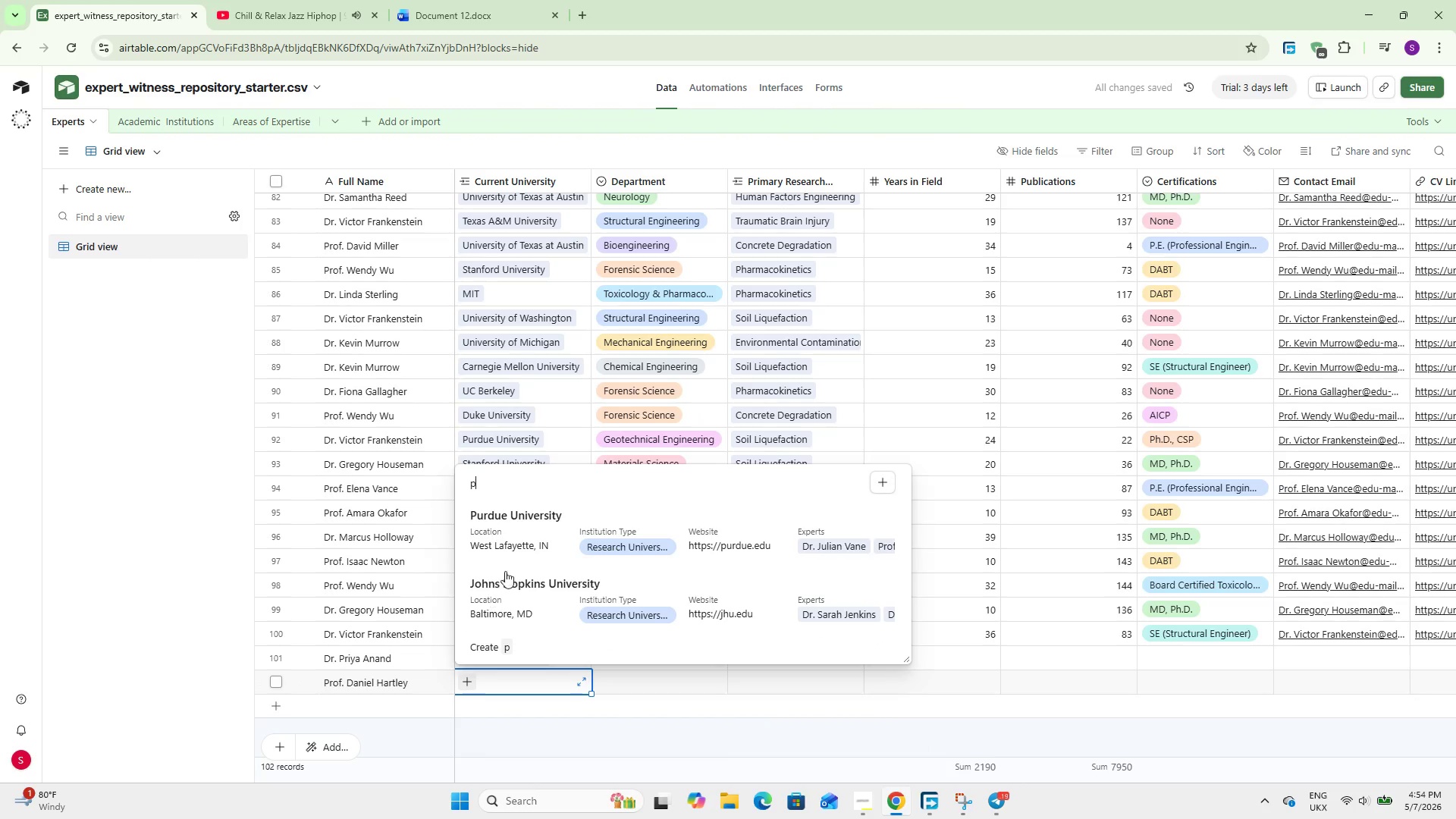 
left_click([519, 532])
 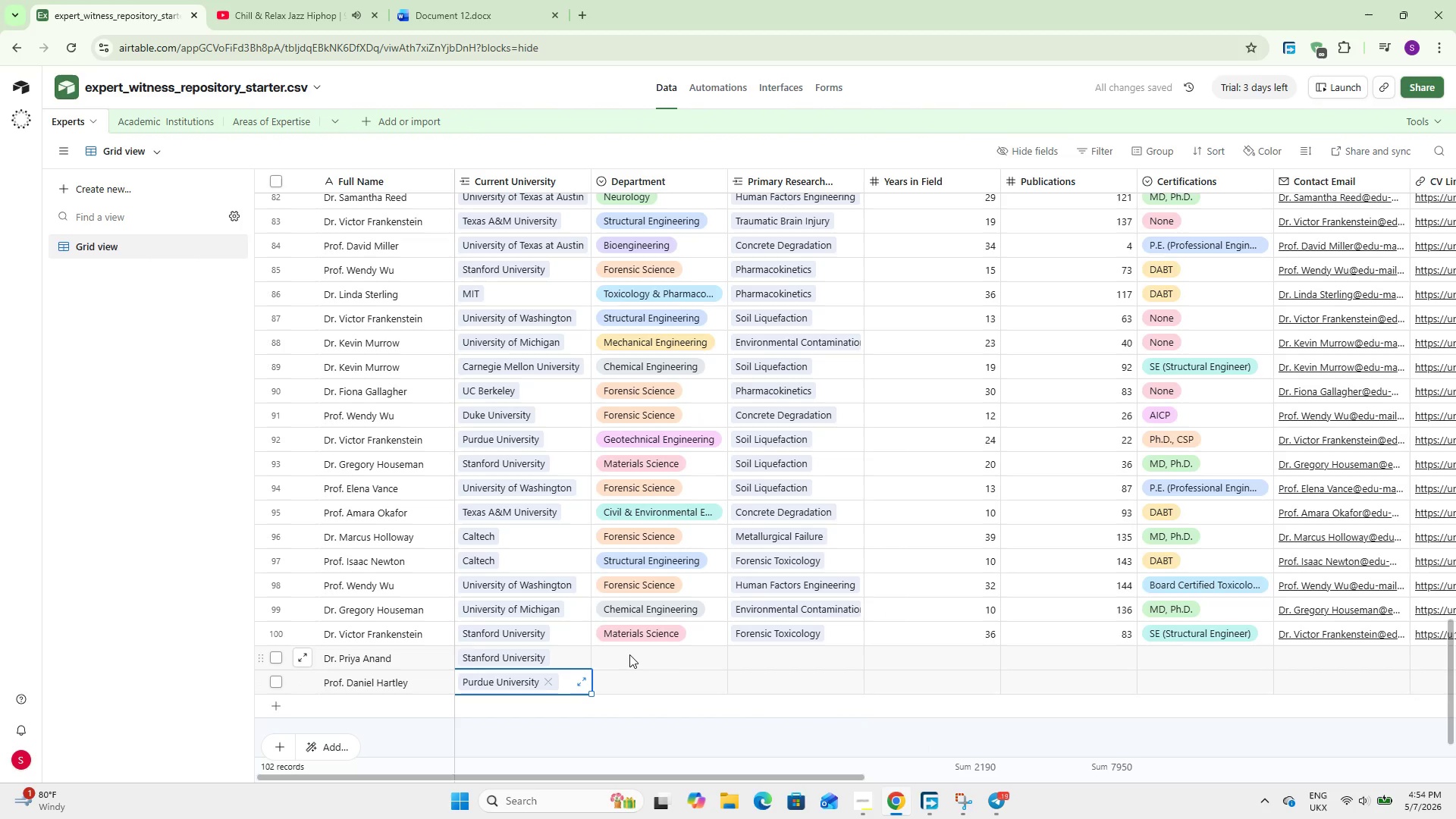 
left_click([629, 654])
 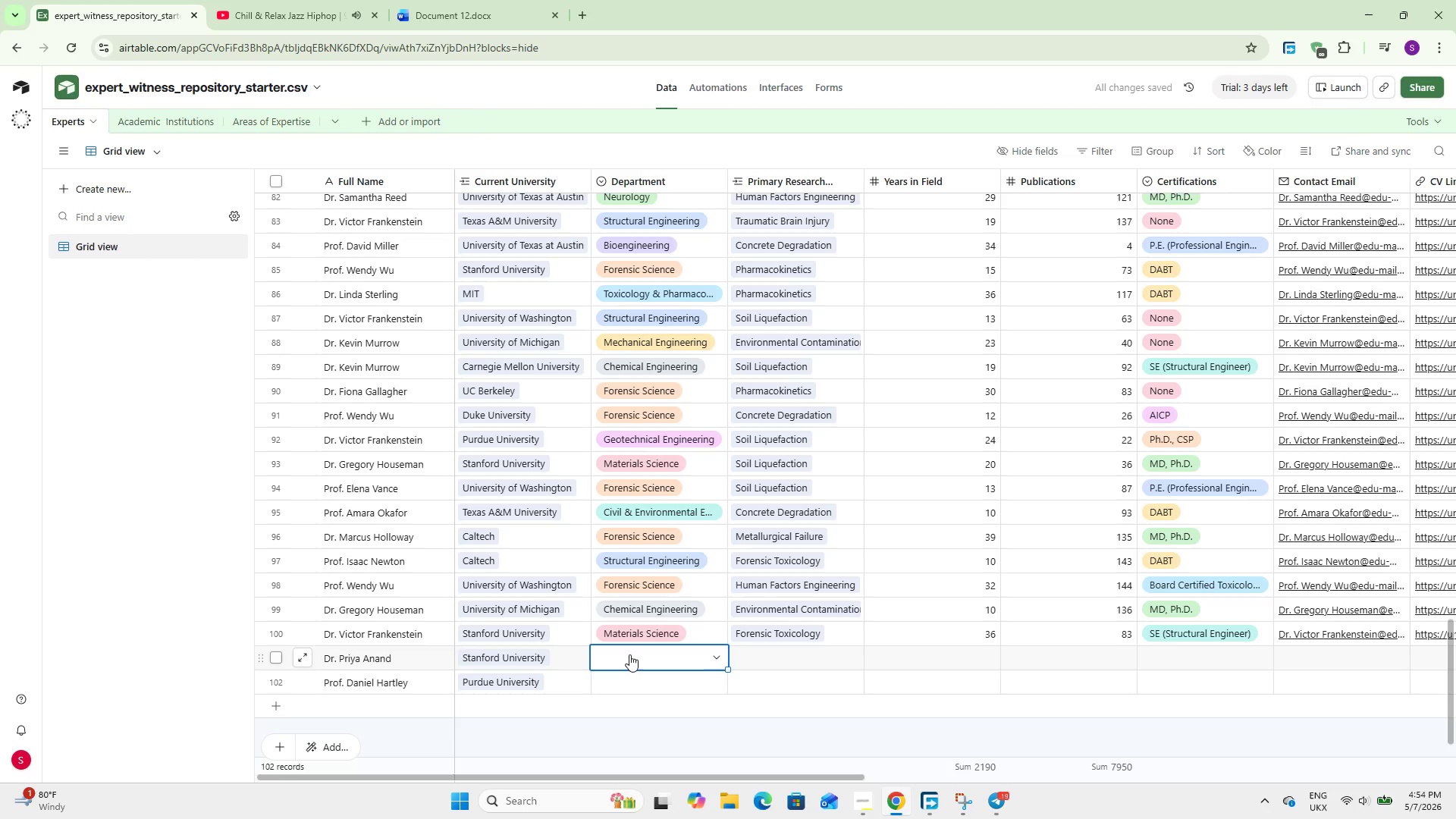 
left_click([629, 654])
 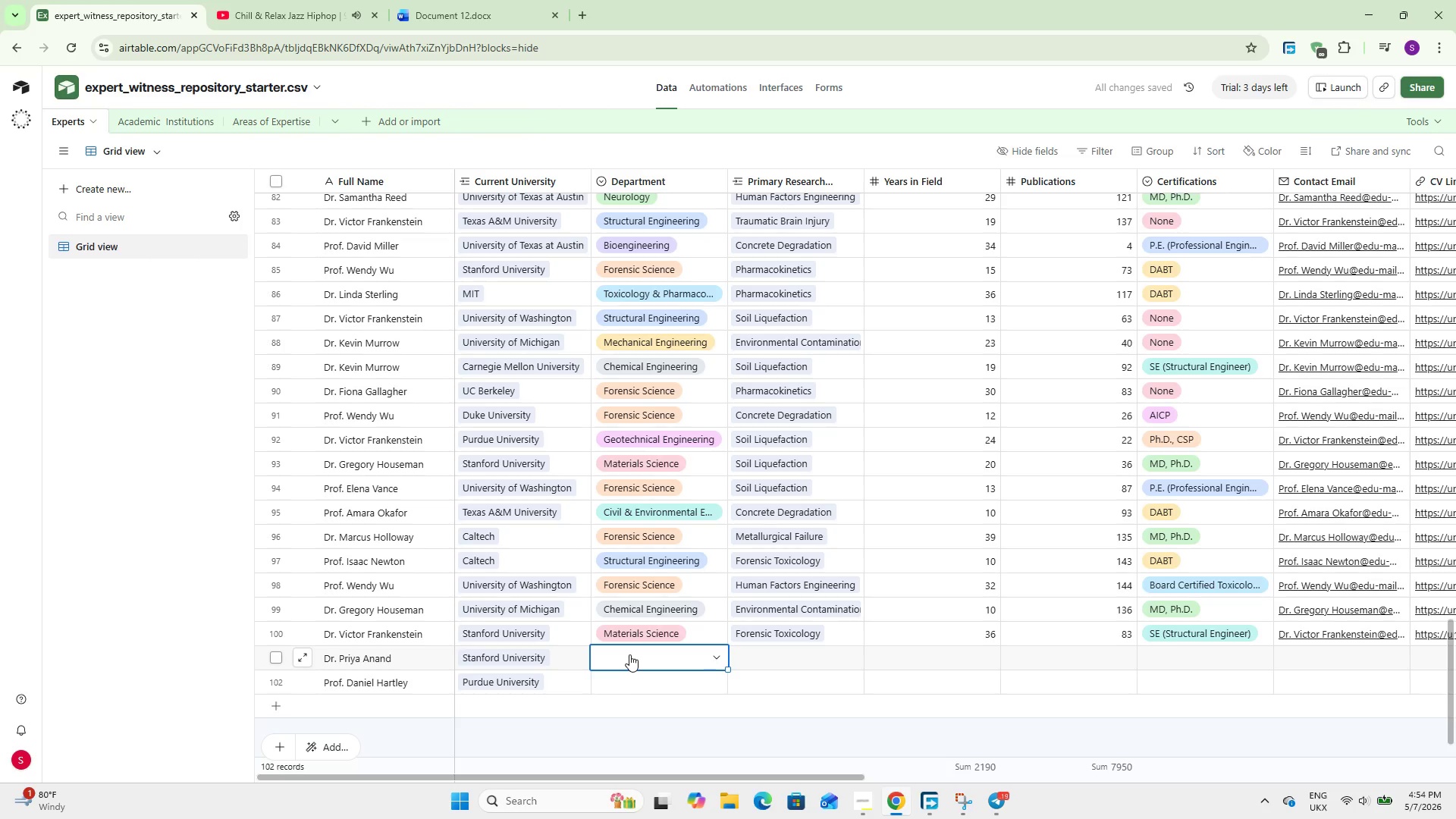 
key(C)
 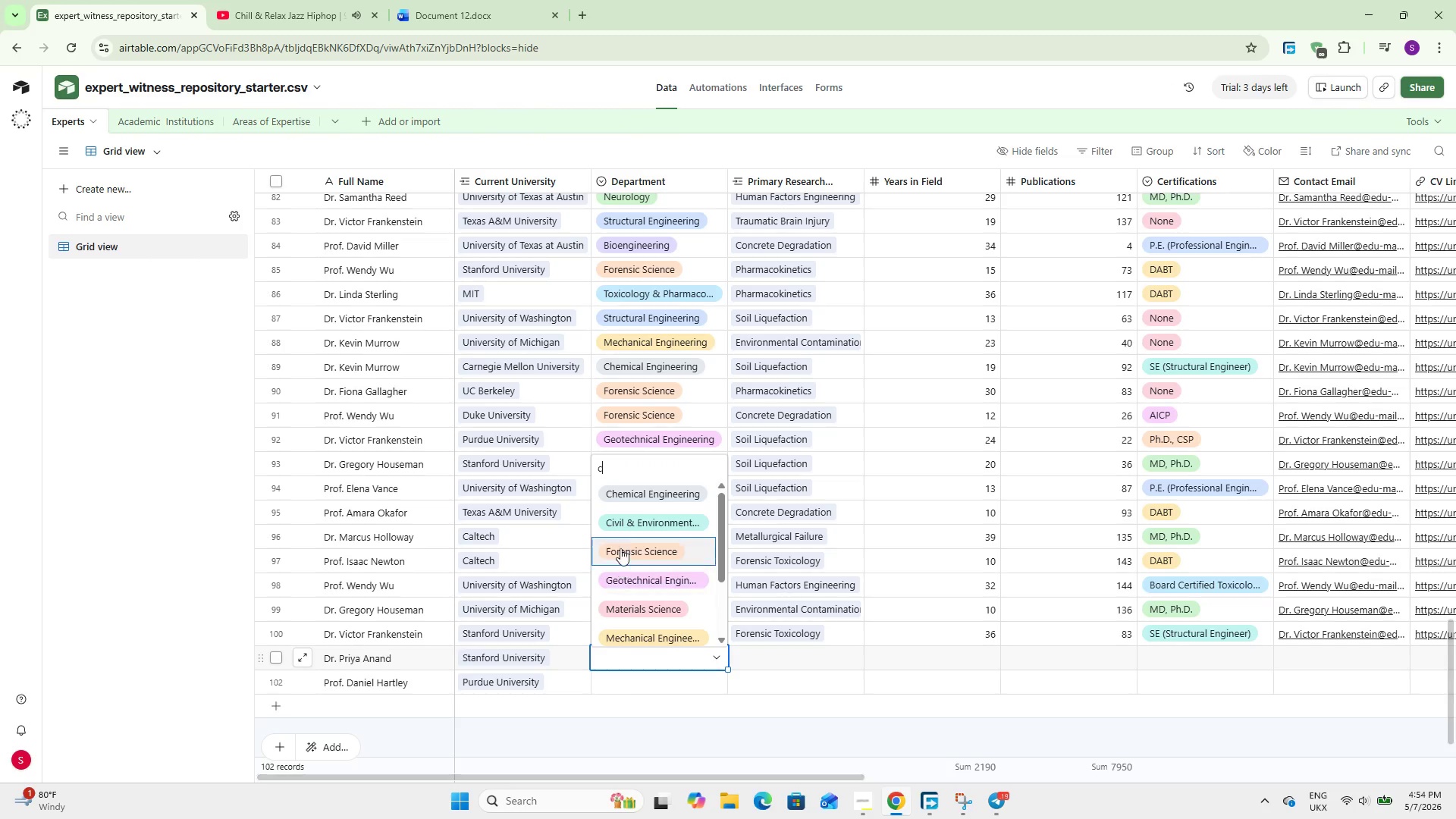 
left_click([629, 521])
 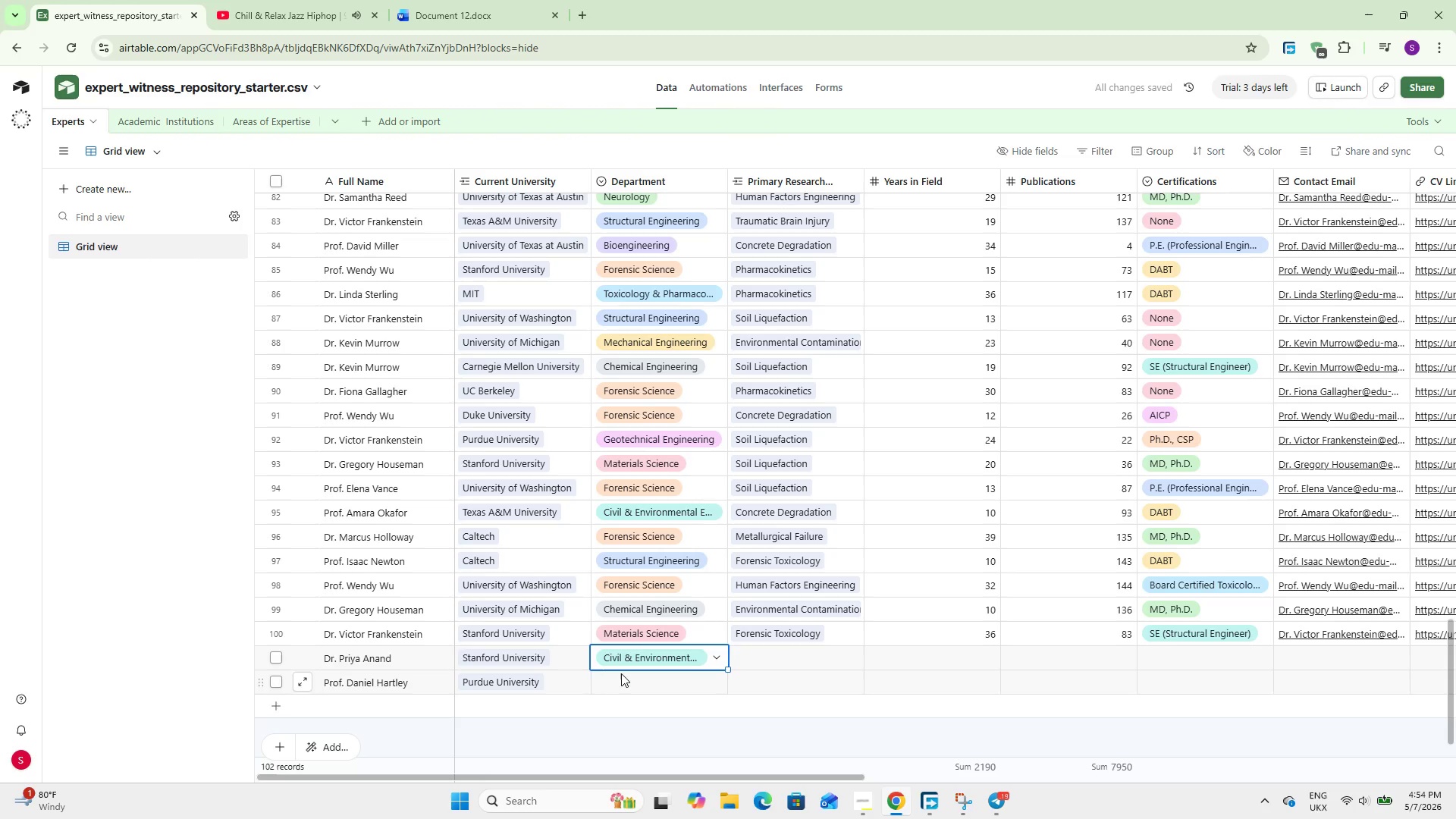 
left_click([623, 675])
 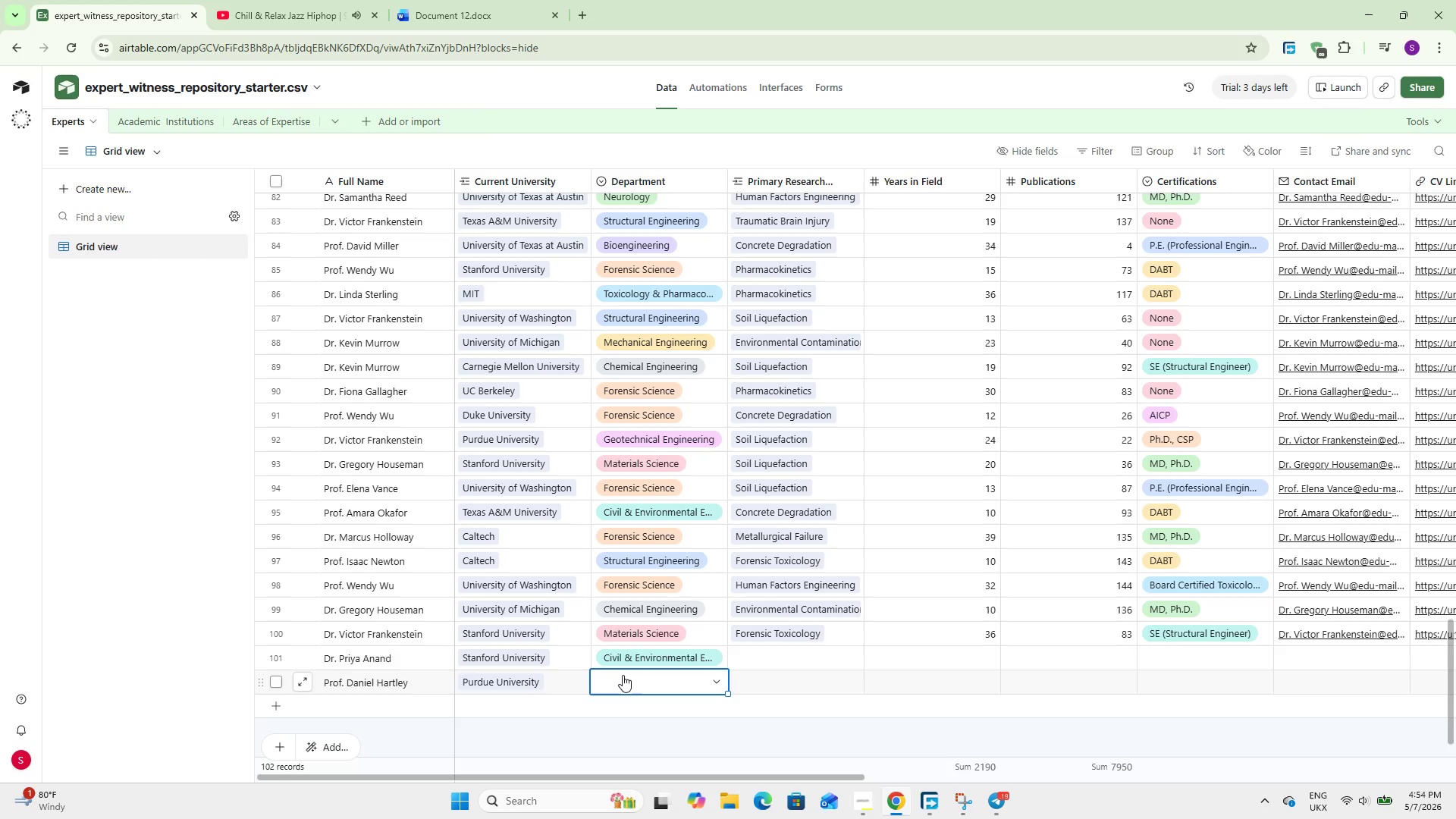 
left_click([623, 675])
 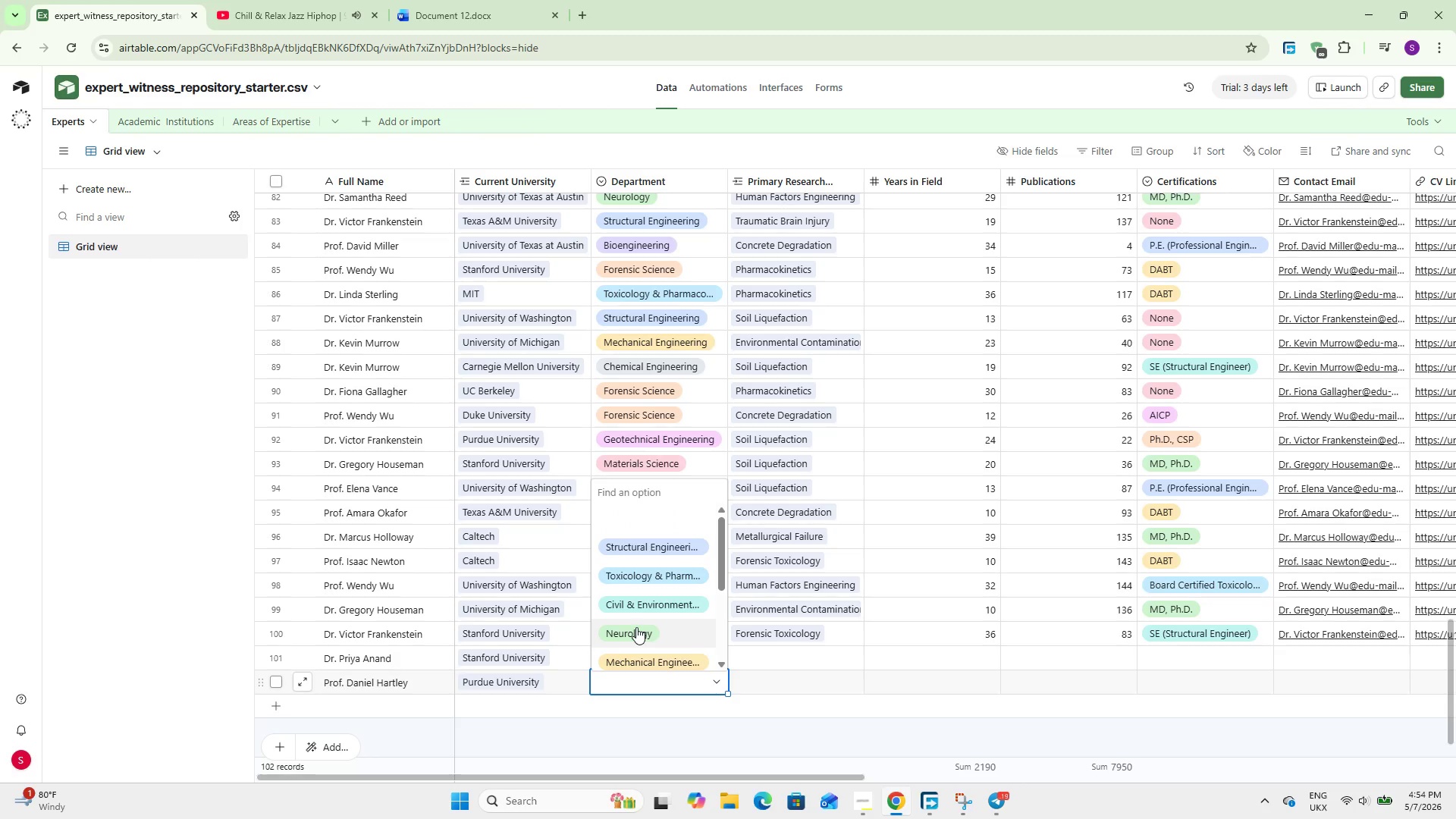 
scroll: coordinate [634, 622], scroll_direction: down, amount: 9.0
 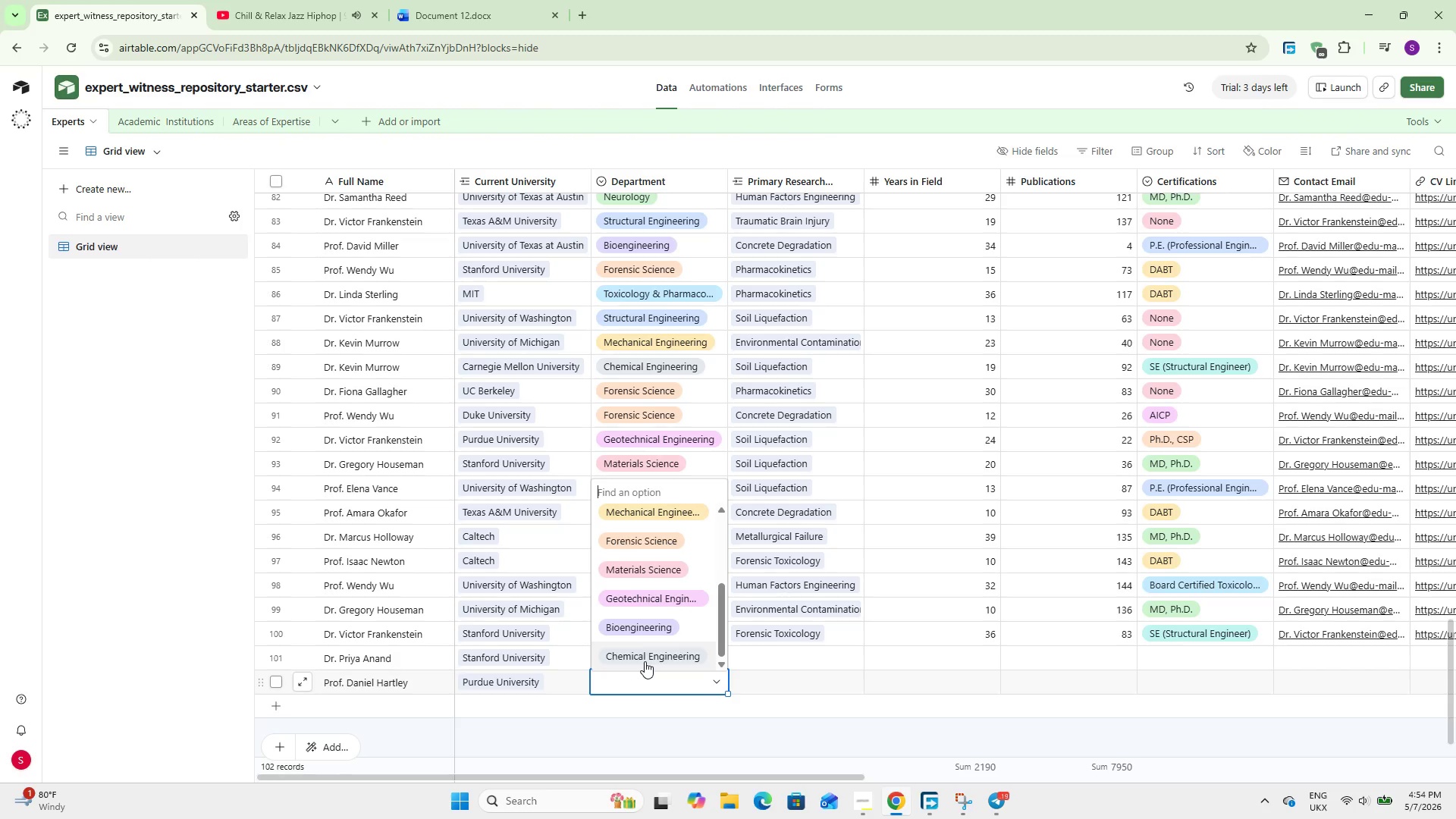 
scroll: coordinate [645, 661], scroll_direction: up, amount: 1.0
 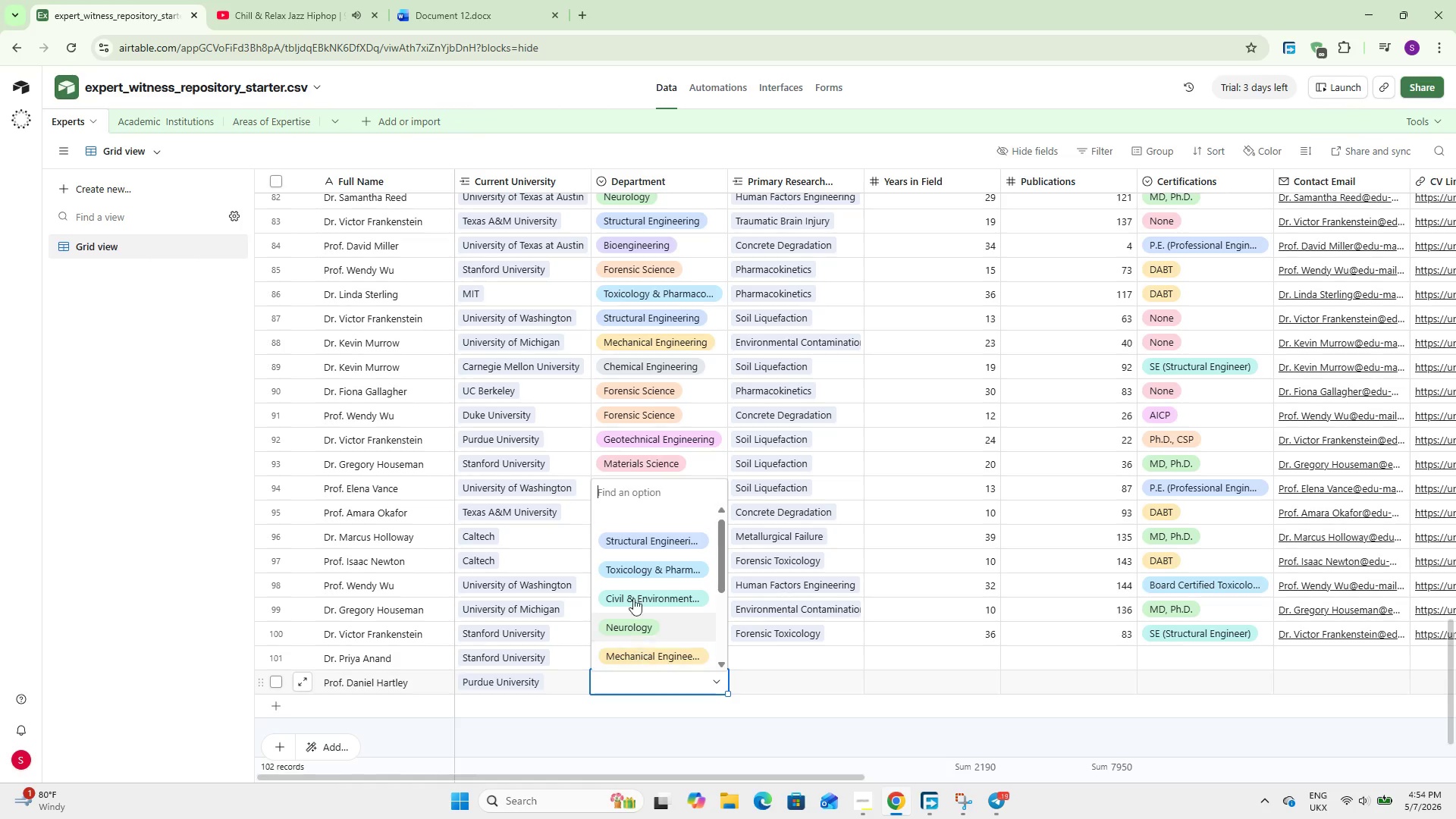 
scroll: coordinate [651, 596], scroll_direction: down, amount: 6.0
 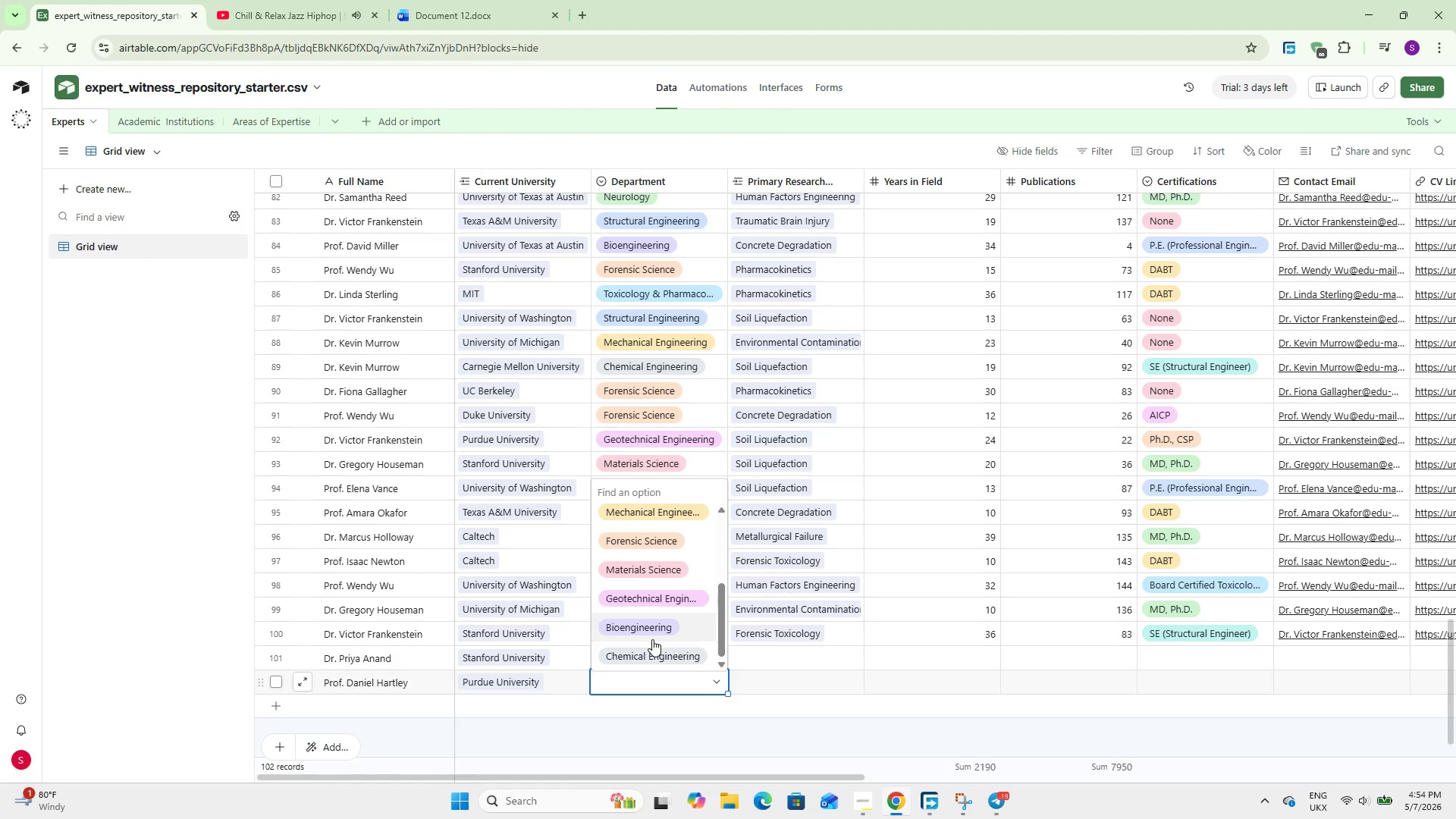 
type(Civil Engineering)
 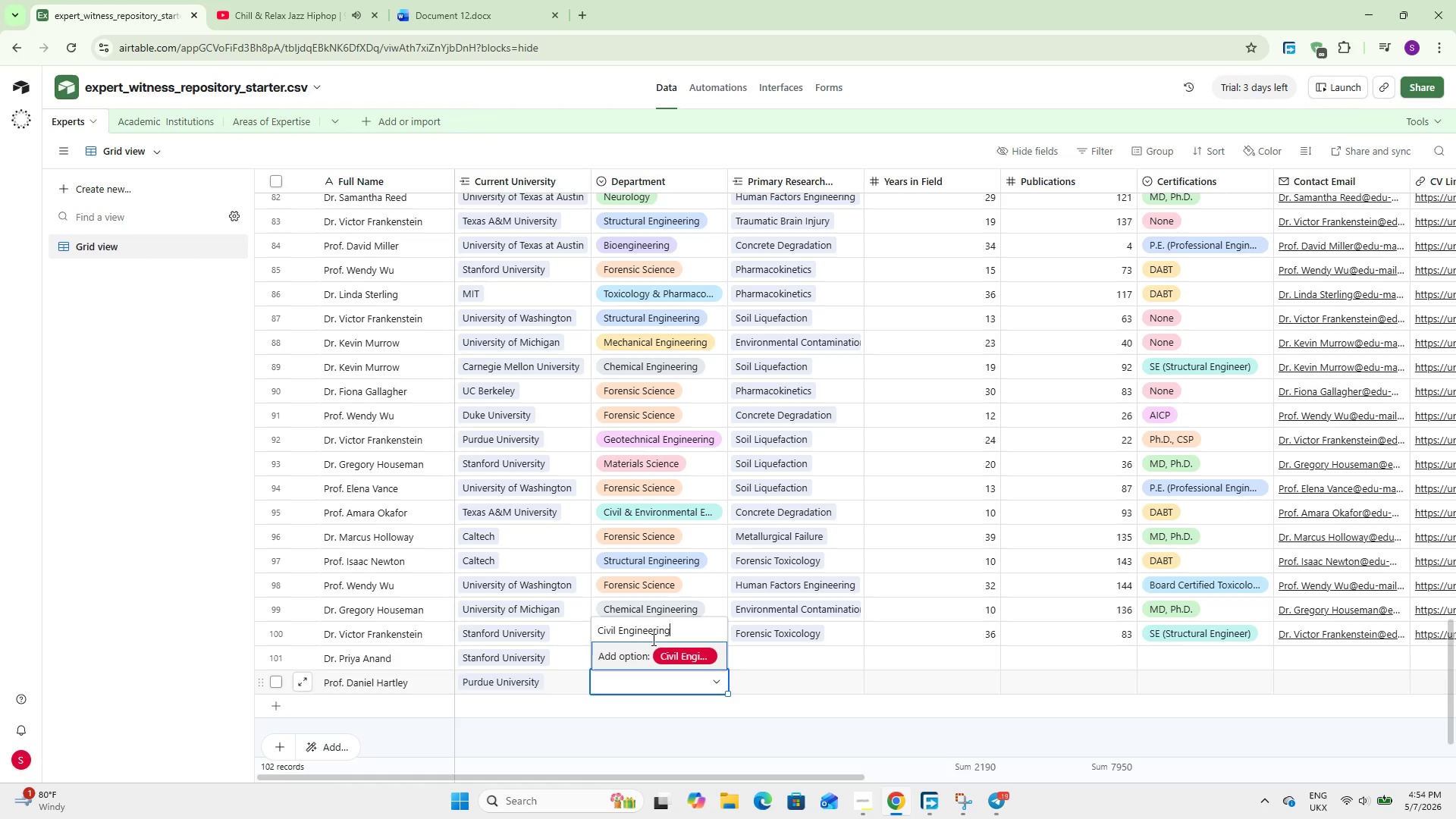 
key(Enter)
 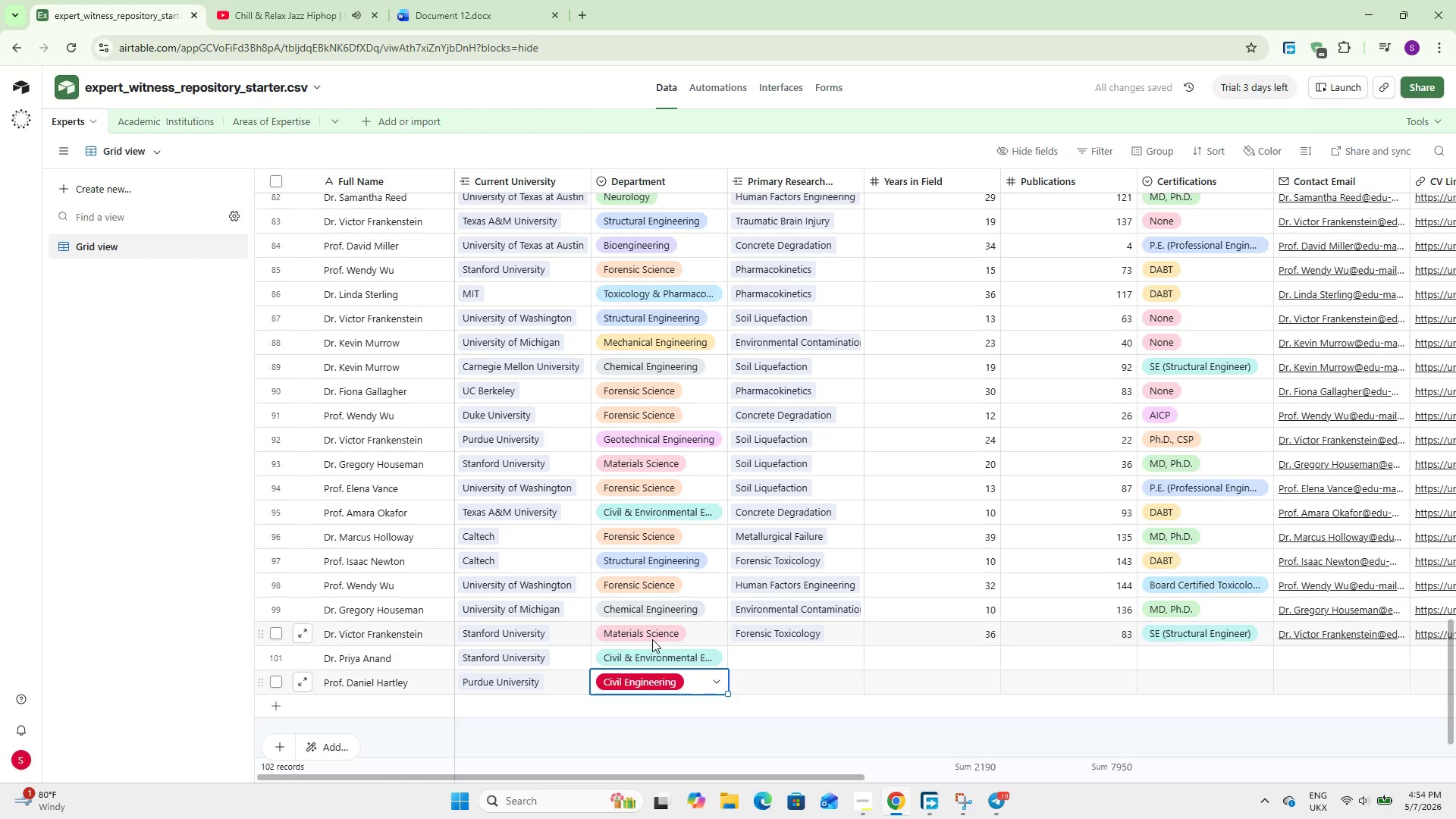 
wait(10.83)
 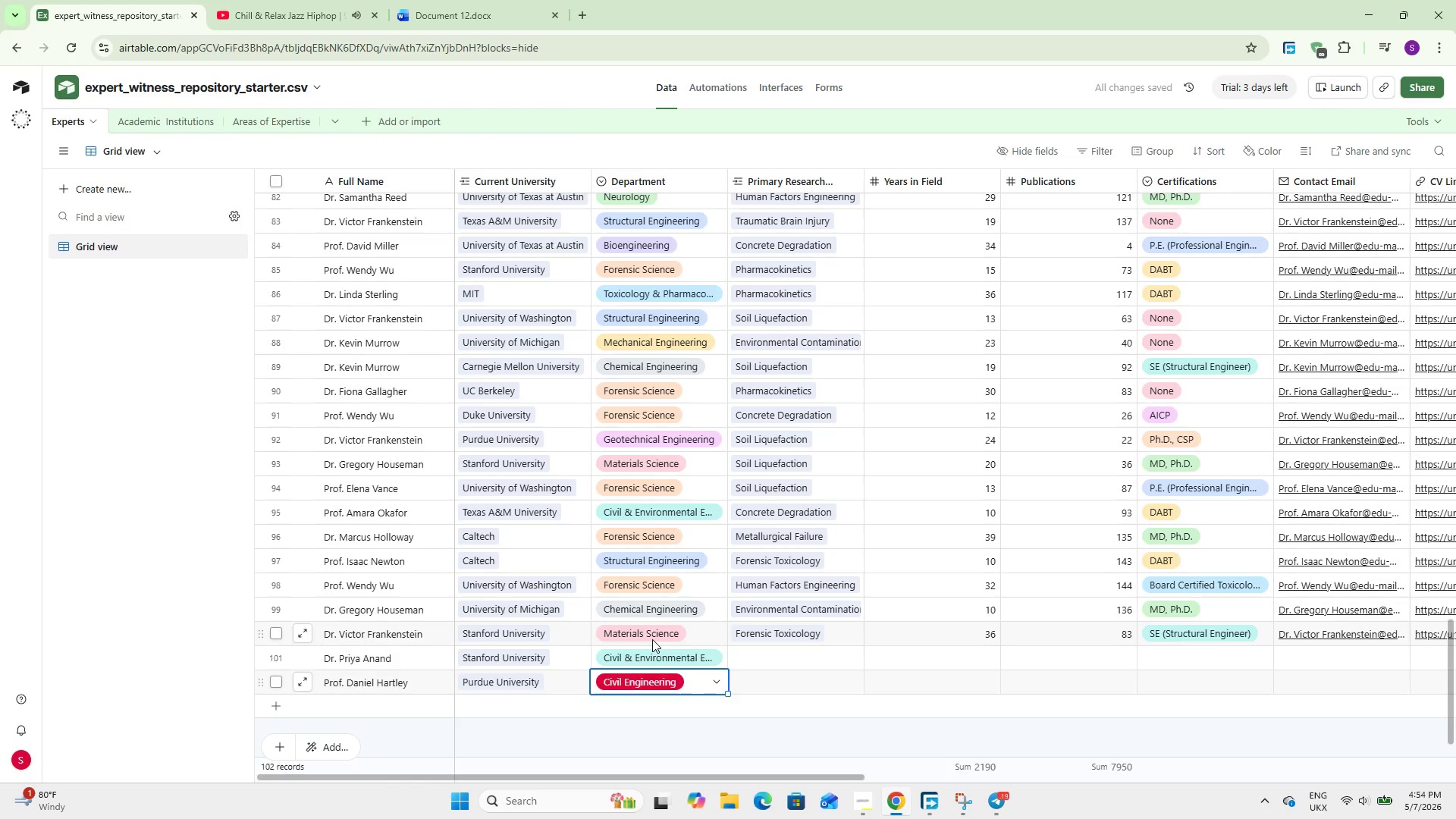 
left_click([779, 657])
 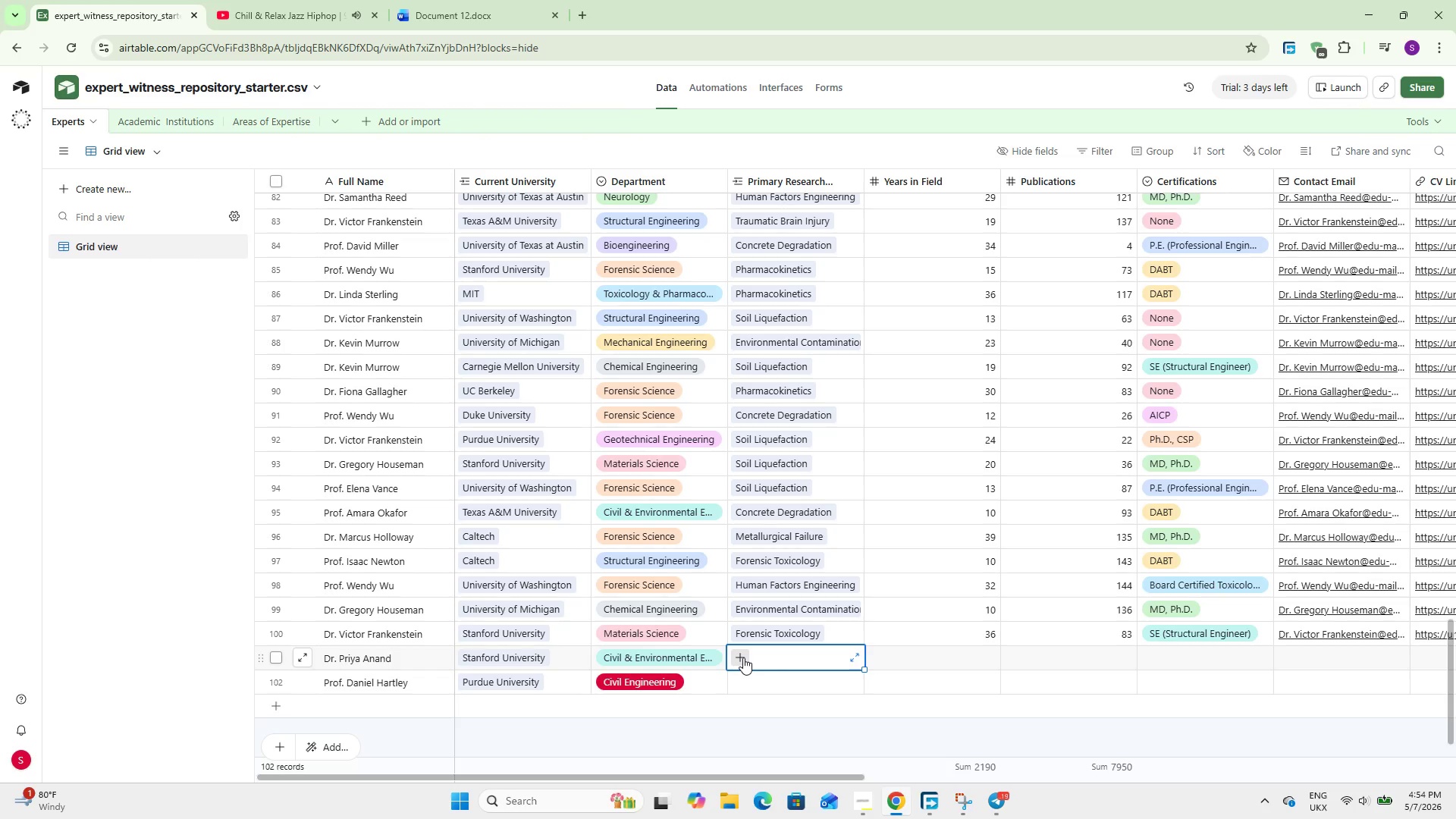 
left_click([743, 657])
 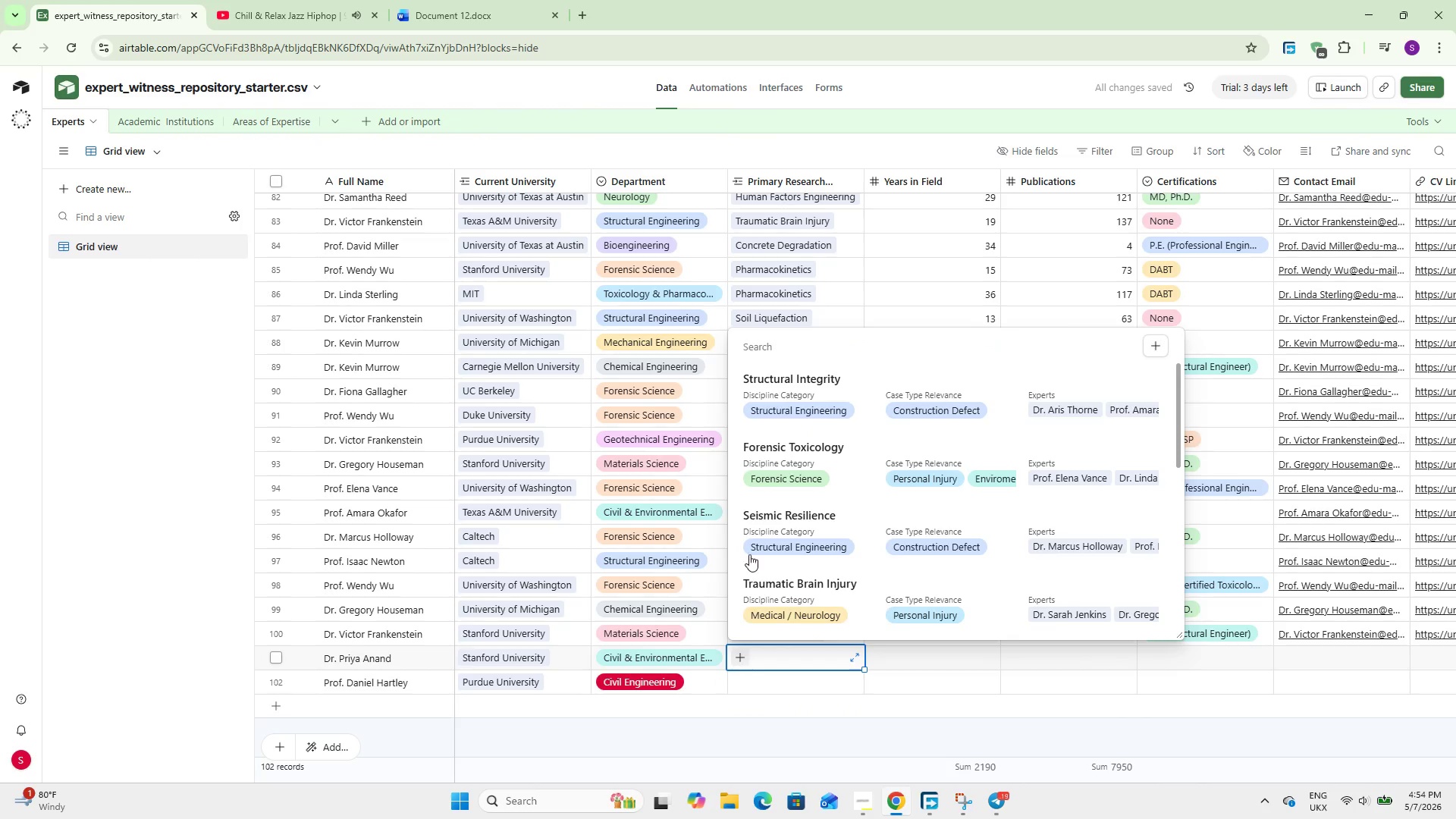 
left_click([798, 375])
 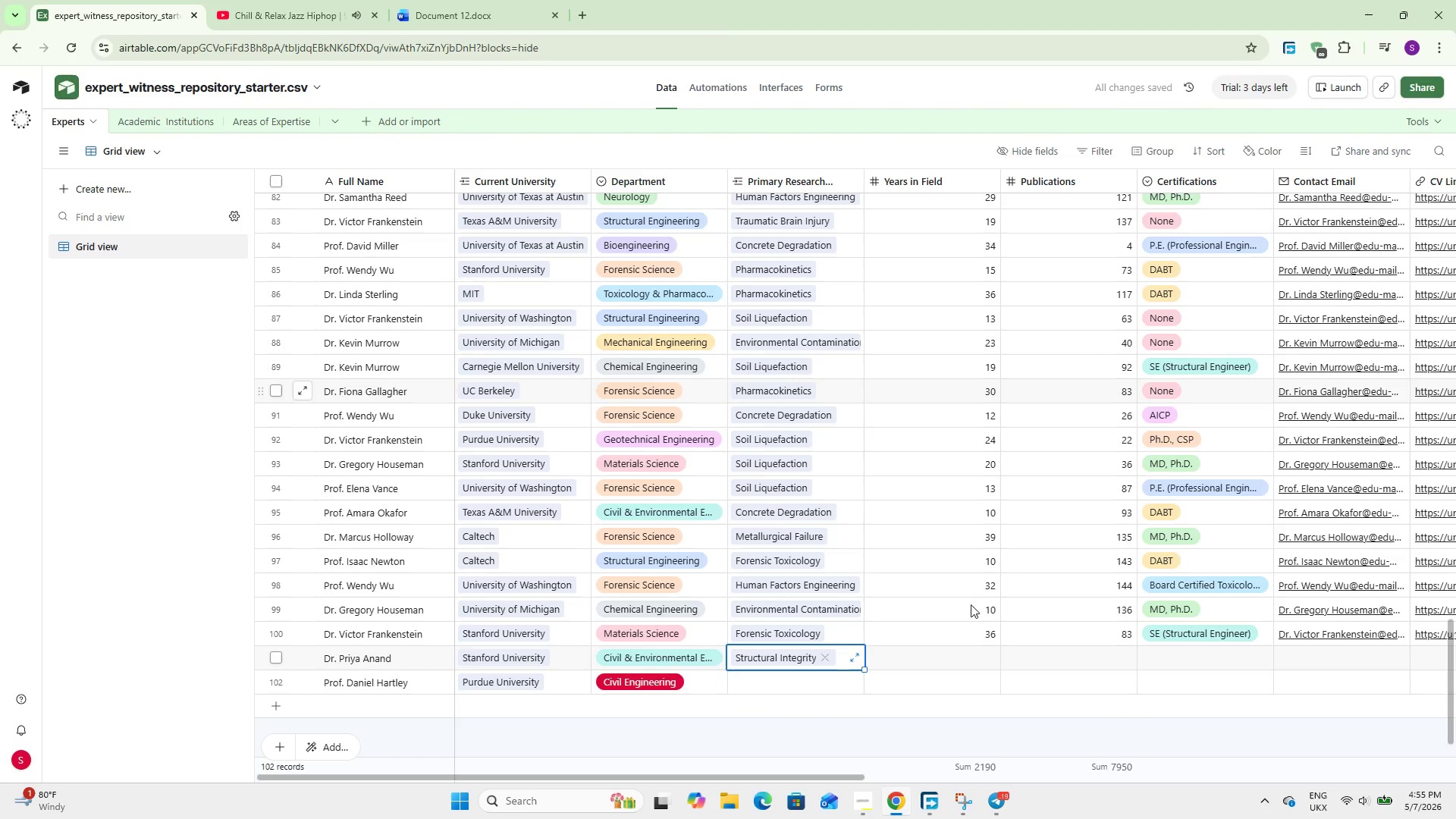 
double_click([952, 658])
 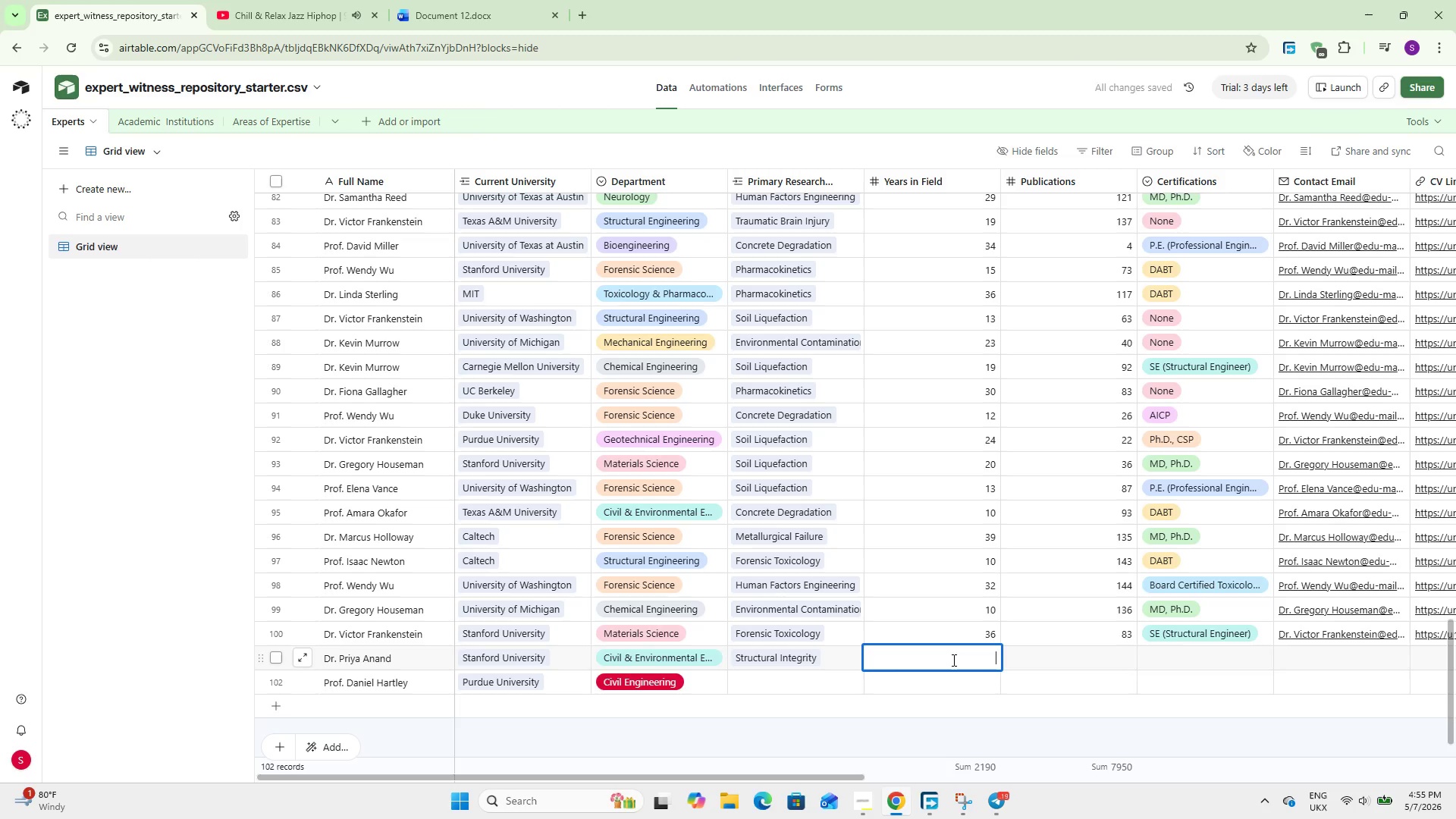 
key(Numpad1)
 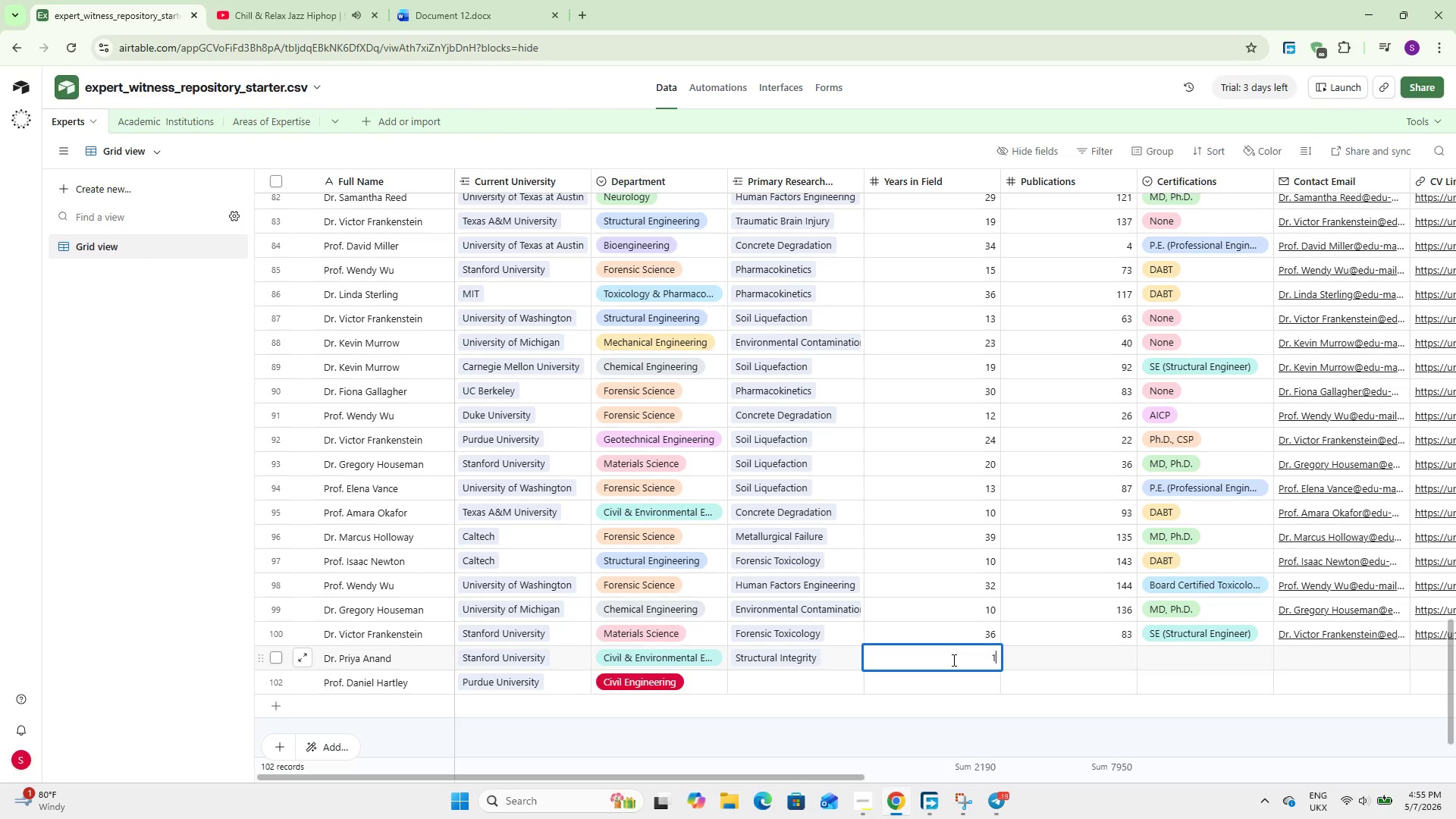 
key(Numpad4)
 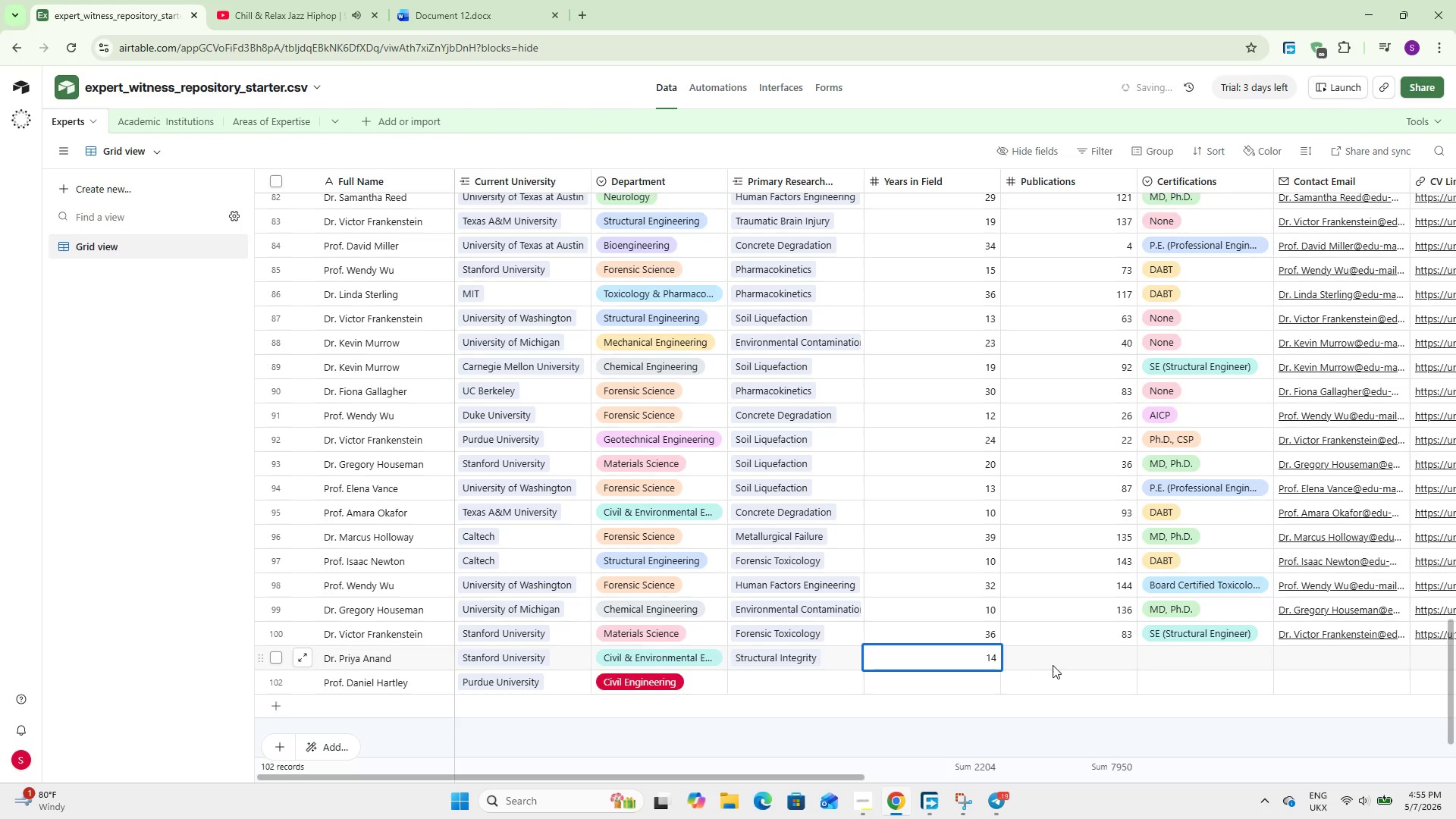 
double_click([1061, 654])
 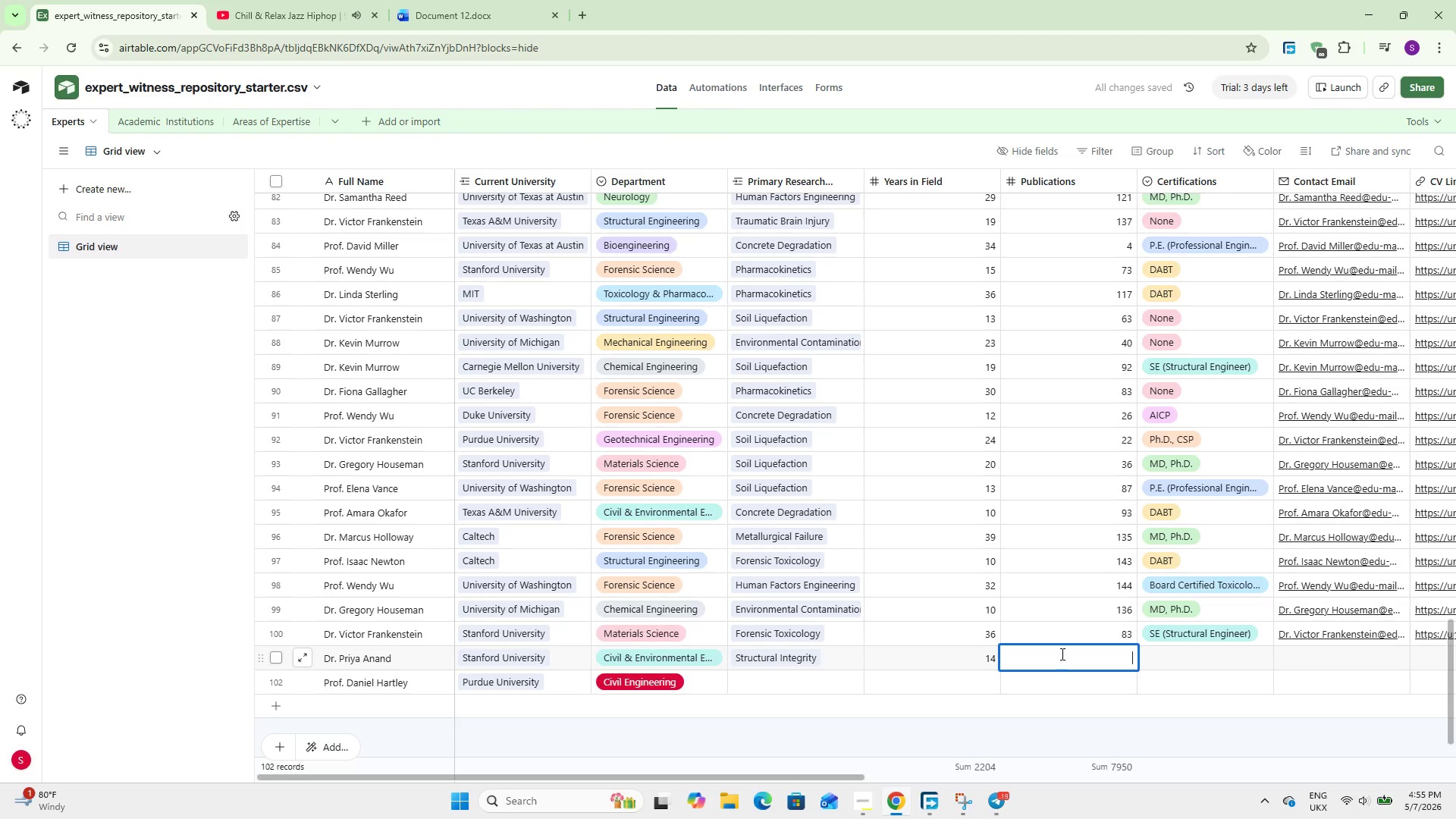 
key(Numpad3)
 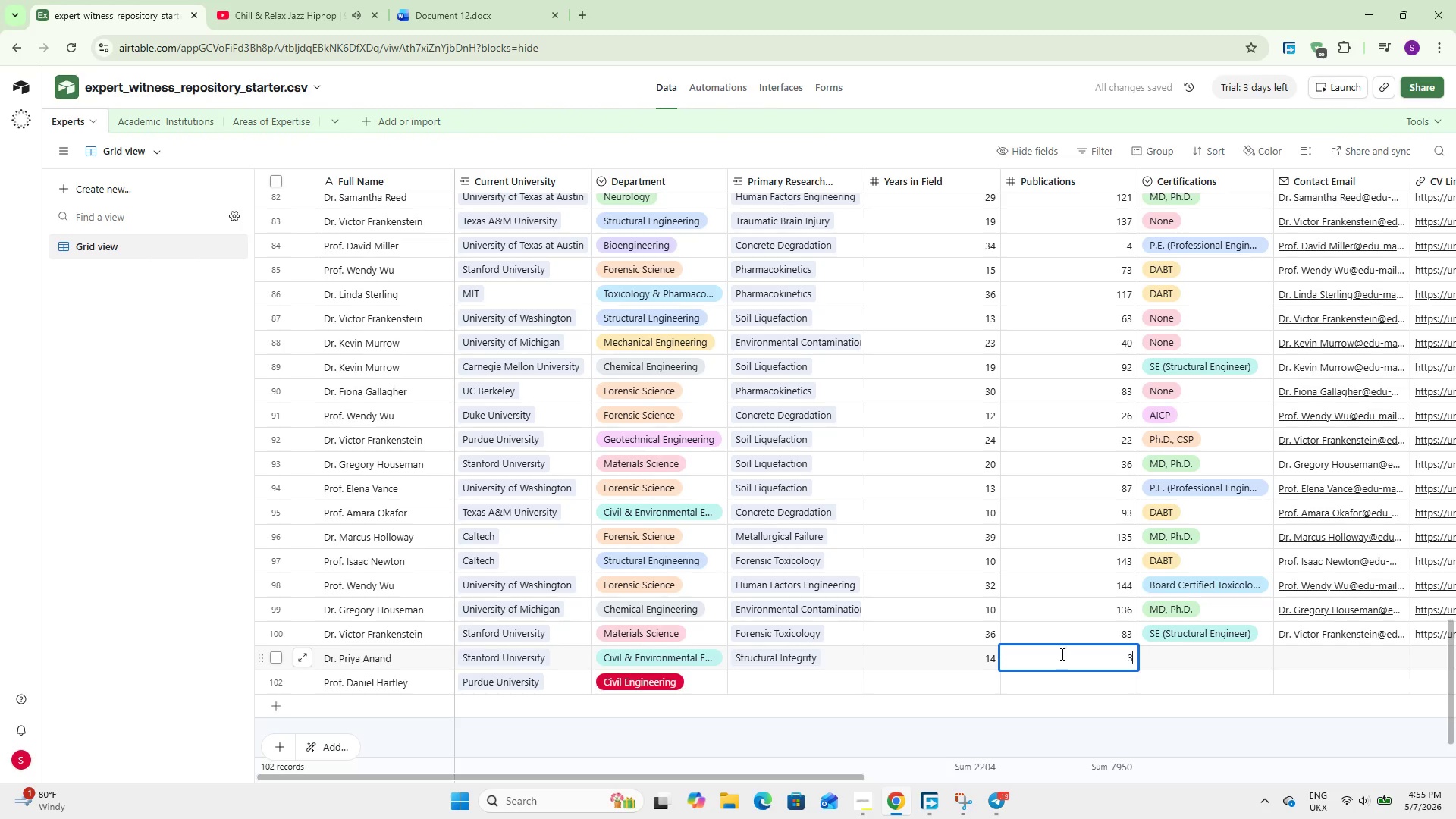 
key(Numpad8)
 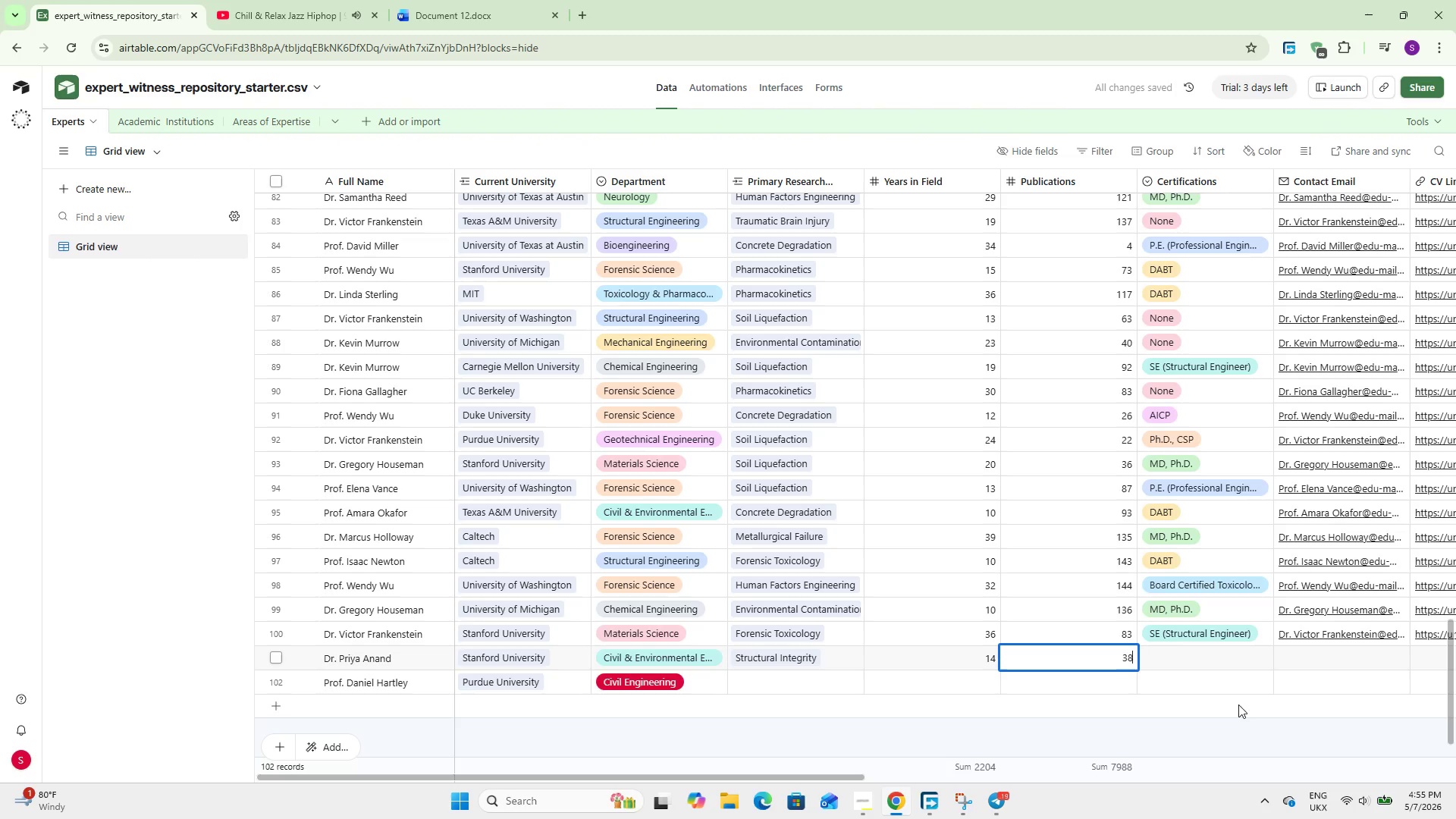 
left_click([1196, 655])
 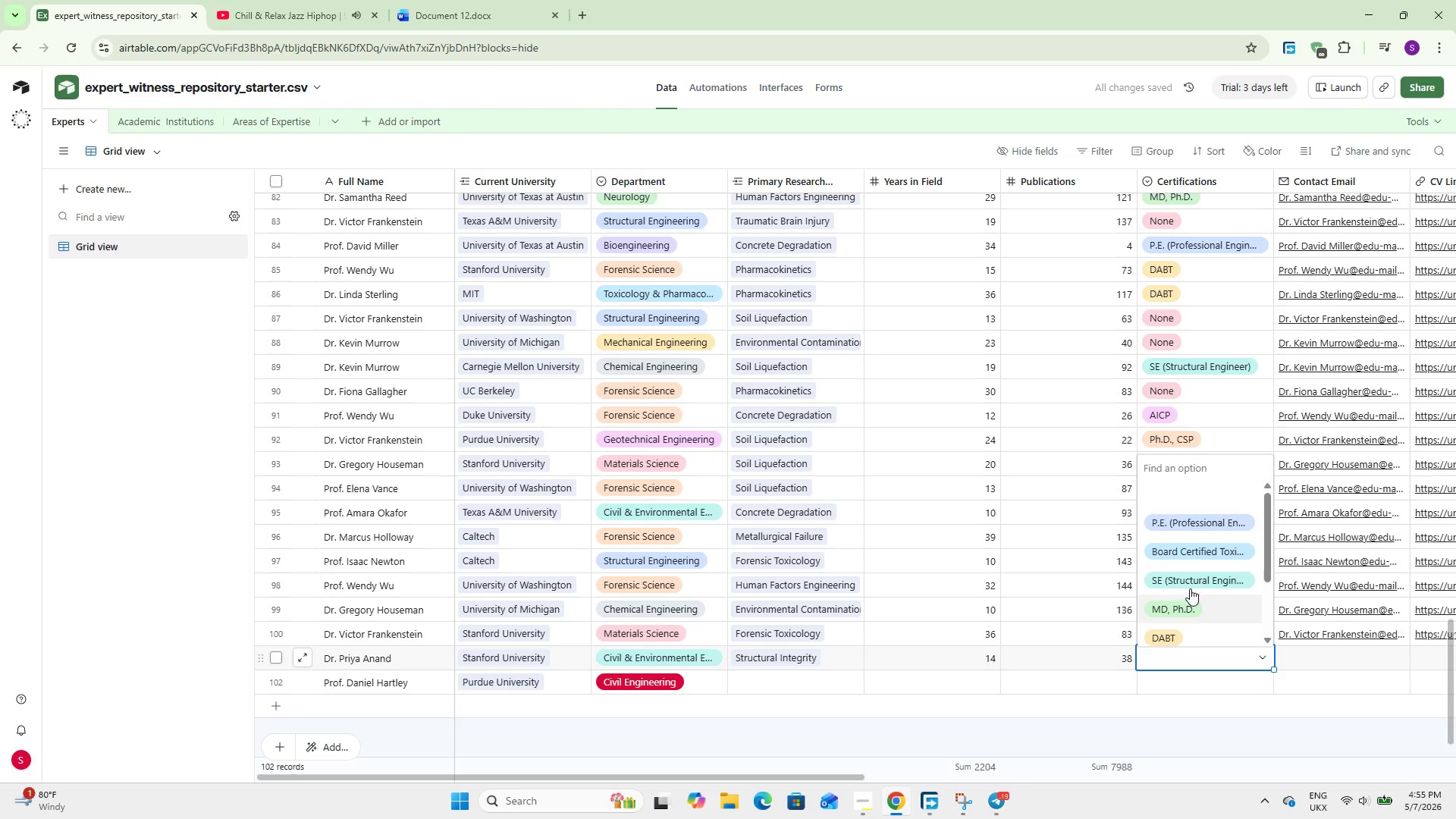 
left_click([1190, 583])
 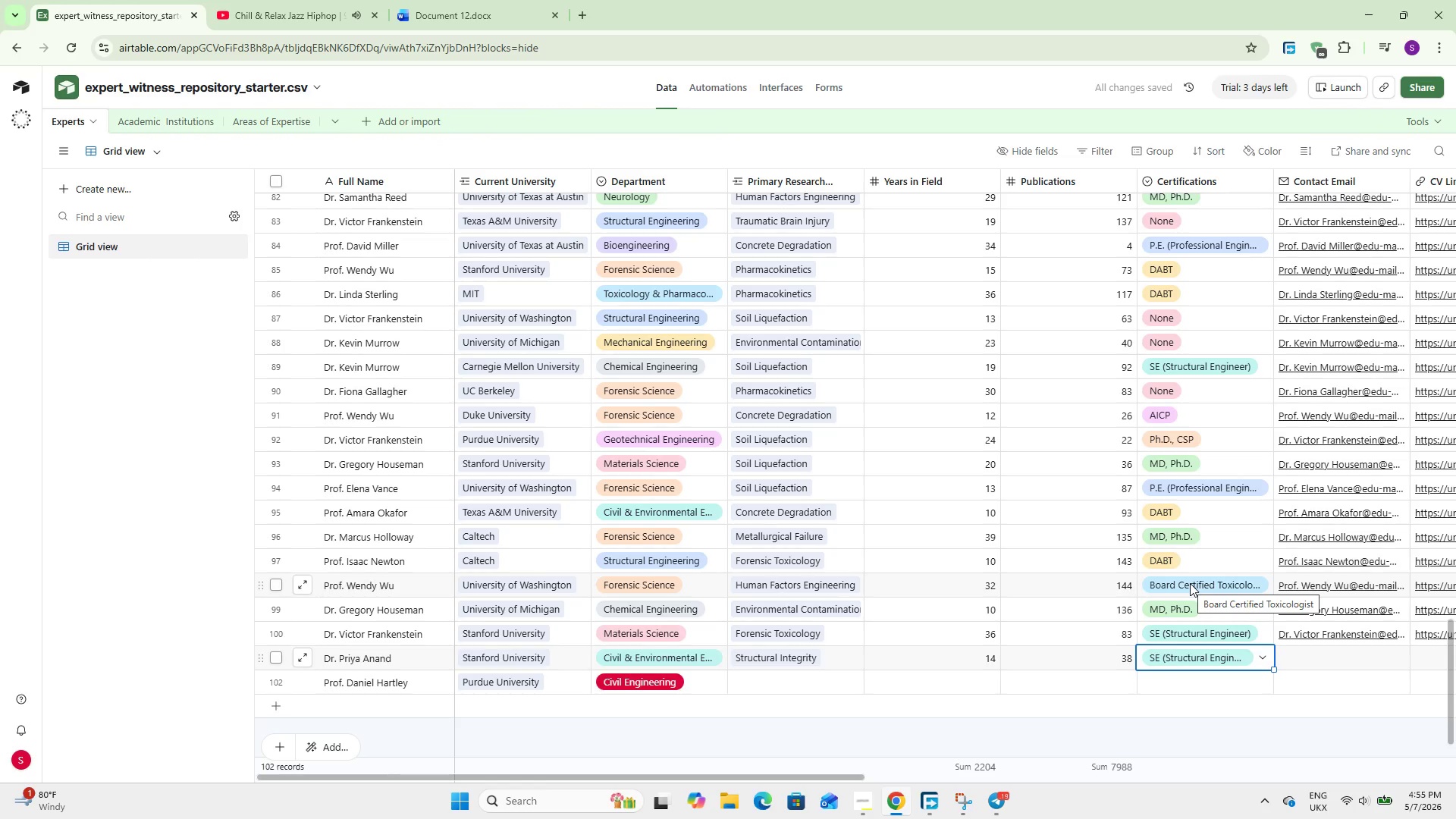 
wait(6.84)
 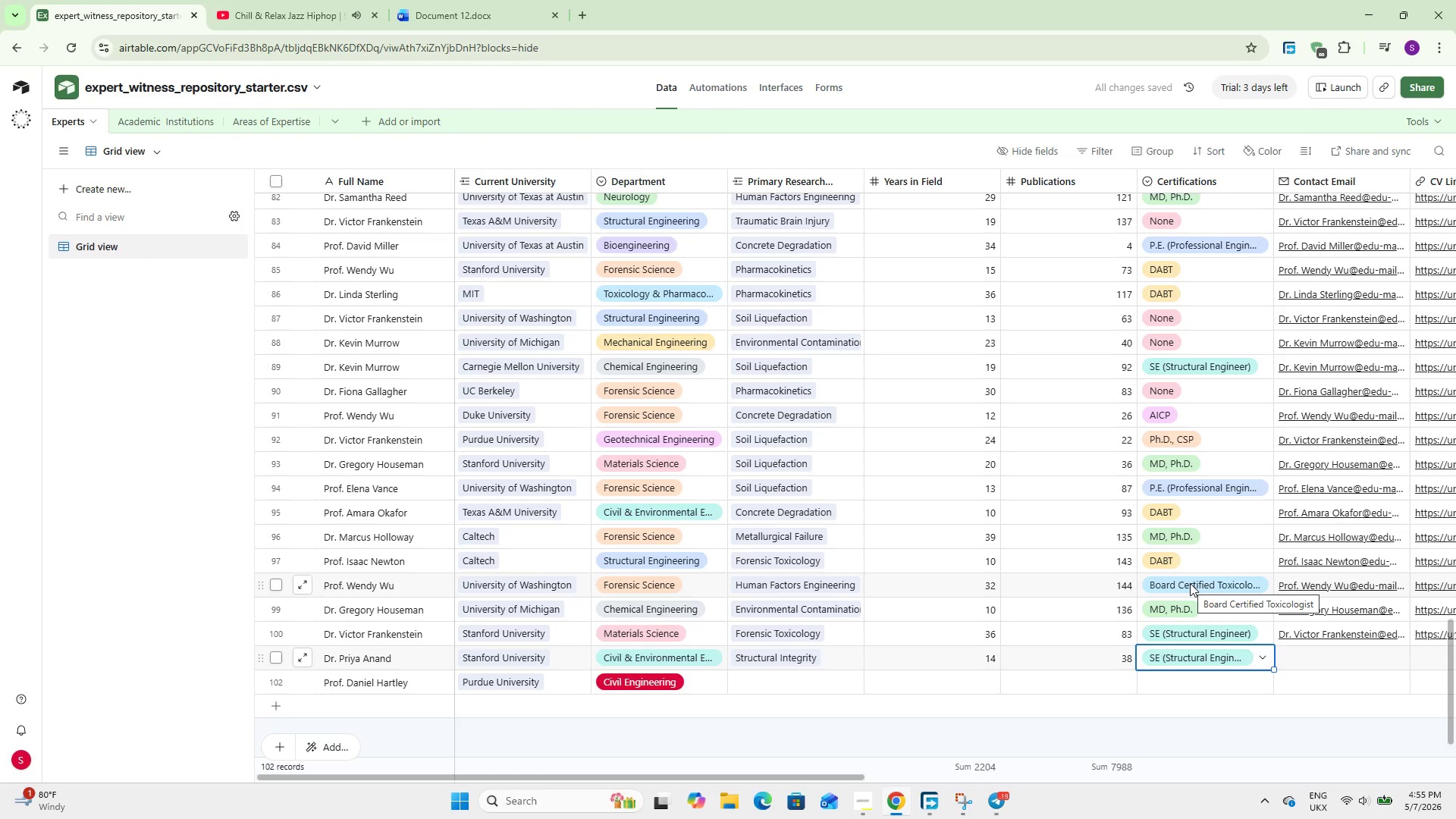 
double_click([1310, 657])
 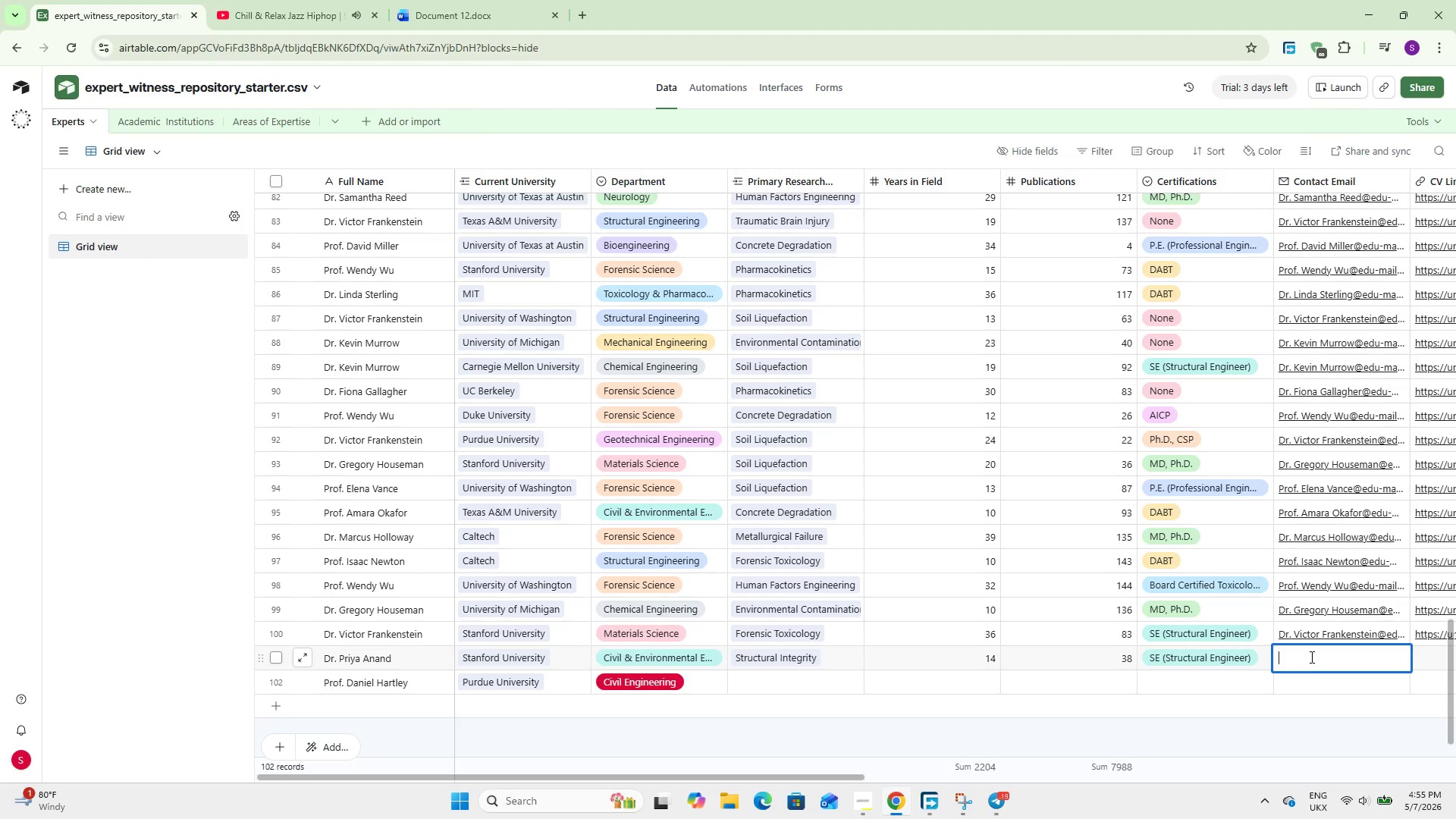 
type(panan)
 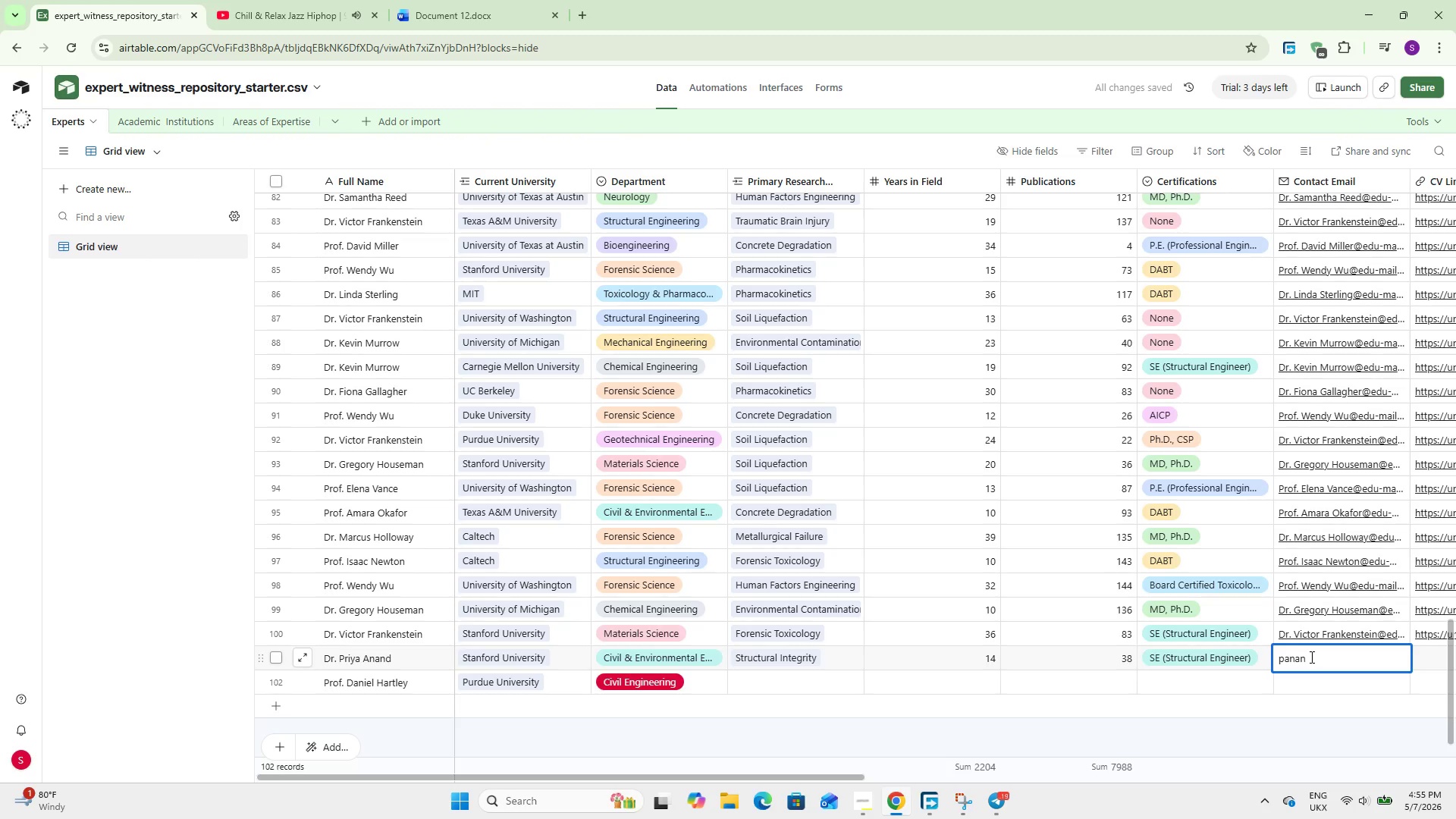 
hold_key(key=D, duration=0.31)
 